 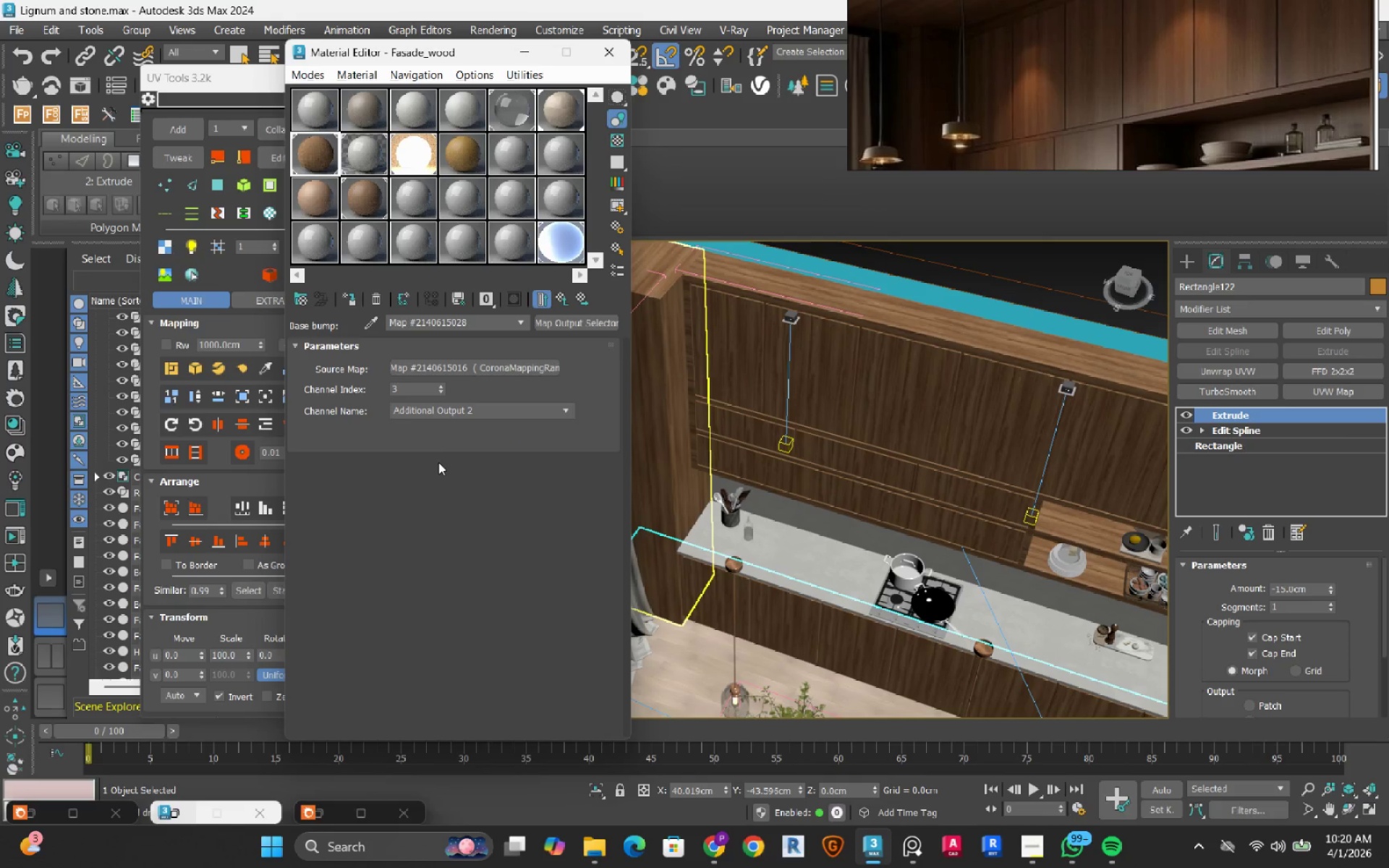 
left_click([468, 367])
 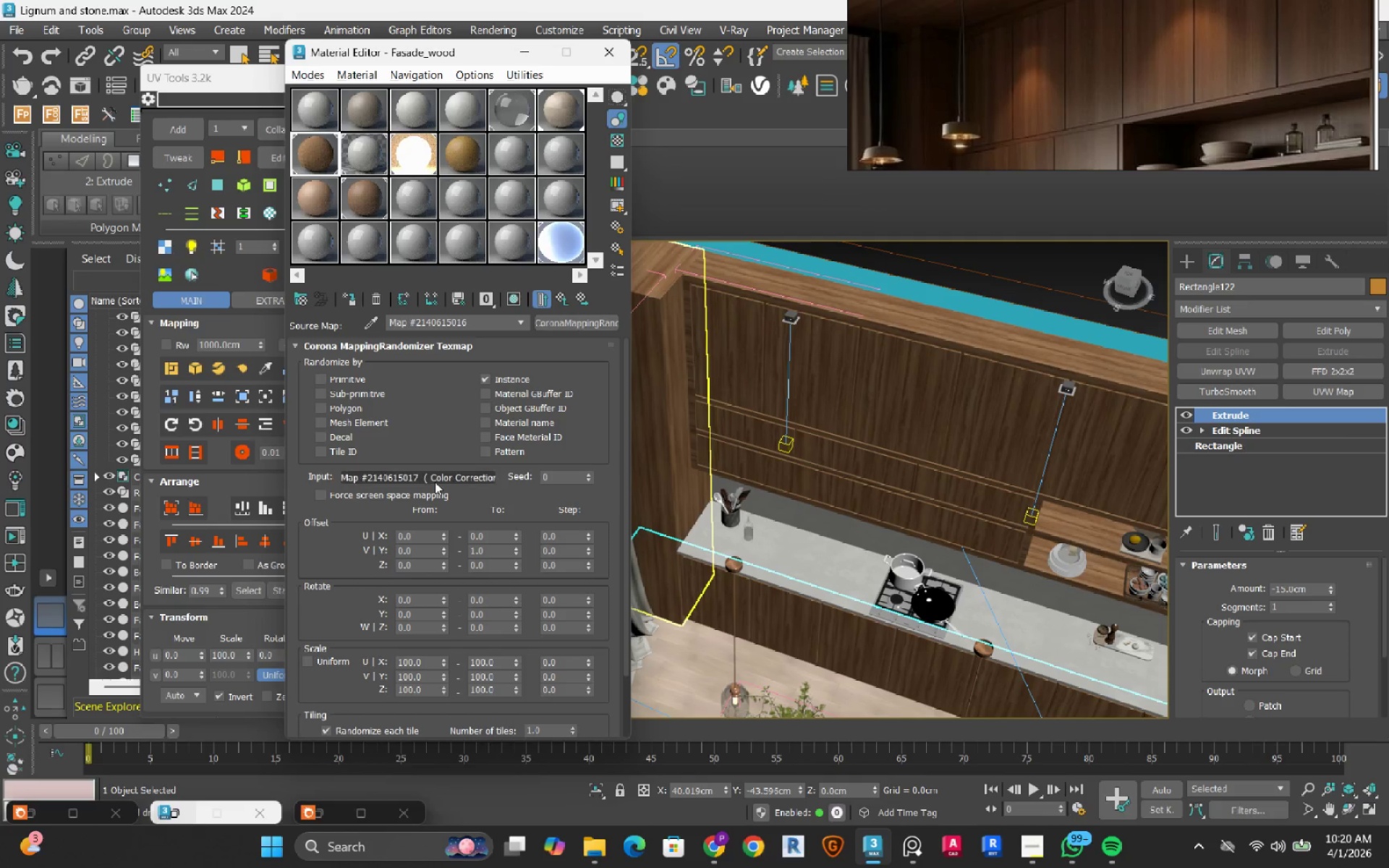 
left_click([435, 482])
 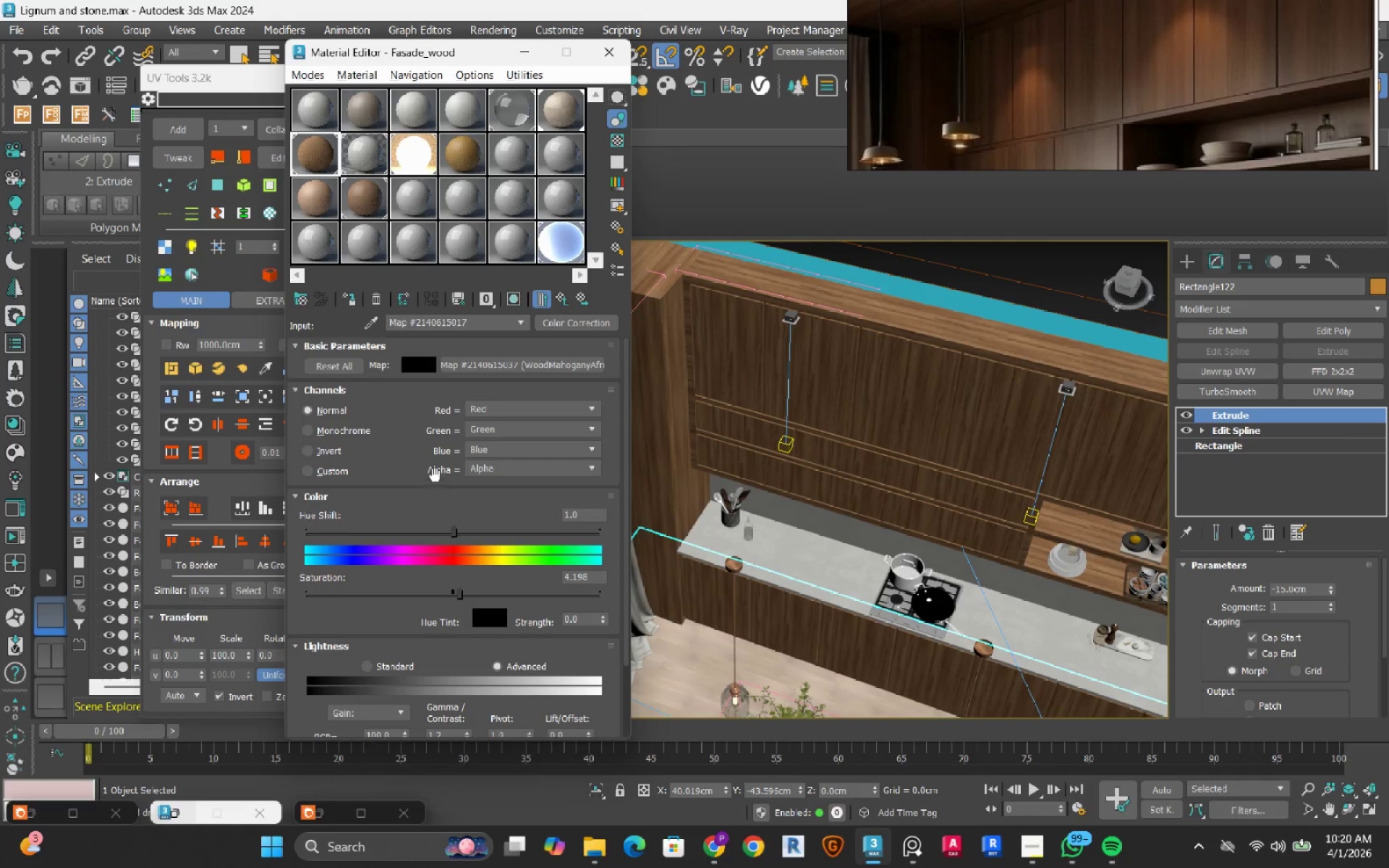 
mouse_move([492, 356])
 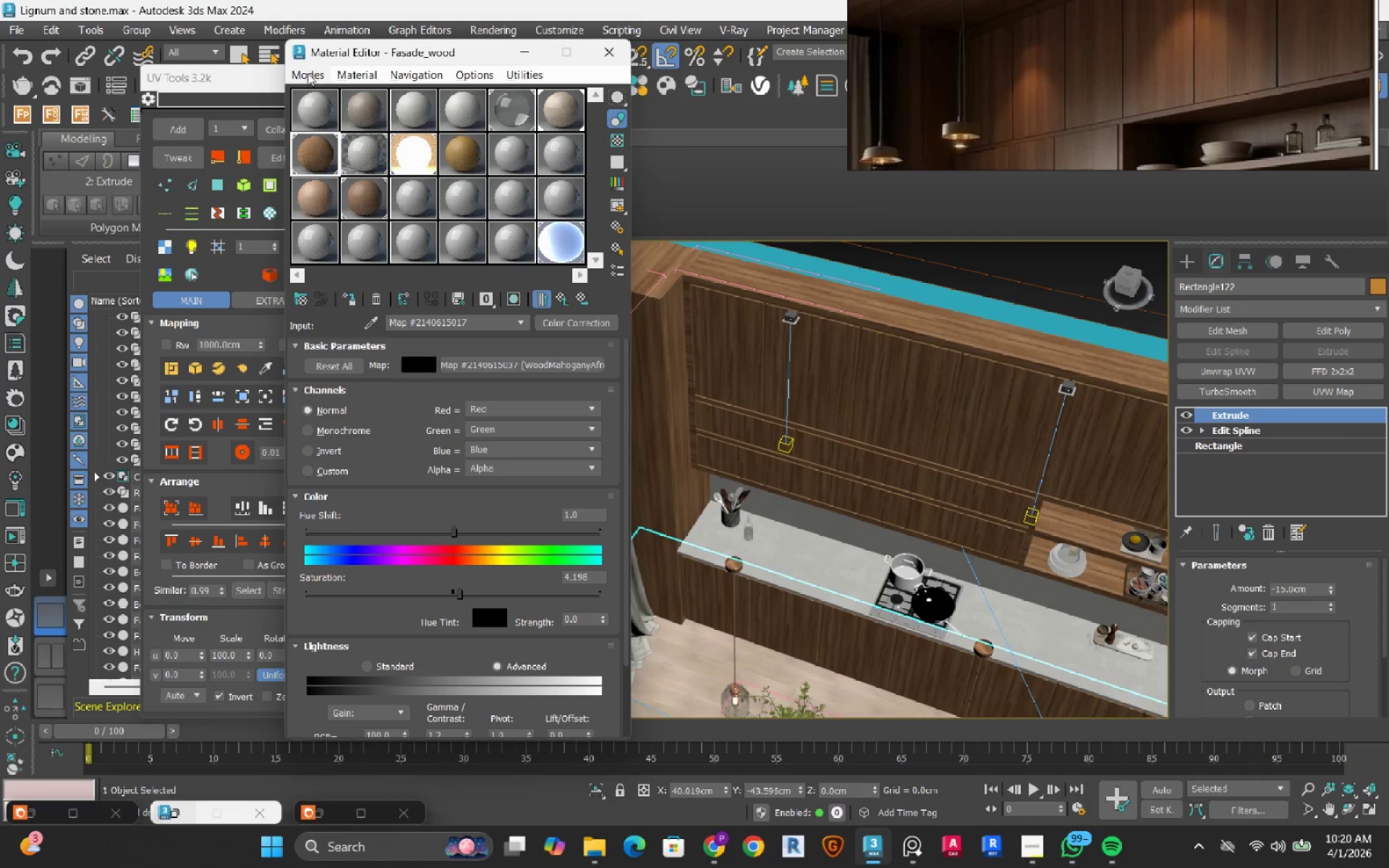 
left_click([307, 70])
 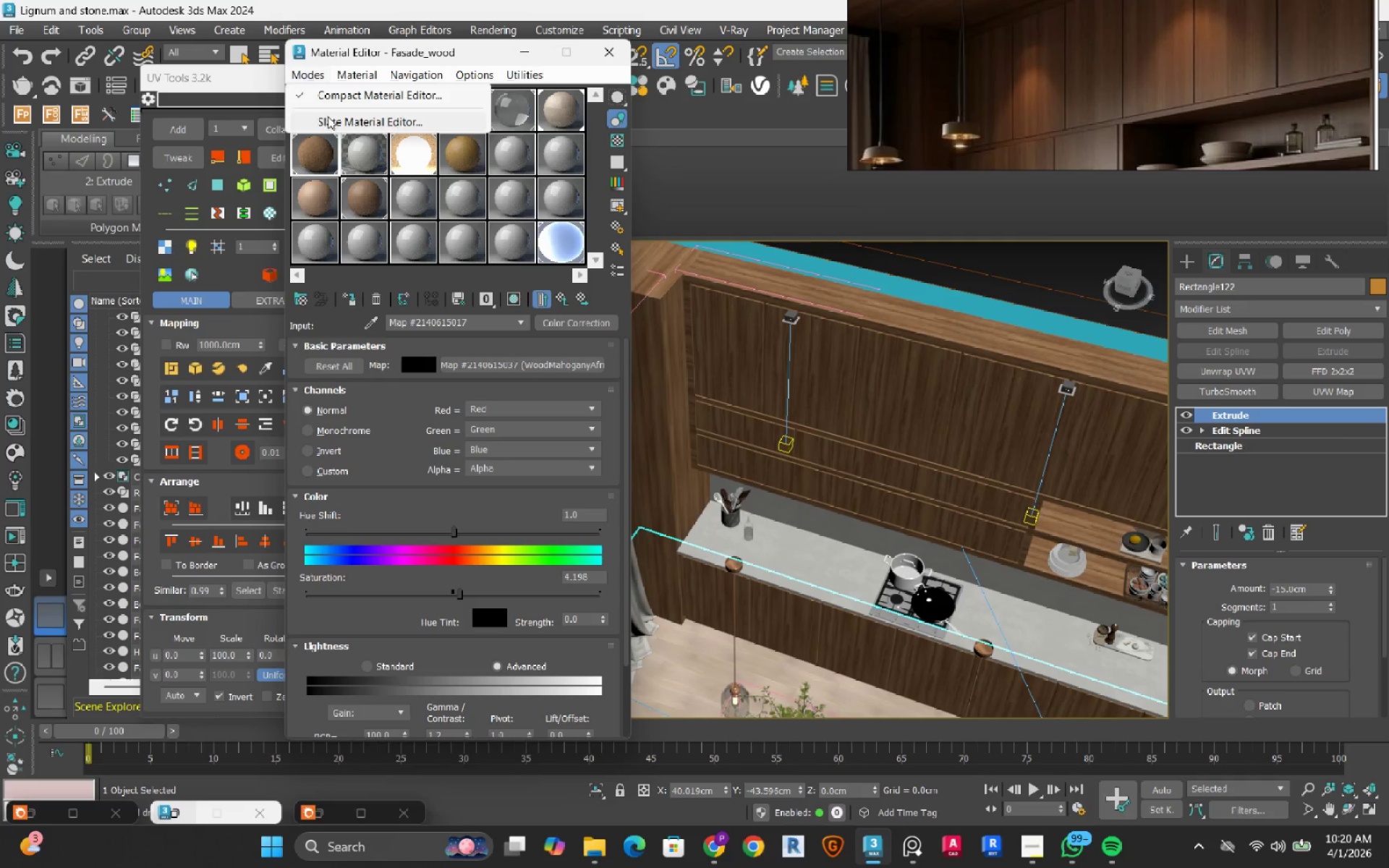 
left_click([328, 119])
 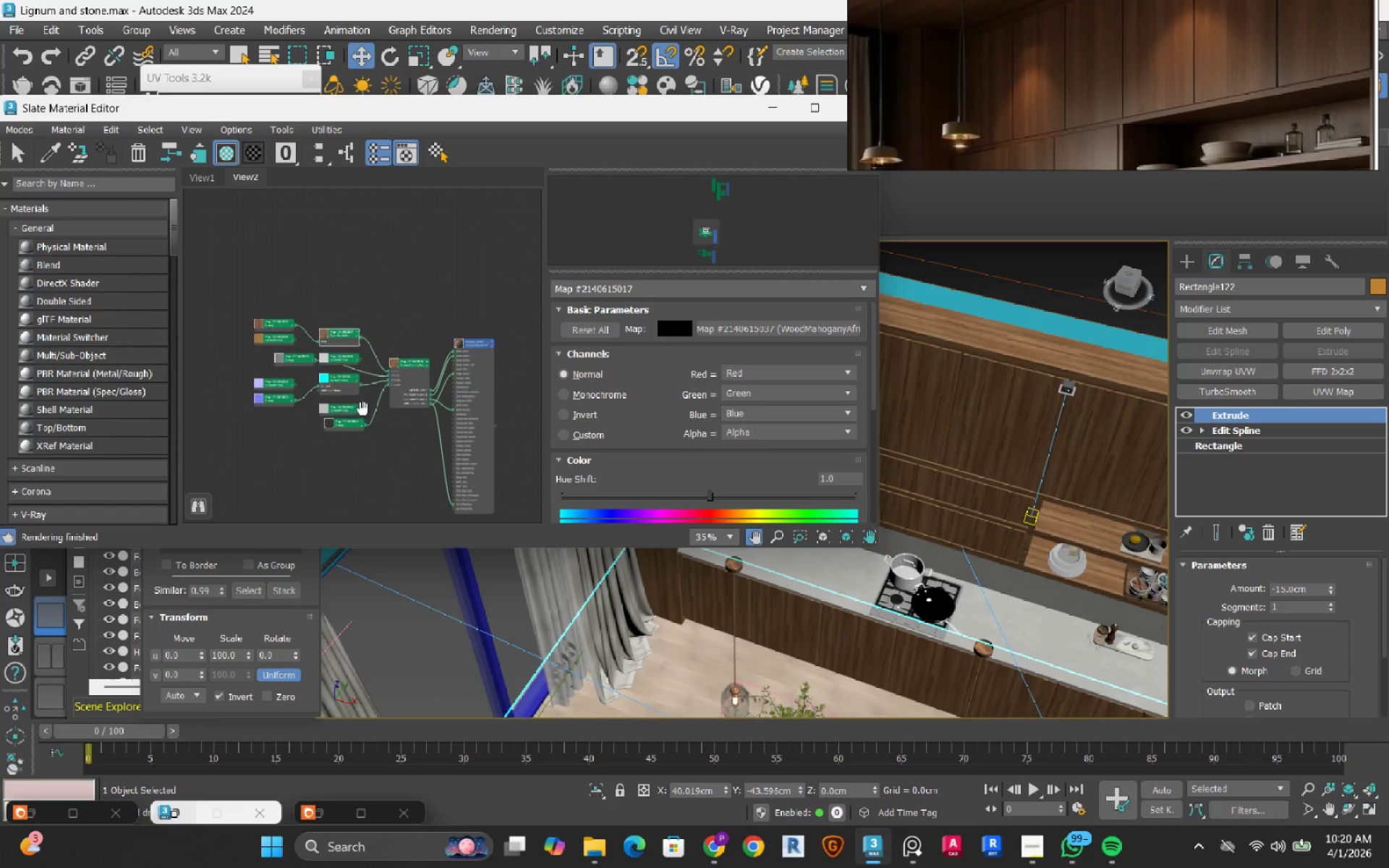 
scroll: coordinate [367, 342], scroll_direction: down, amount: 2.0
 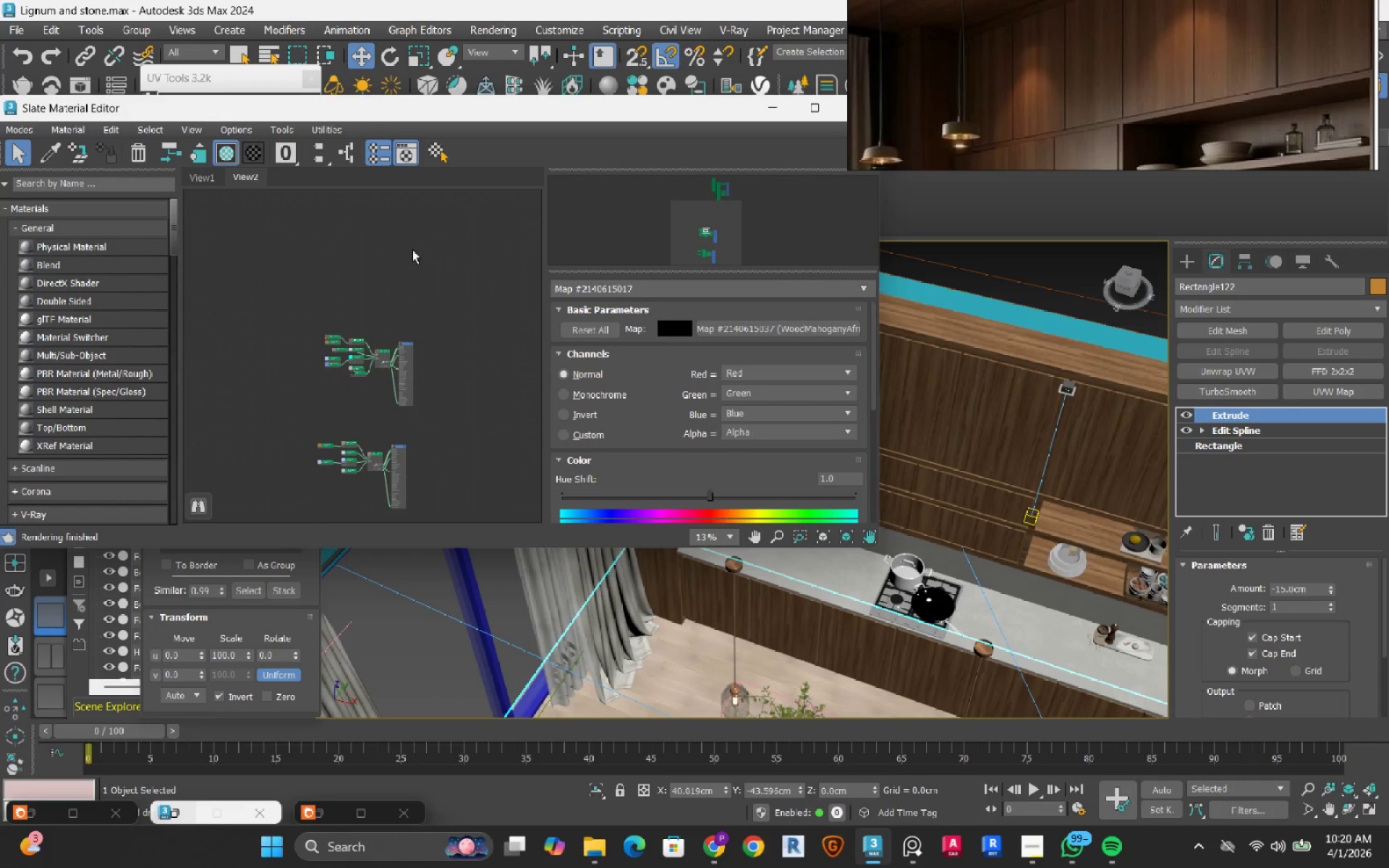 
right_click([370, 178])
 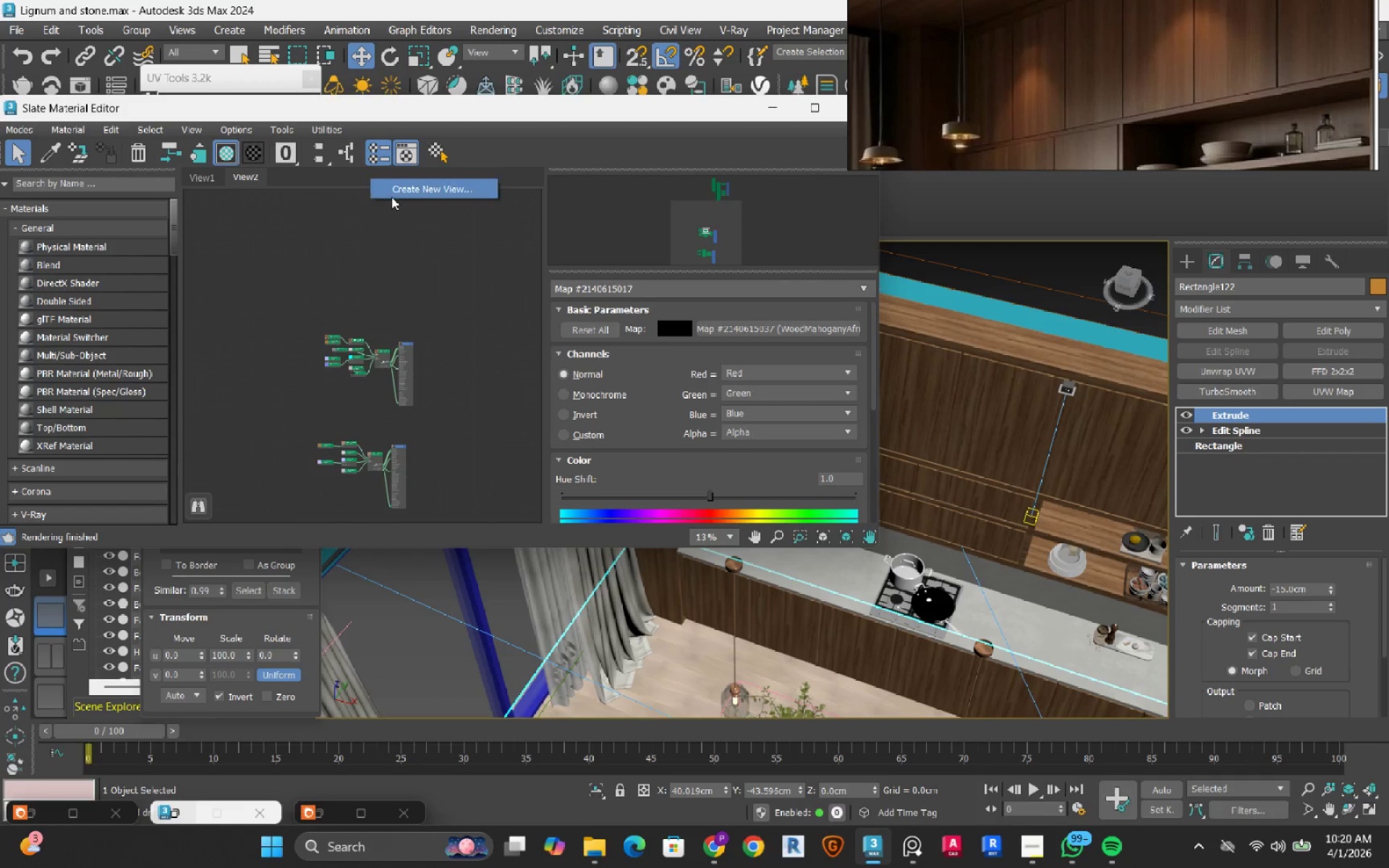 
left_click([391, 197])
 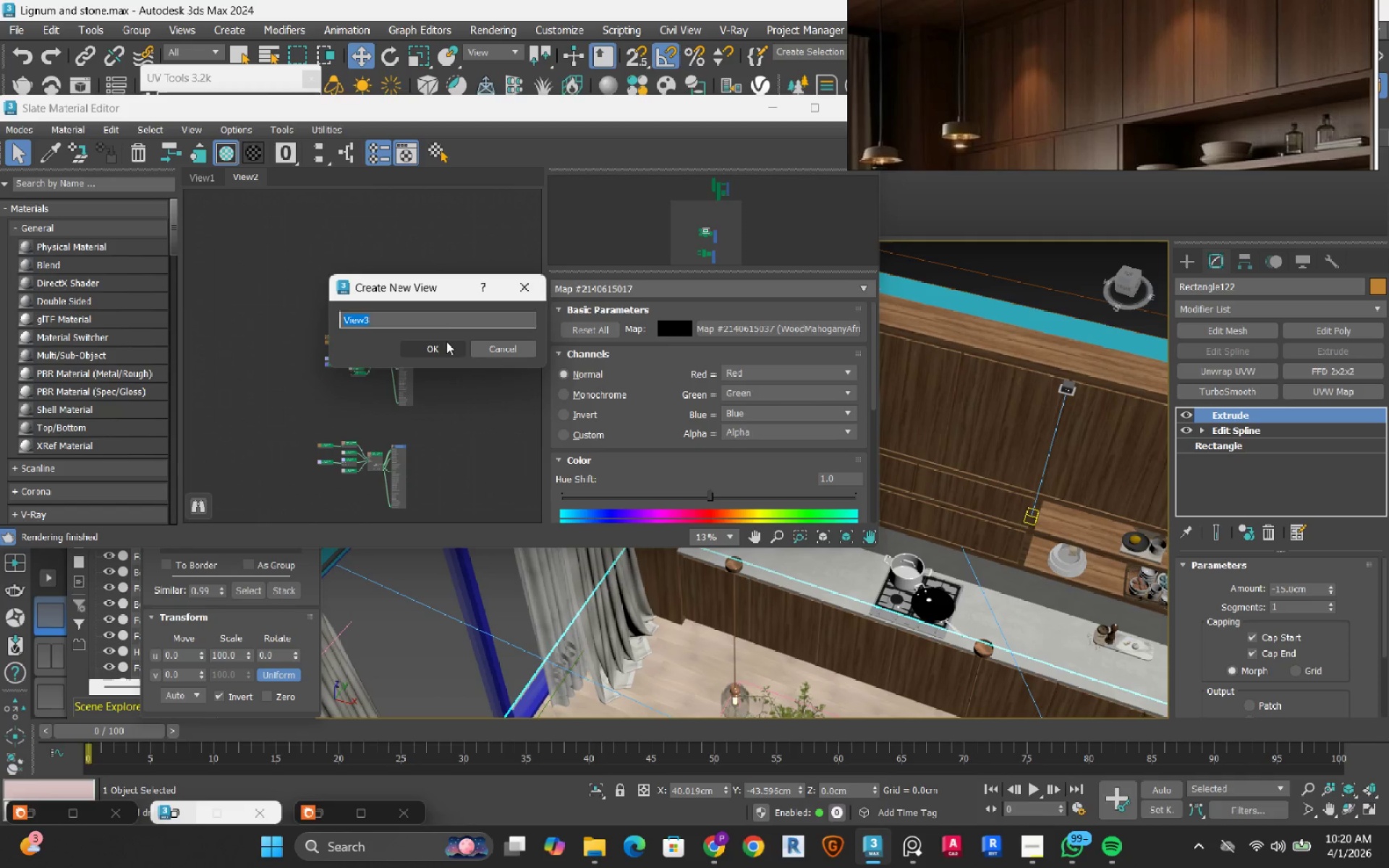 
left_click([446, 344])
 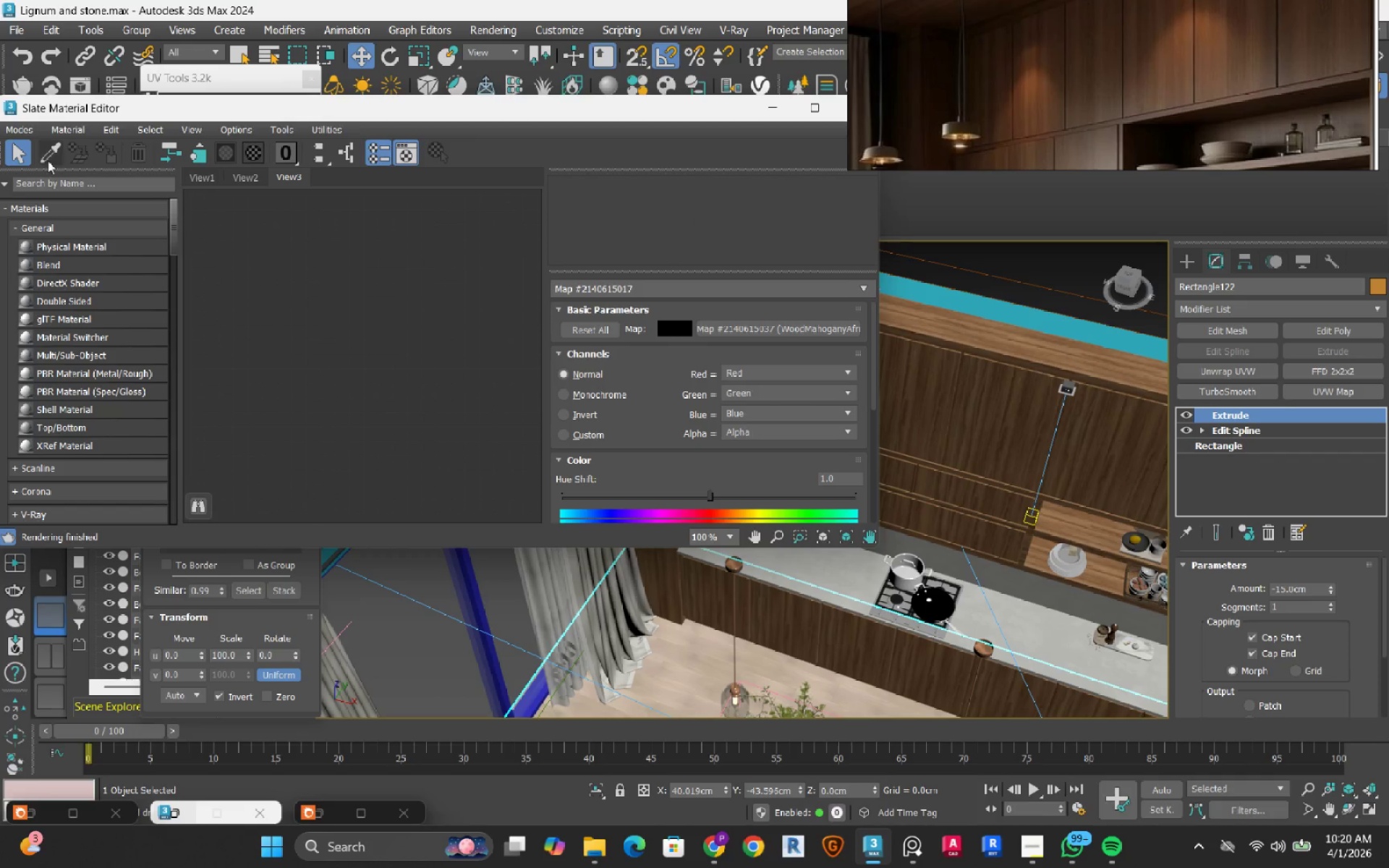 
left_click([42, 153])
 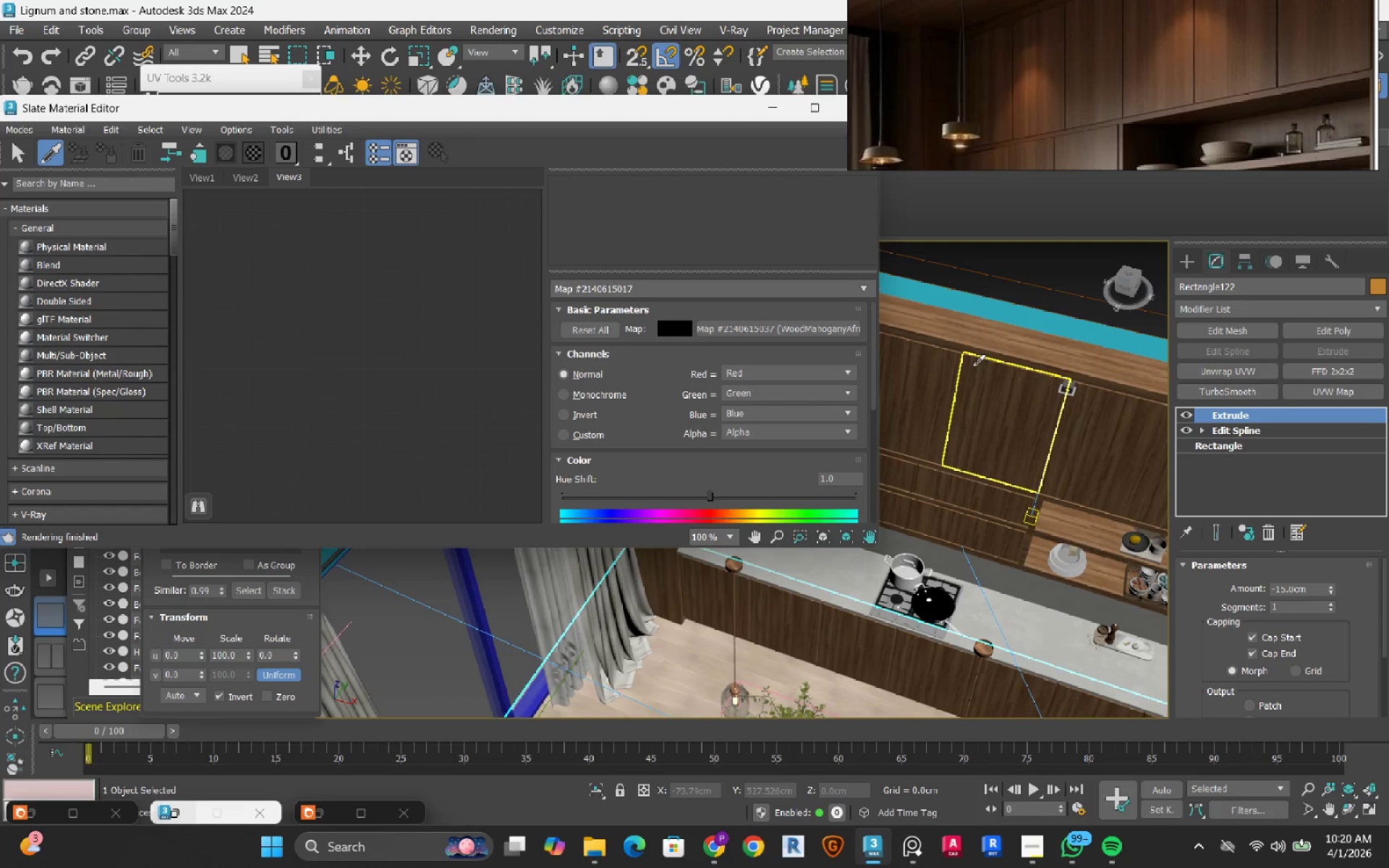 
left_click([987, 364])
 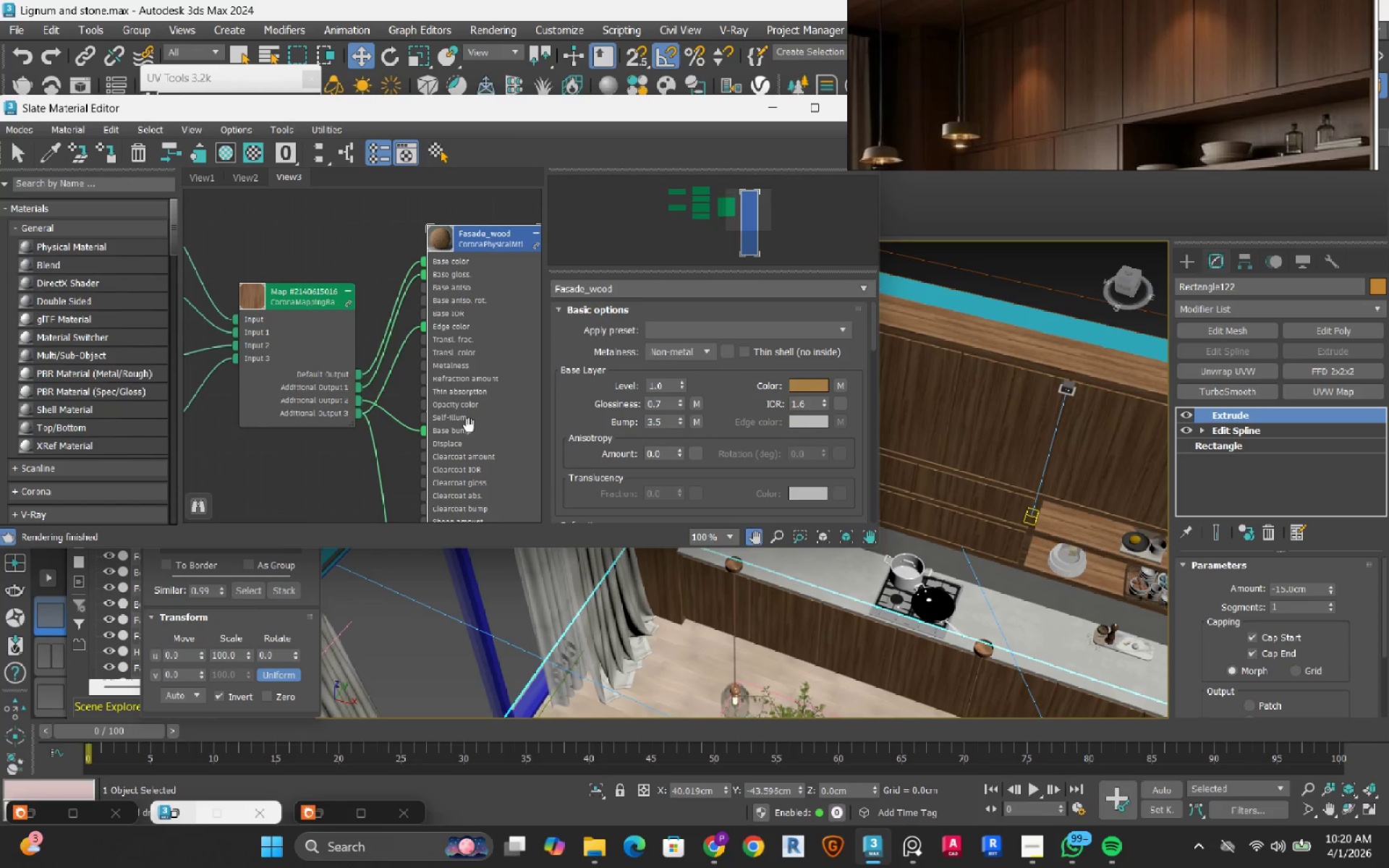 
scroll: coordinate [470, 426], scroll_direction: down, amount: 4.0
 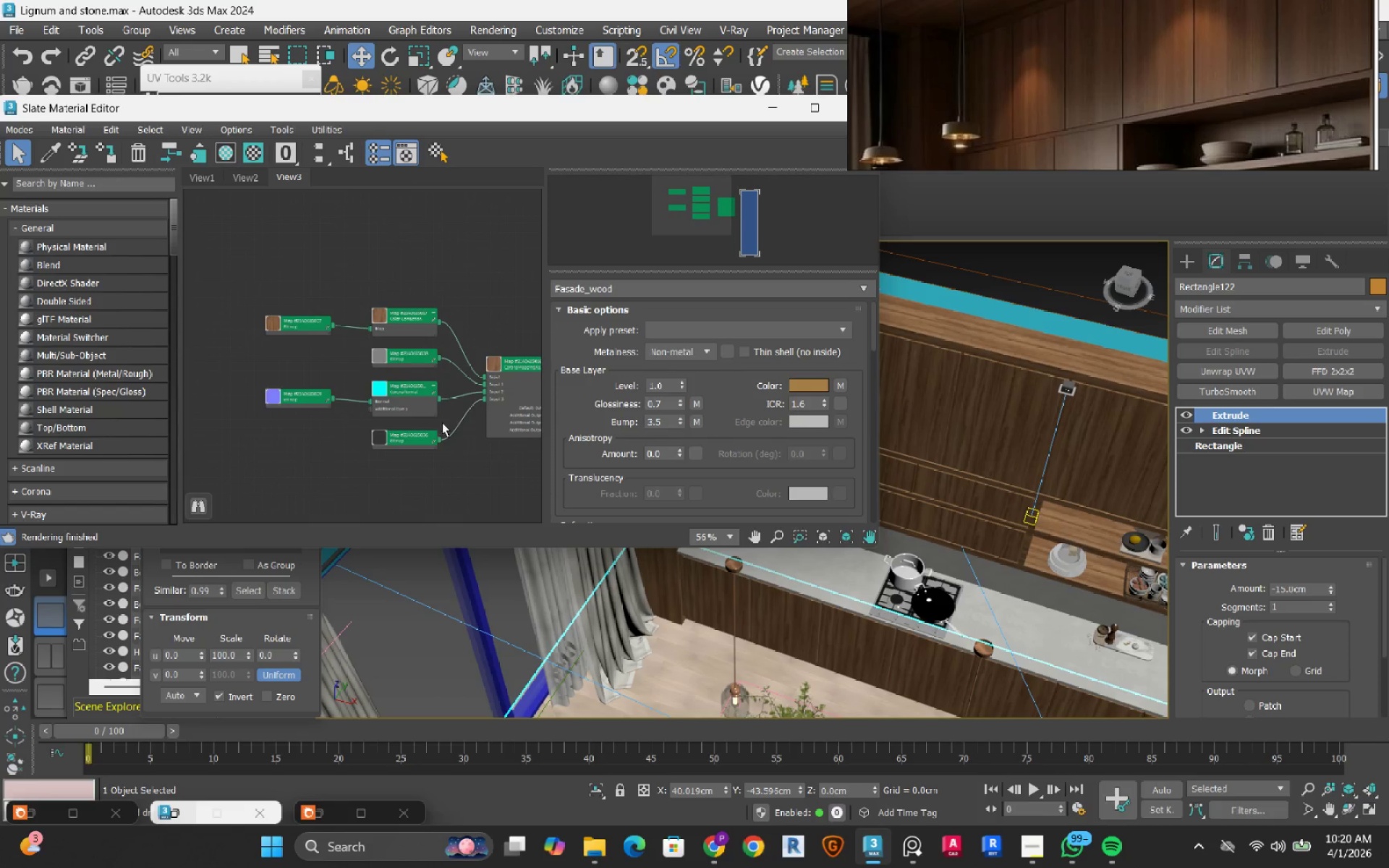 
scroll: coordinate [367, 404], scroll_direction: up, amount: 3.0
 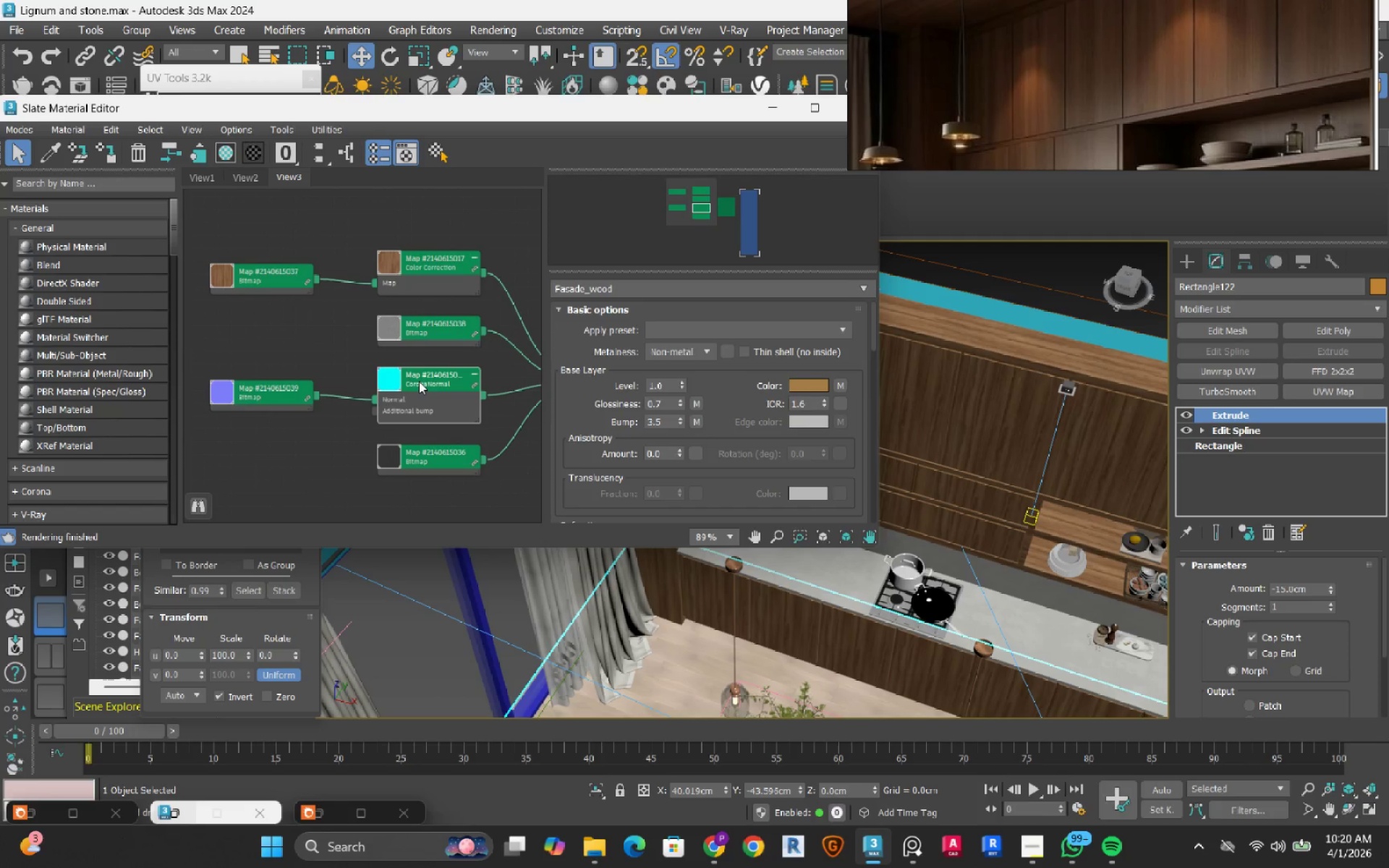 
left_click([419, 381])
 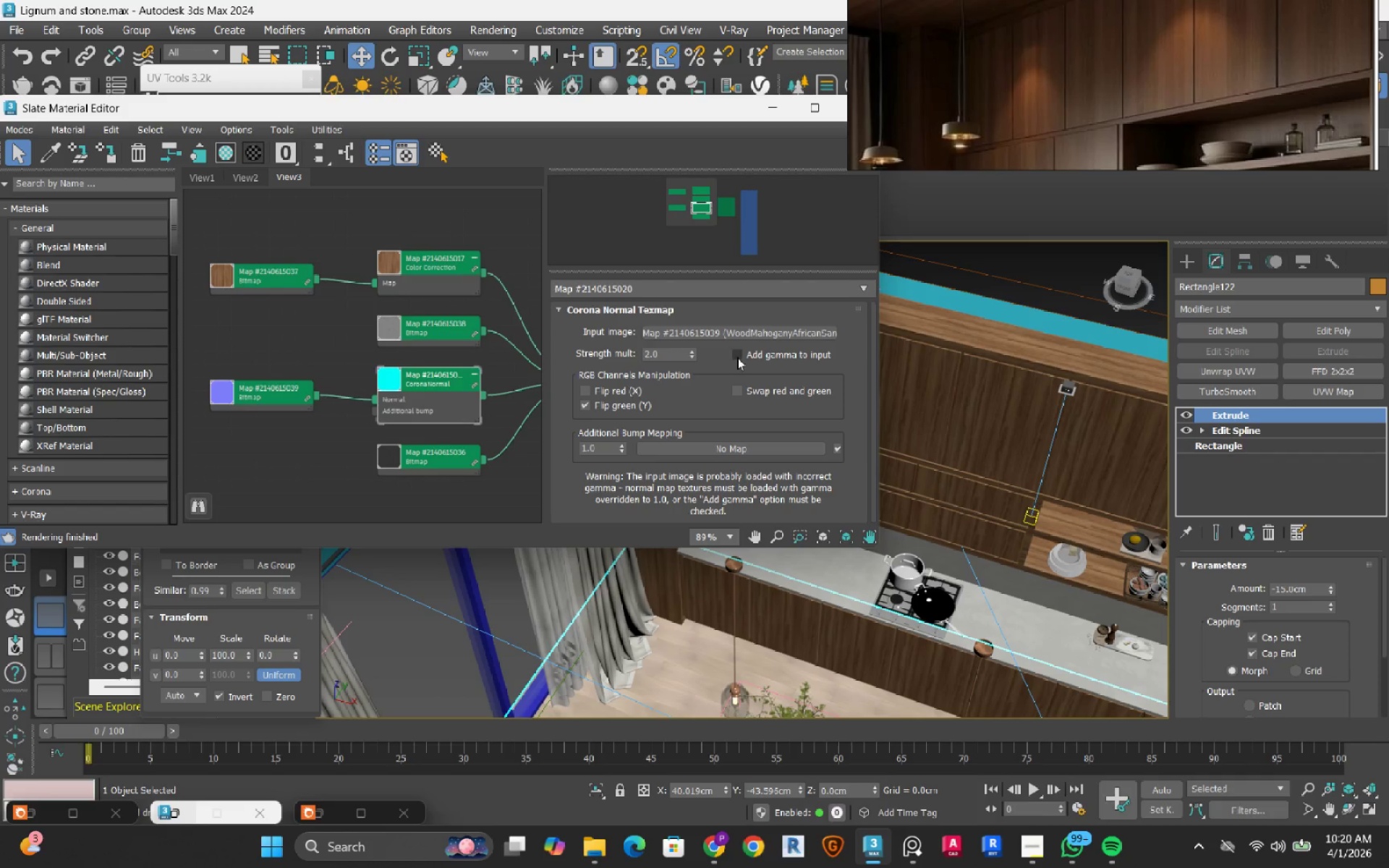 
left_click([740, 357])
 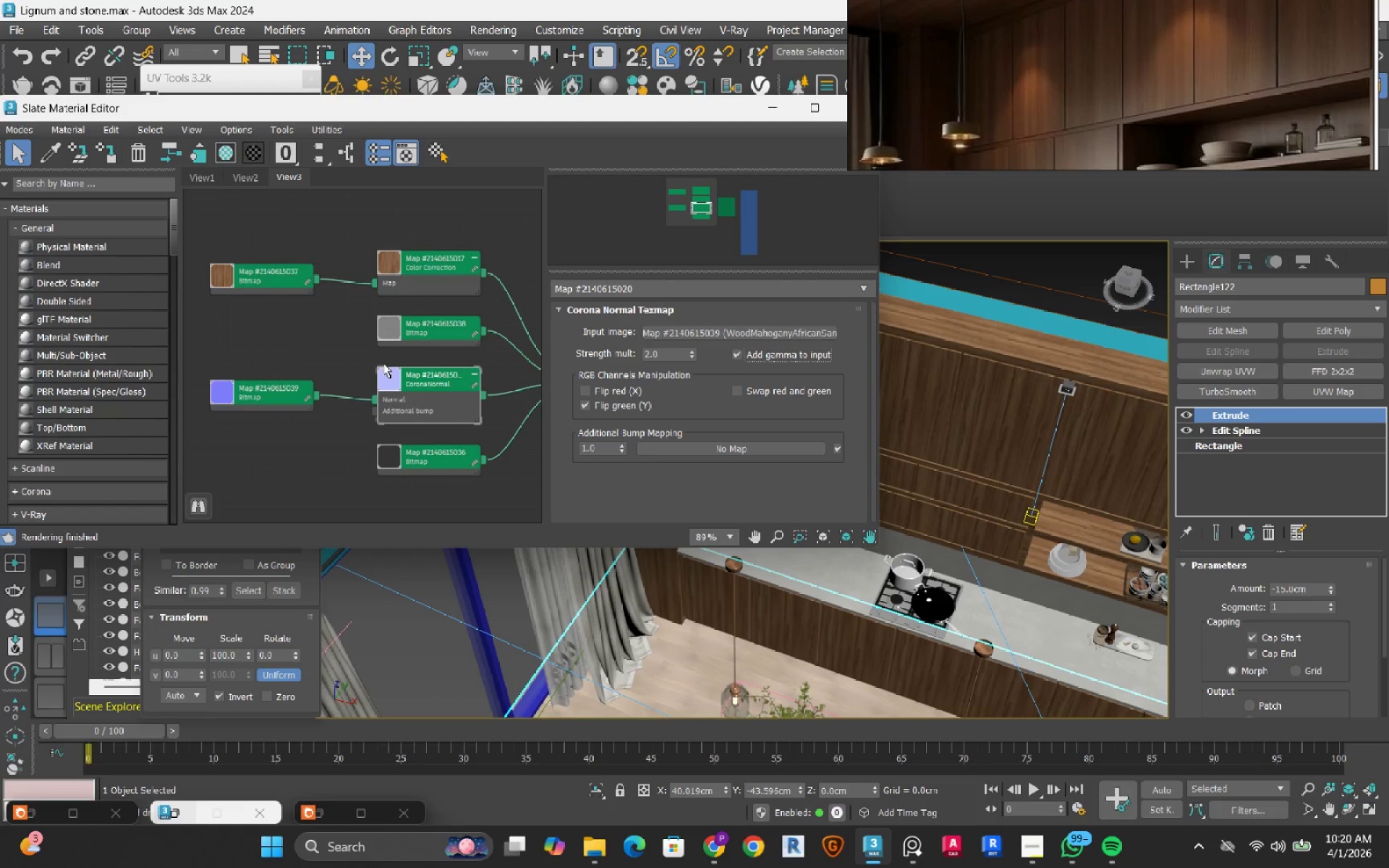 
scroll: coordinate [388, 377], scroll_direction: down, amount: 1.0
 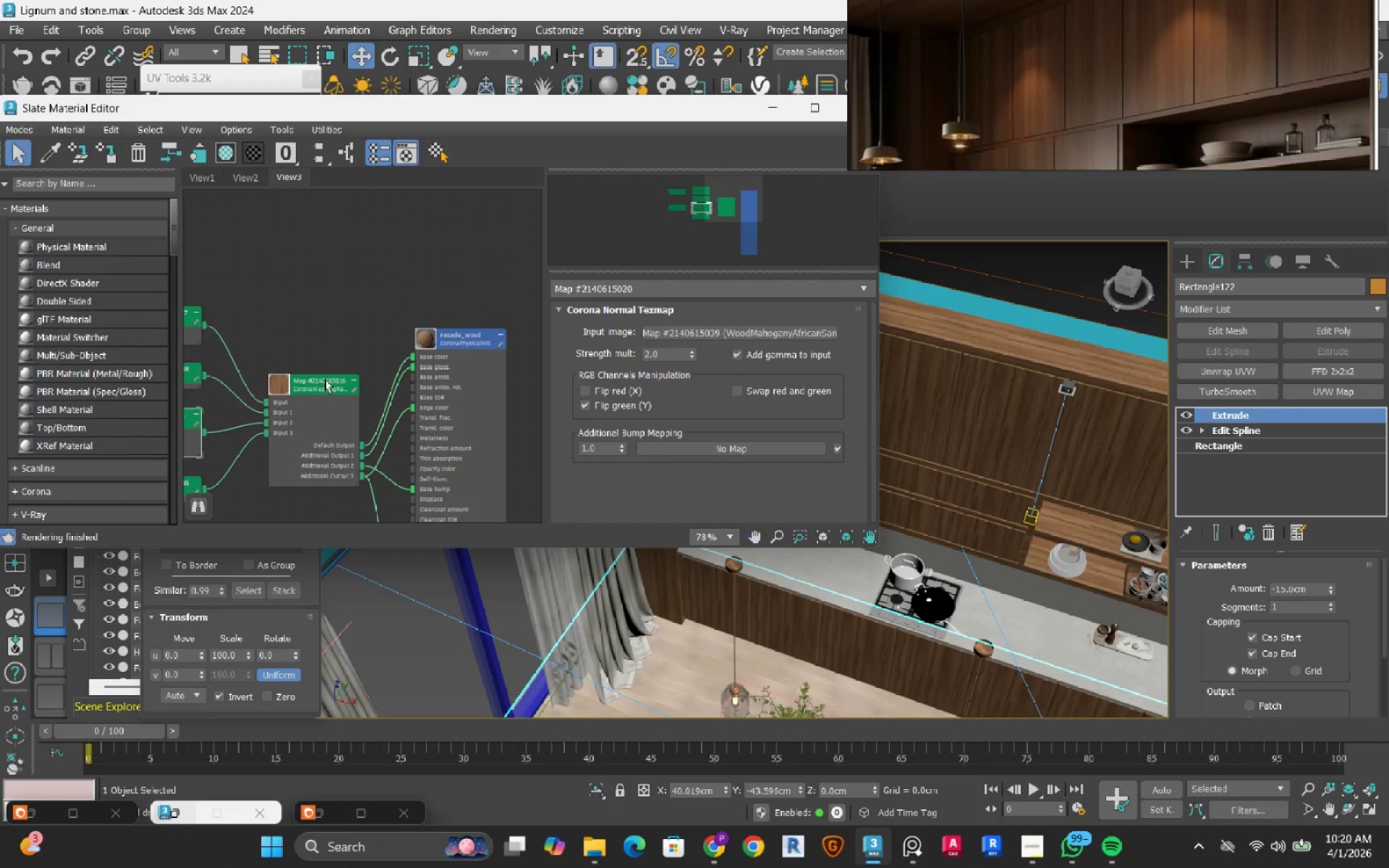 
left_click([443, 339])
 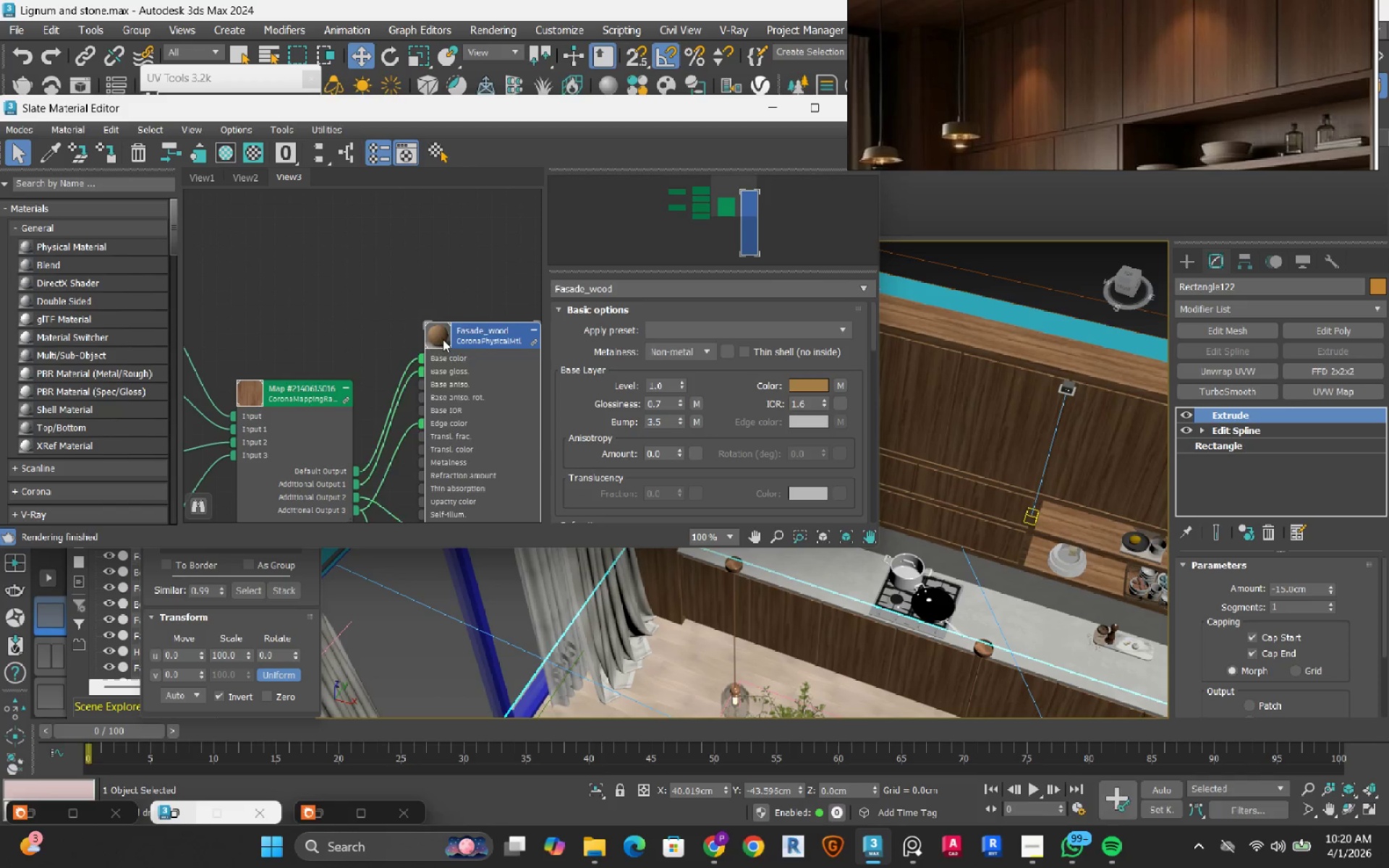 
scroll: coordinate [389, 349], scroll_direction: up, amount: 2.0
 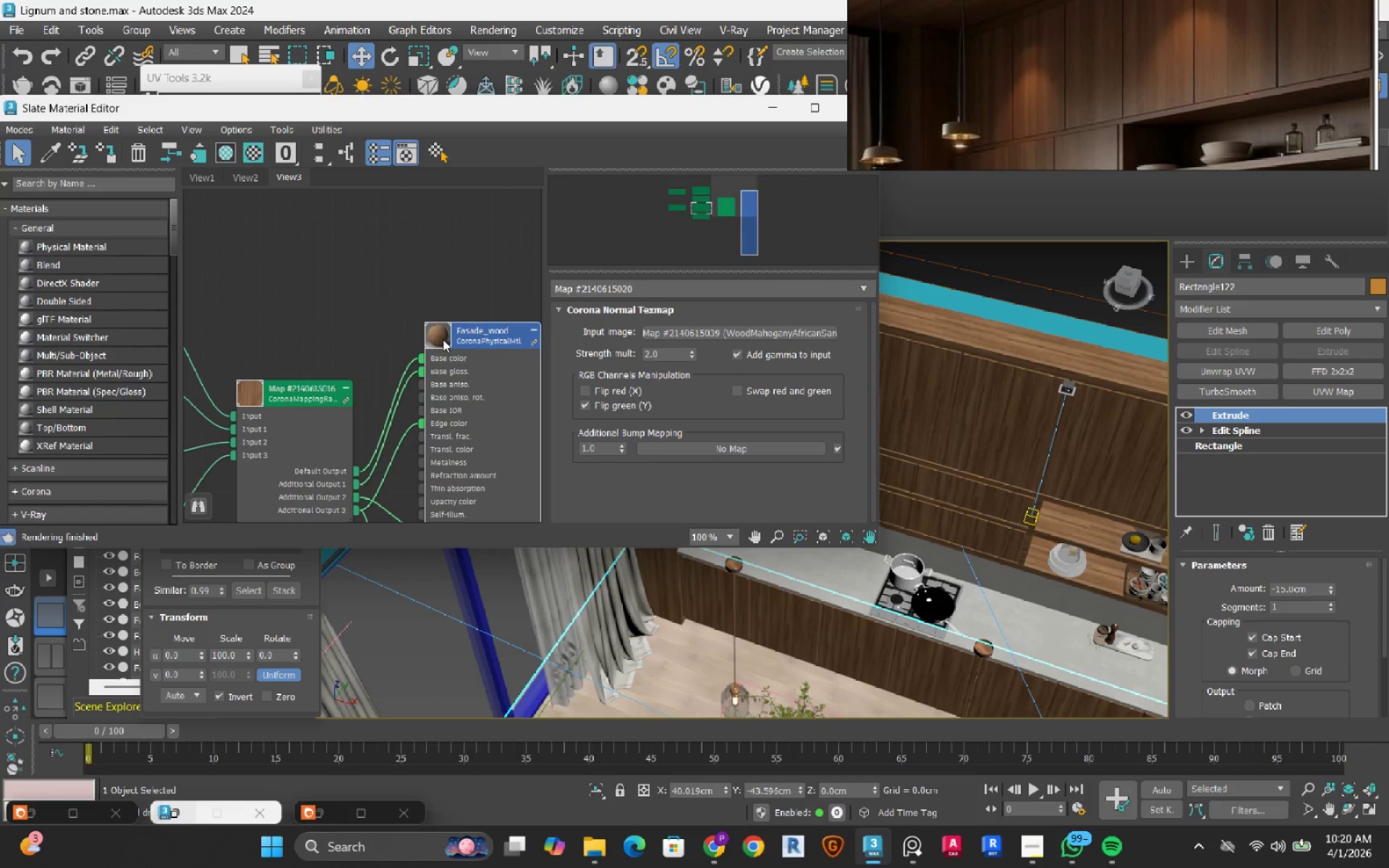 
double_click([443, 339])
 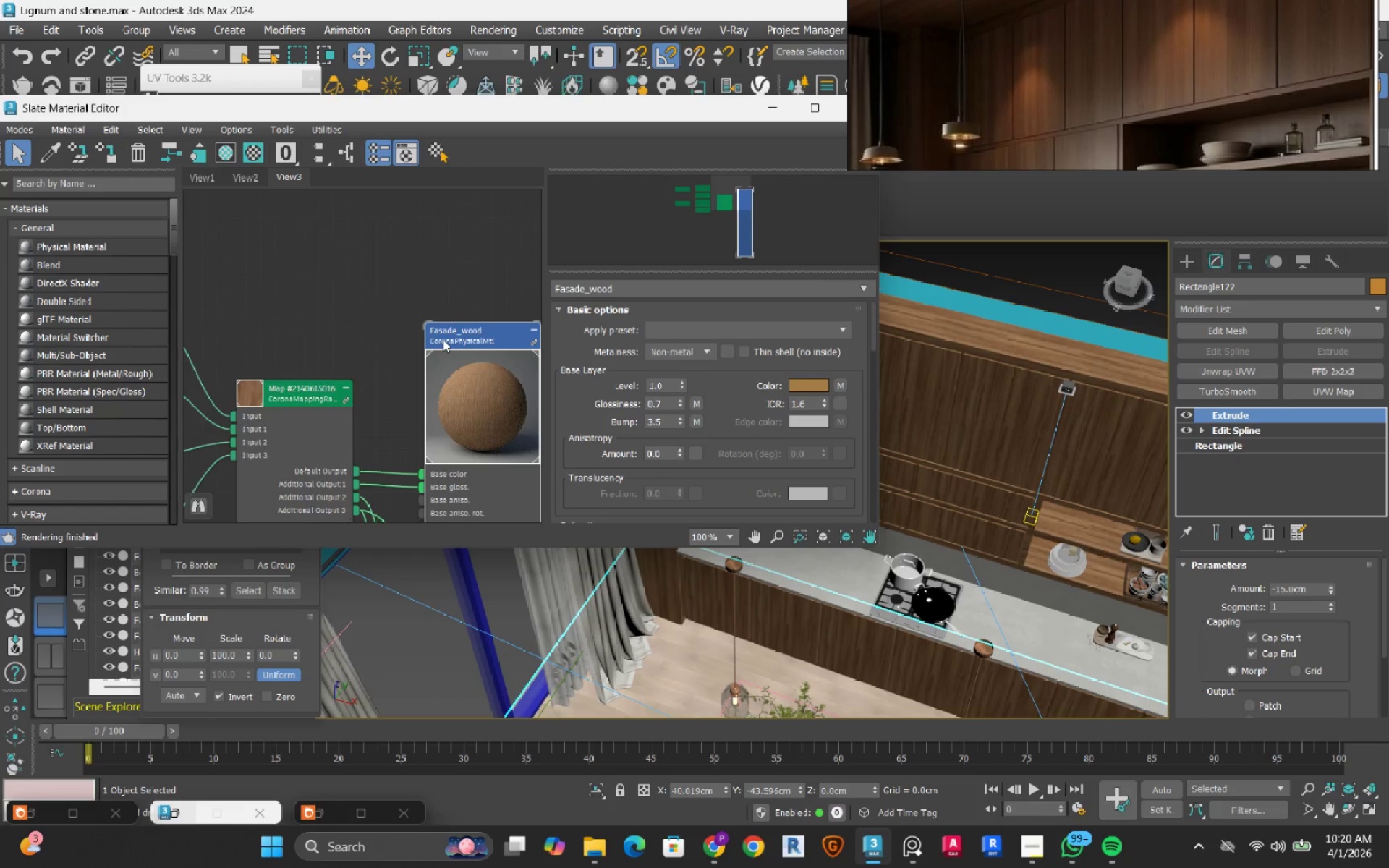 
scroll: coordinate [443, 339], scroll_direction: down, amount: 3.0
 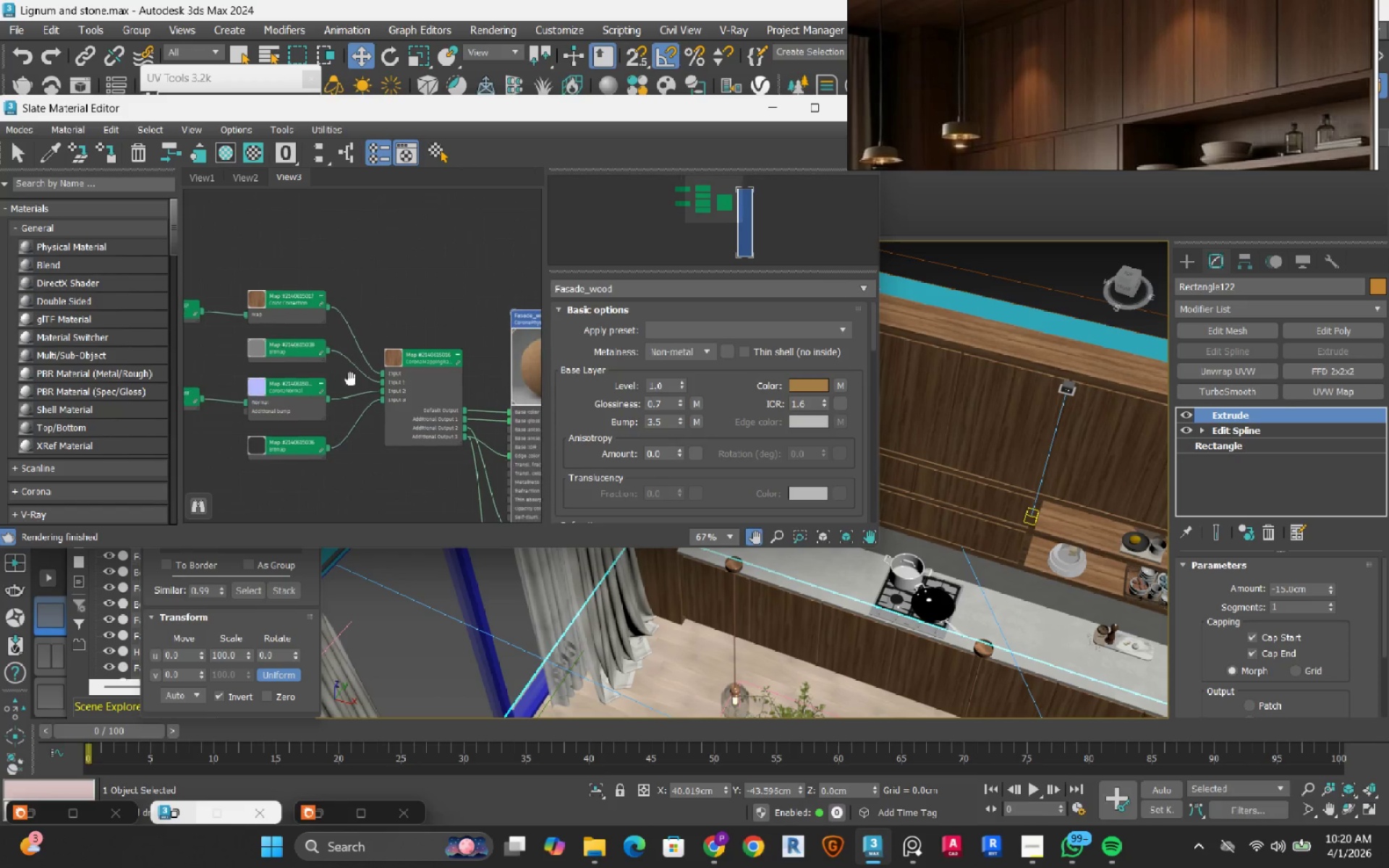 
left_click([300, 354])
 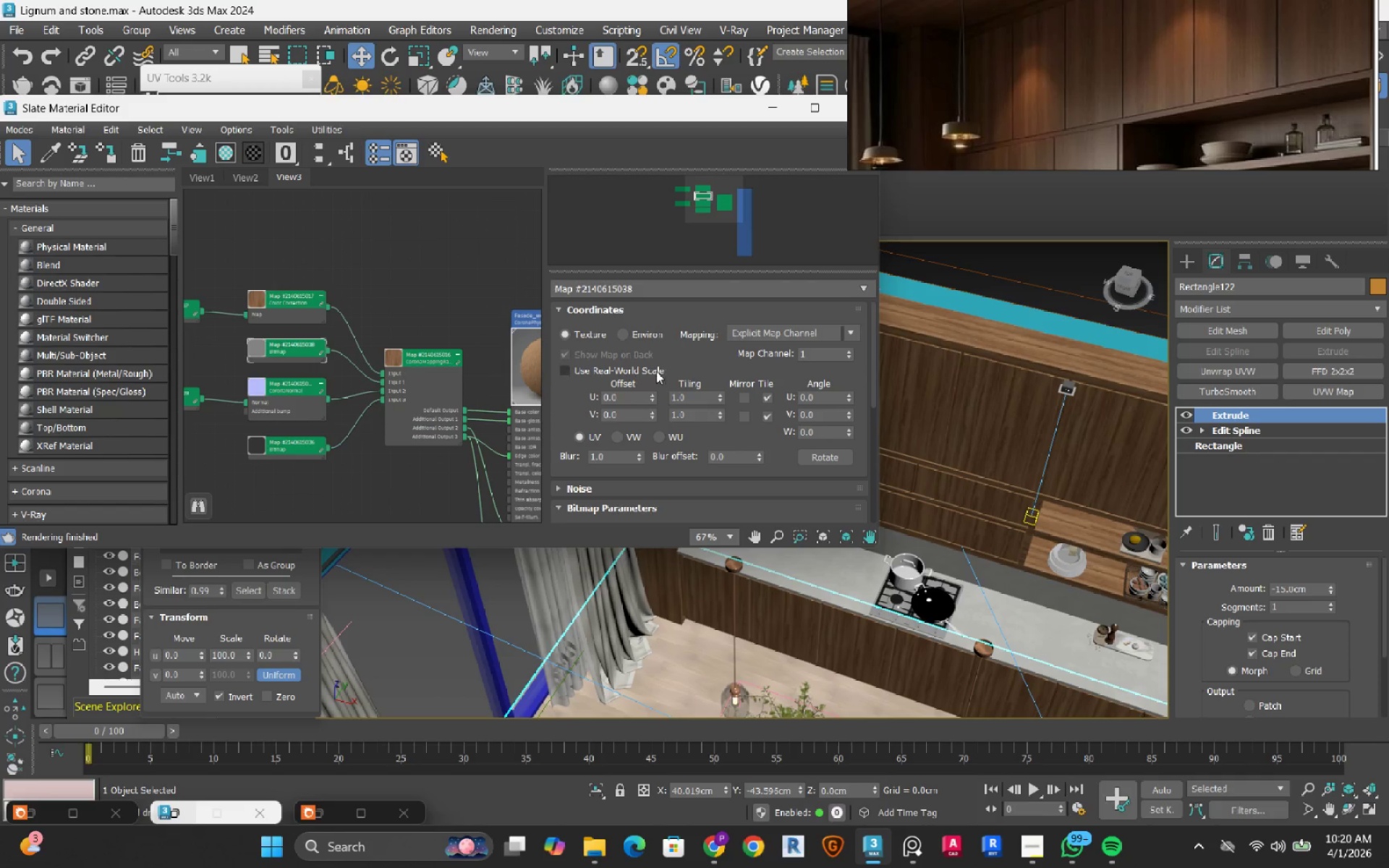 
left_click([650, 365])
 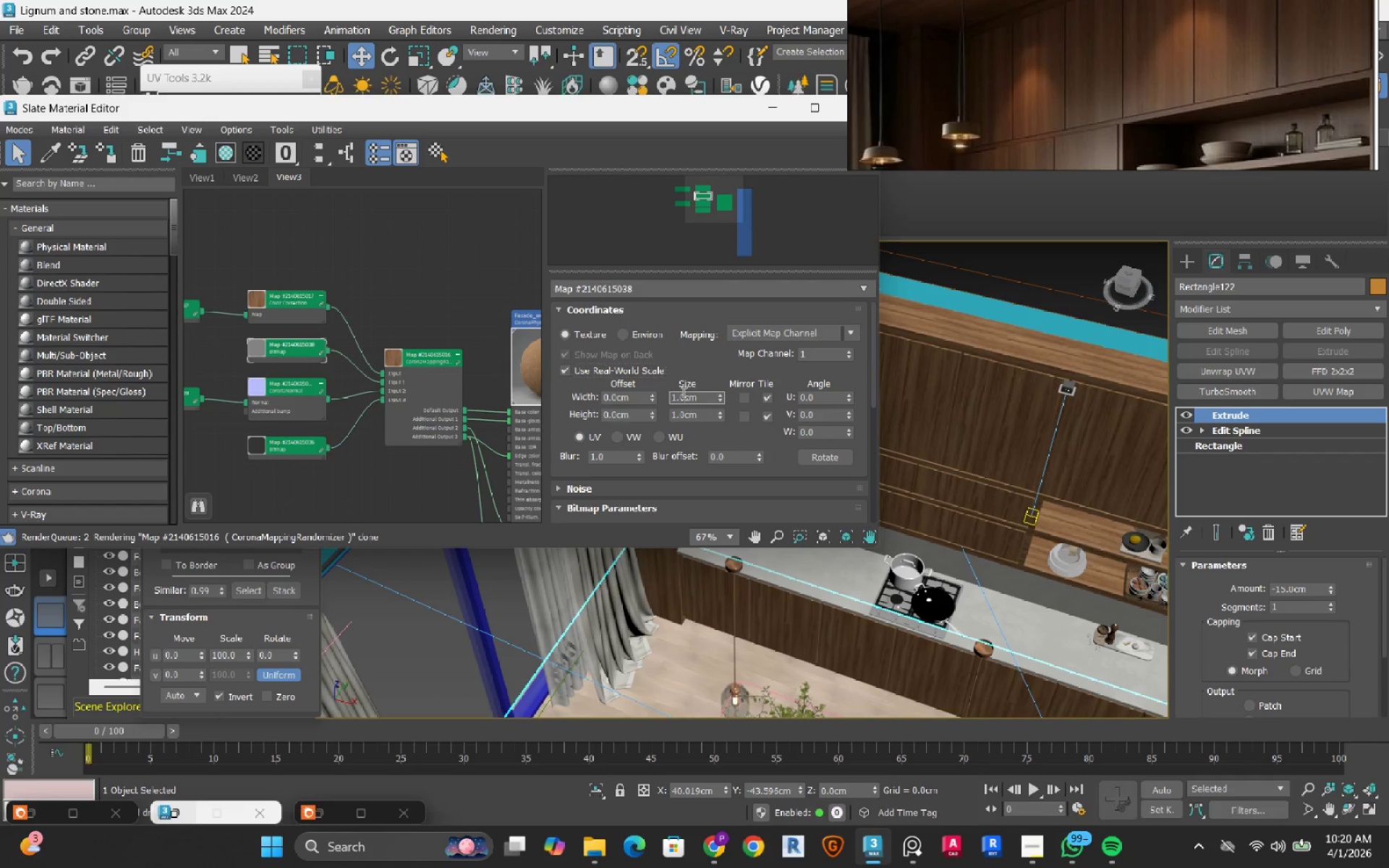 
double_click([682, 393])
 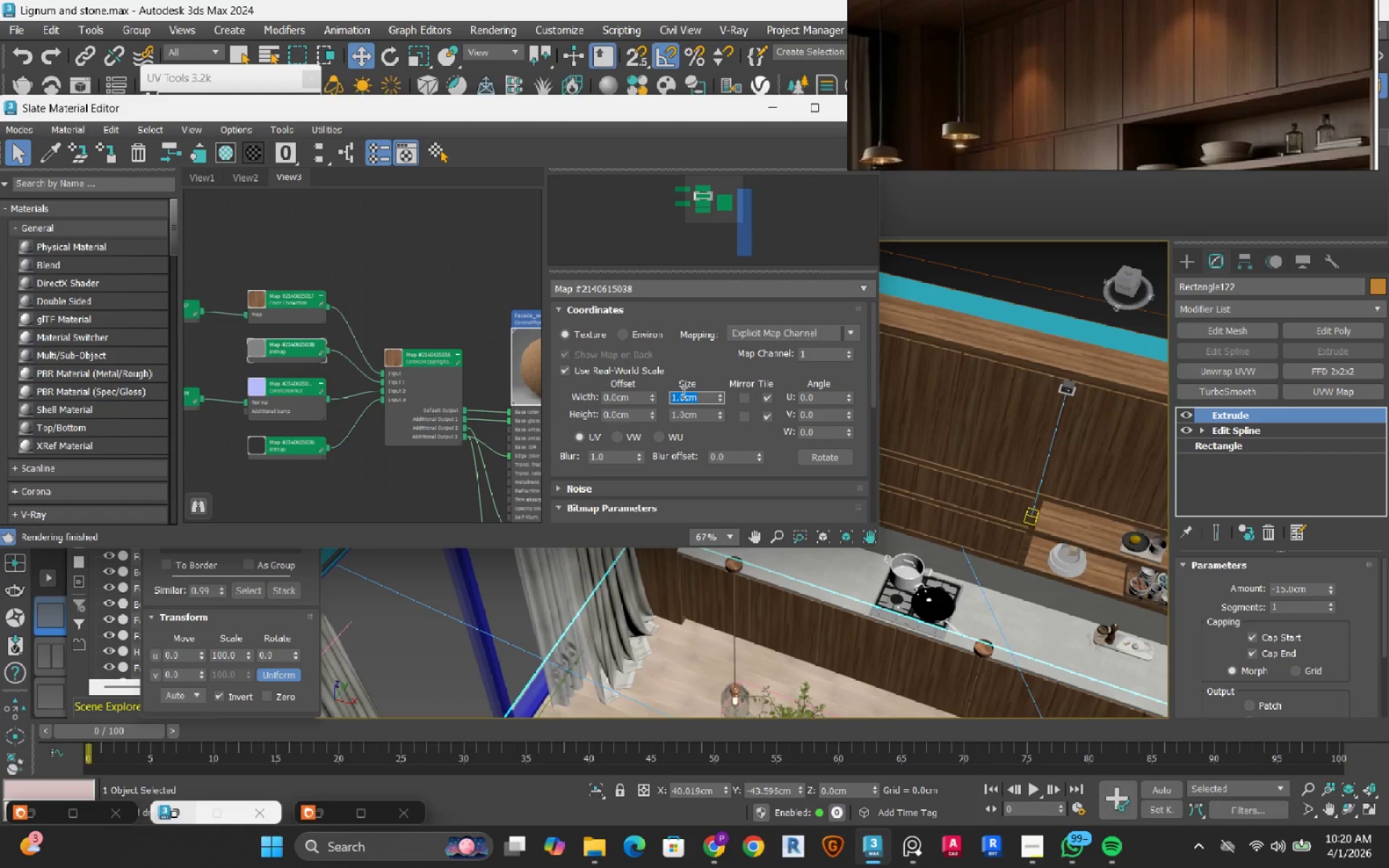 
key(Numpad8)
 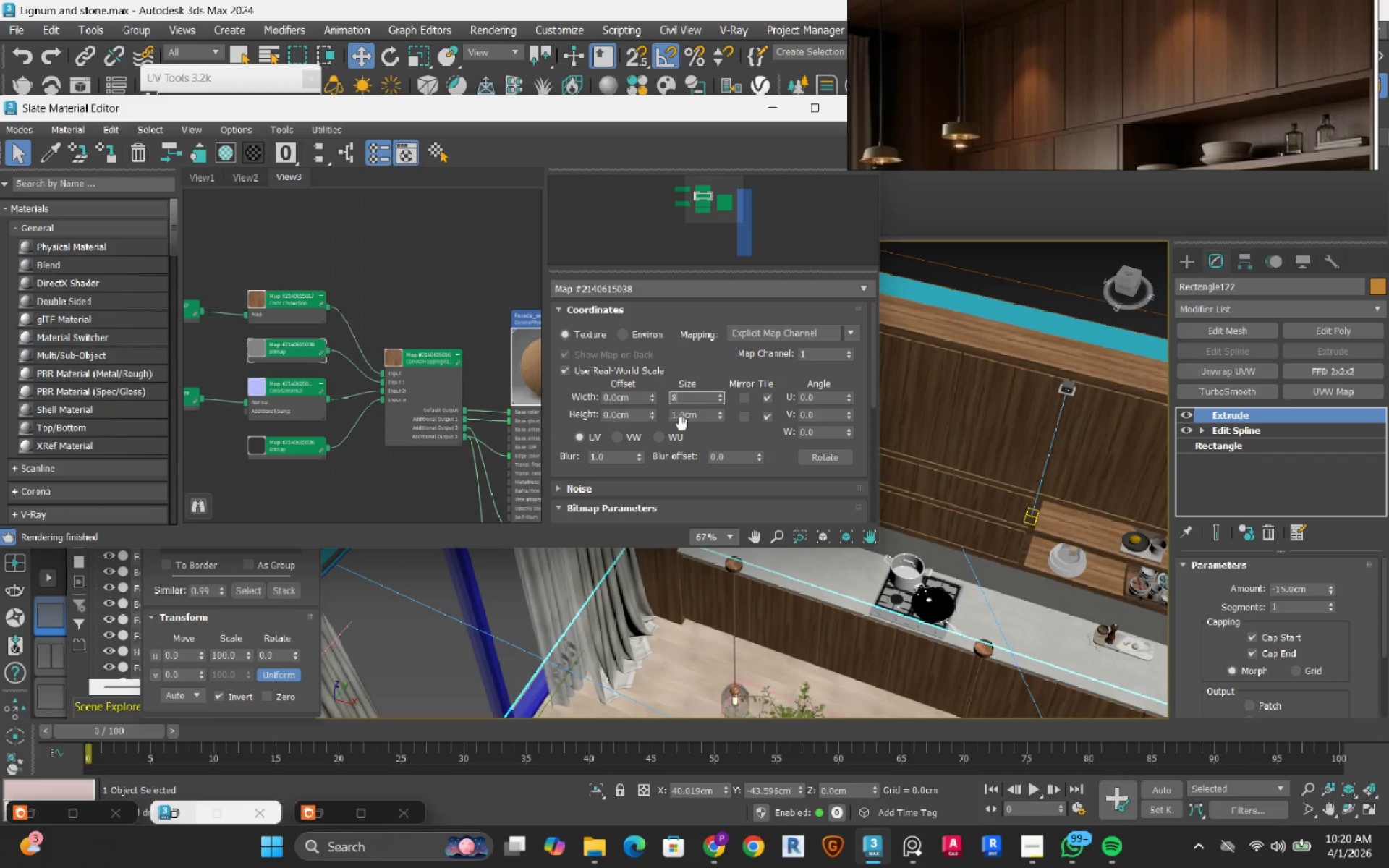 
key(Numpad5)
 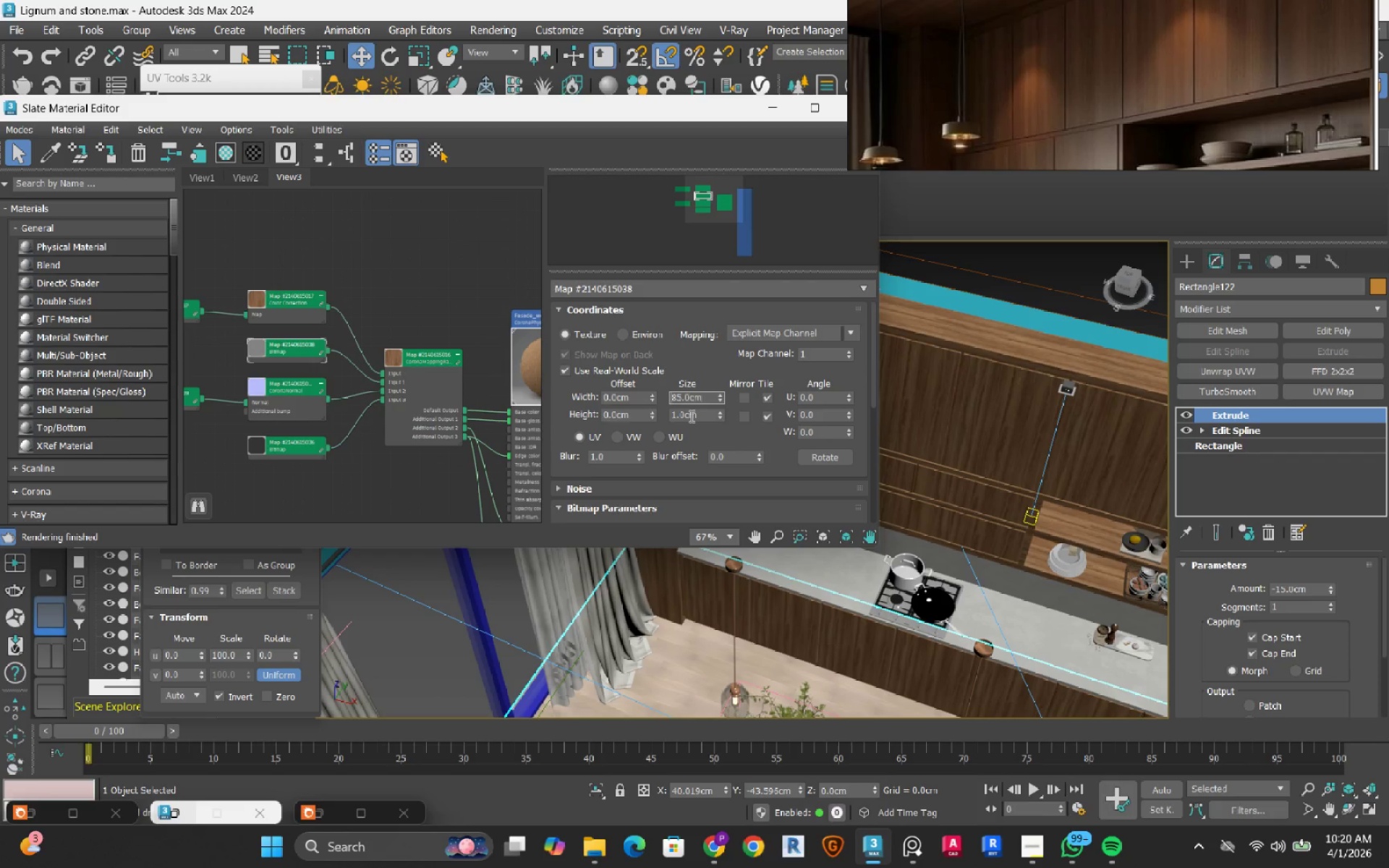 
double_click([690, 416])
 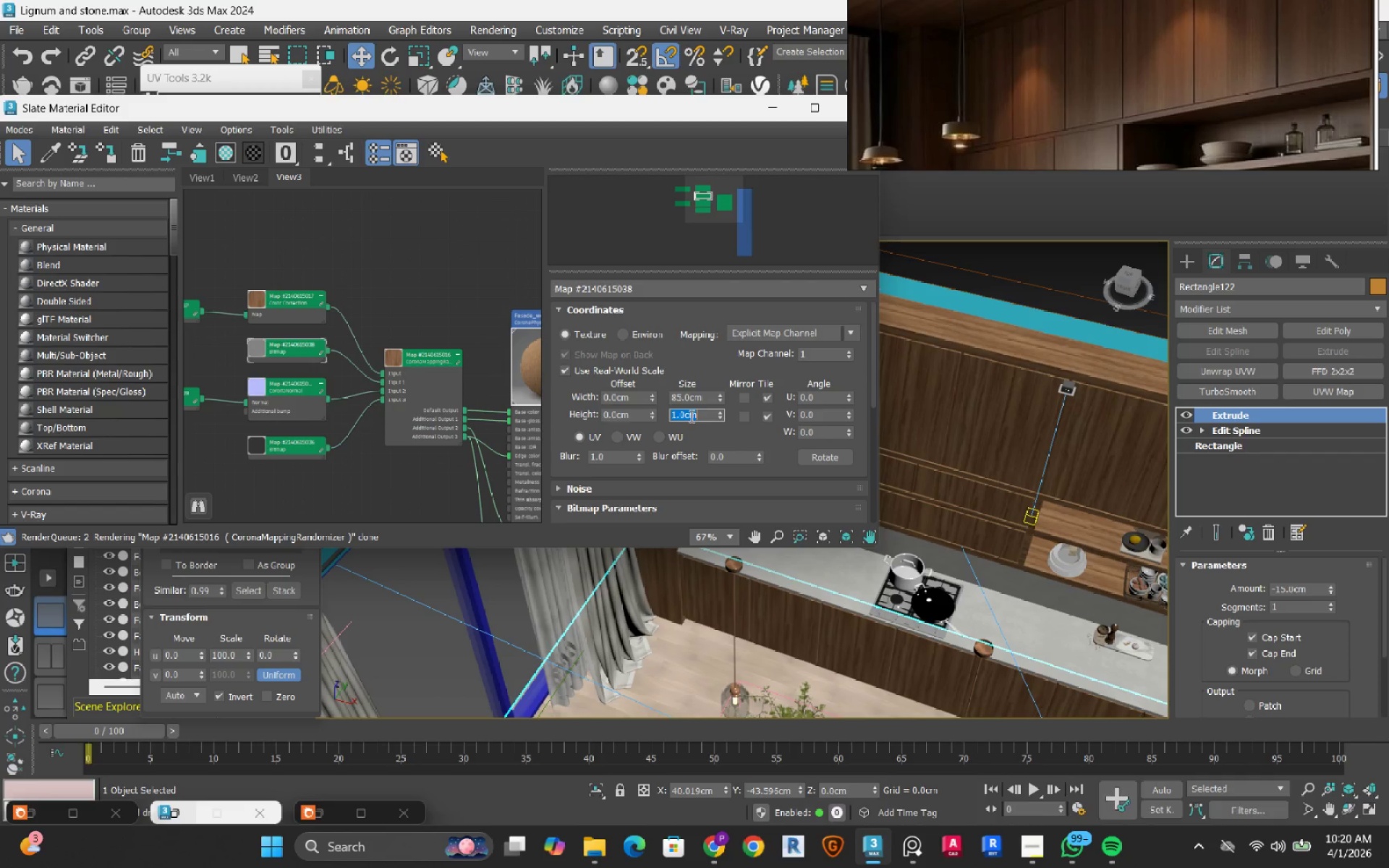 
key(Numpad8)
 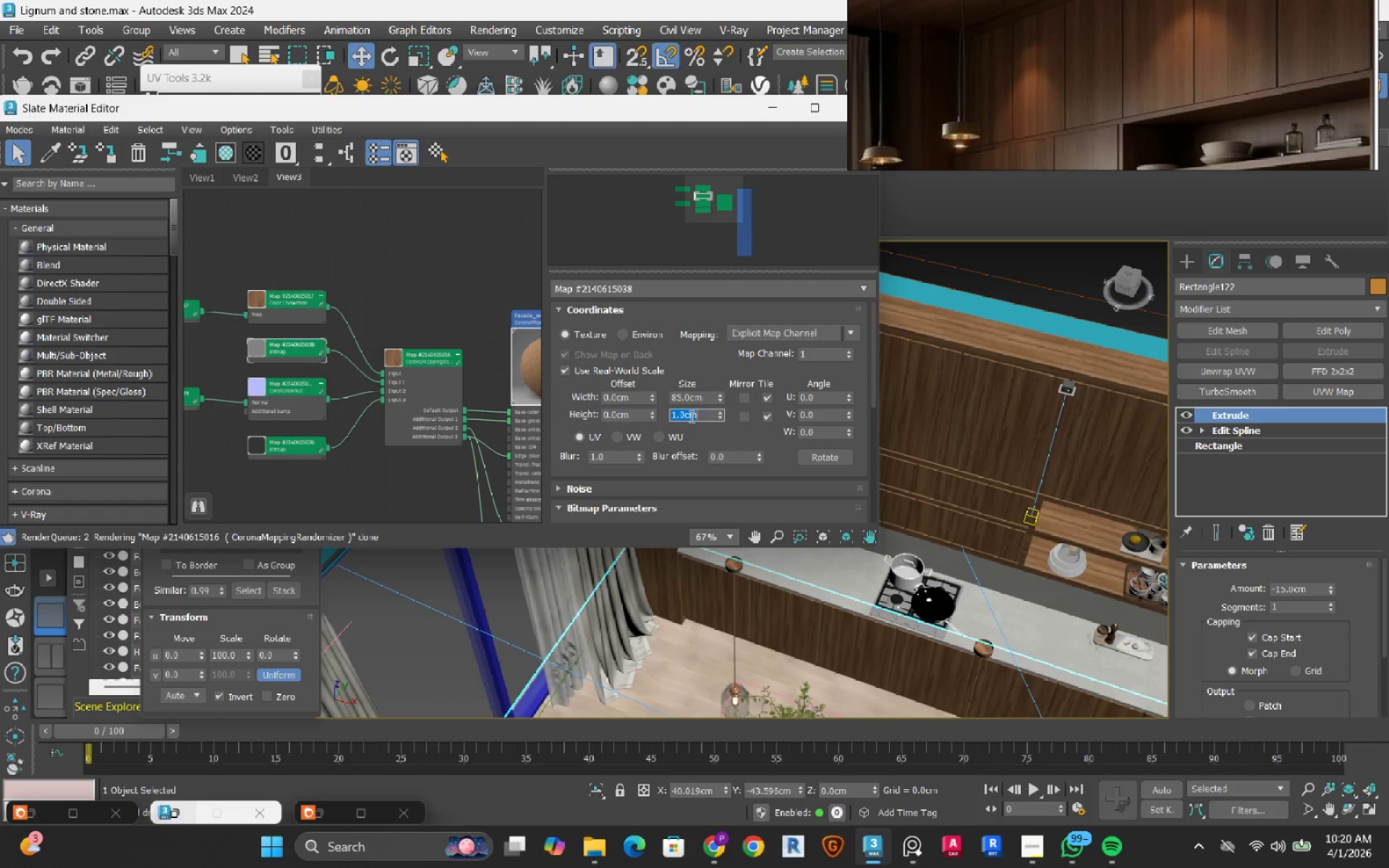 
key(Numpad5)
 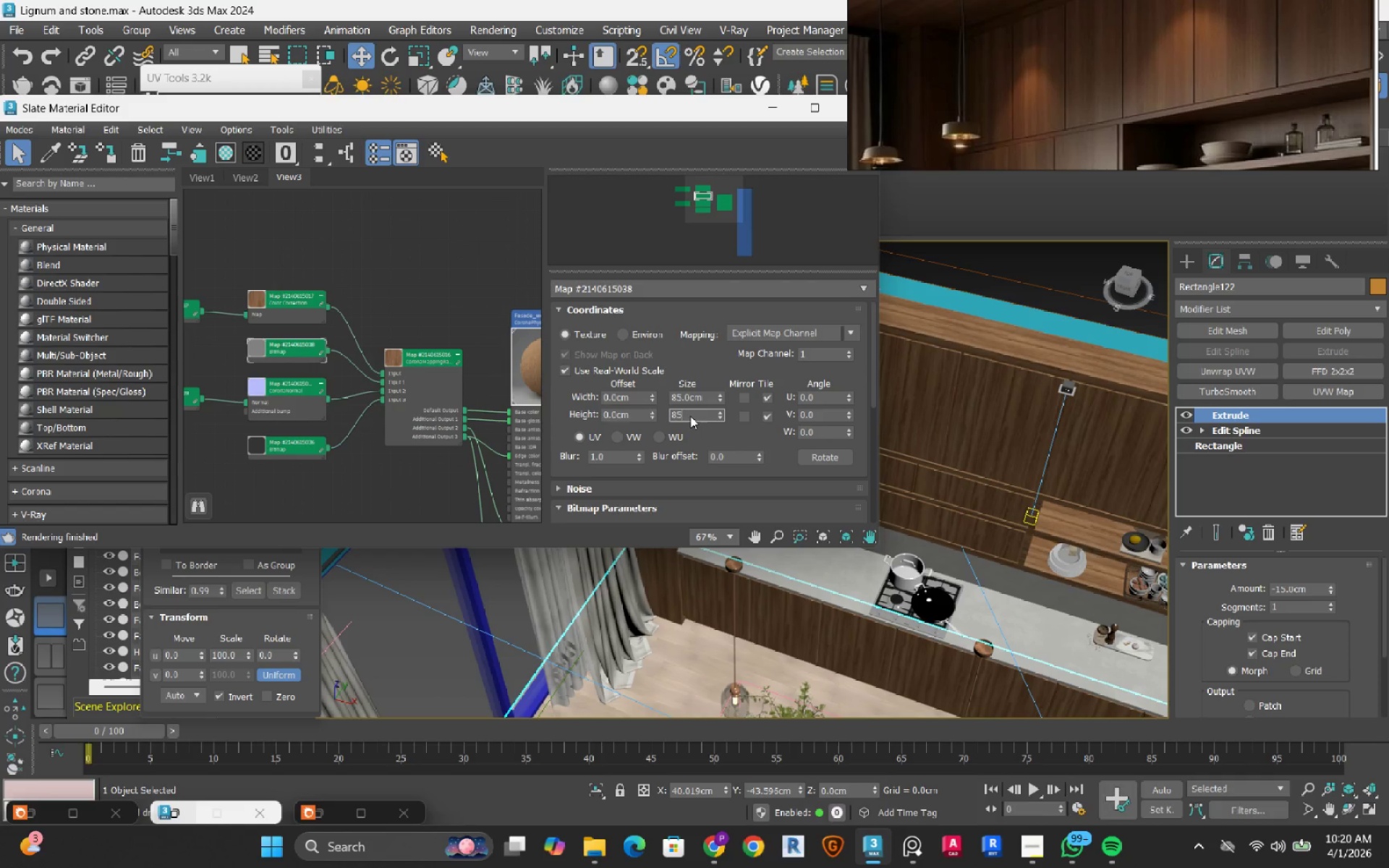 
key(NumpadEnter)
 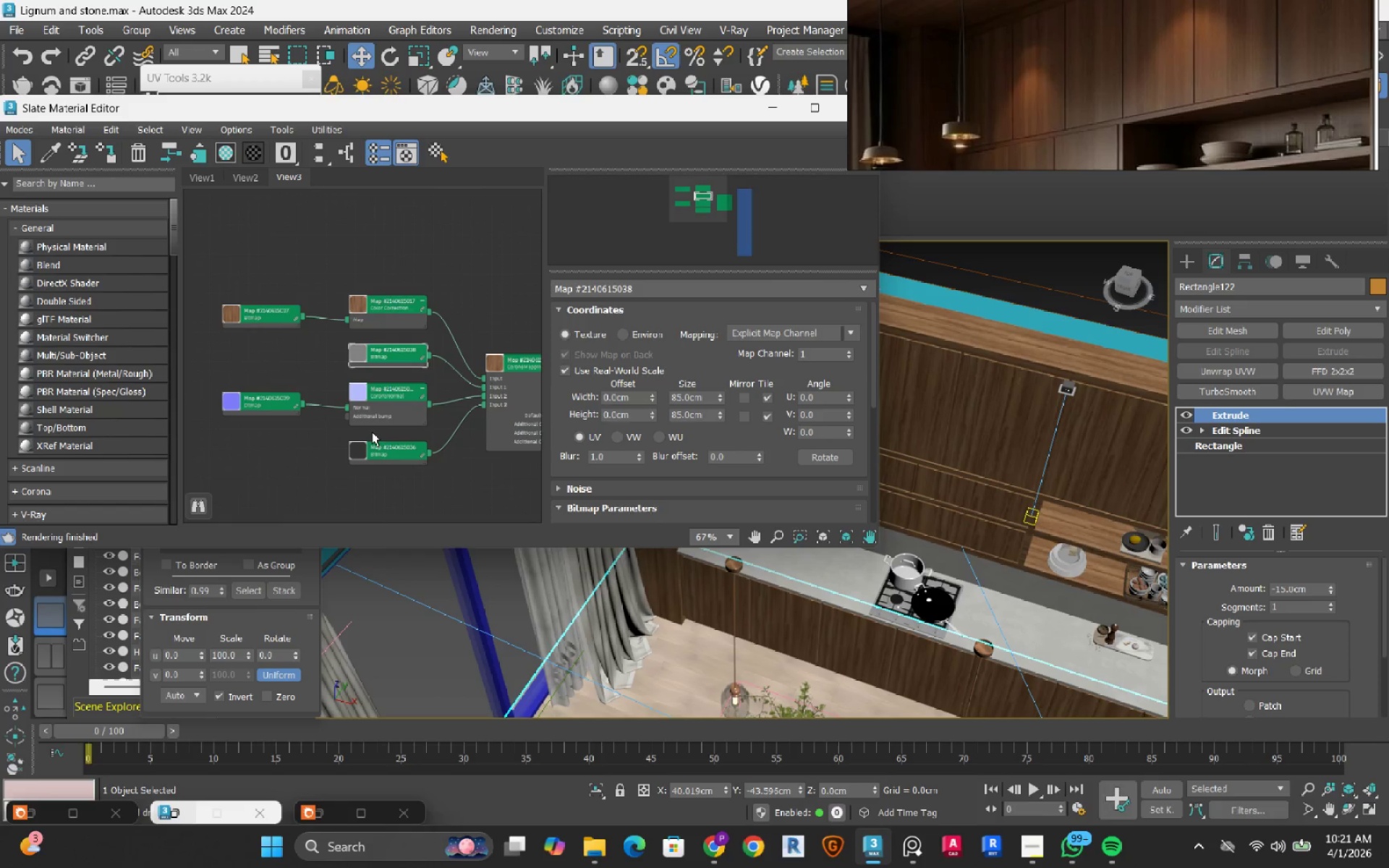 
left_click([266, 401])
 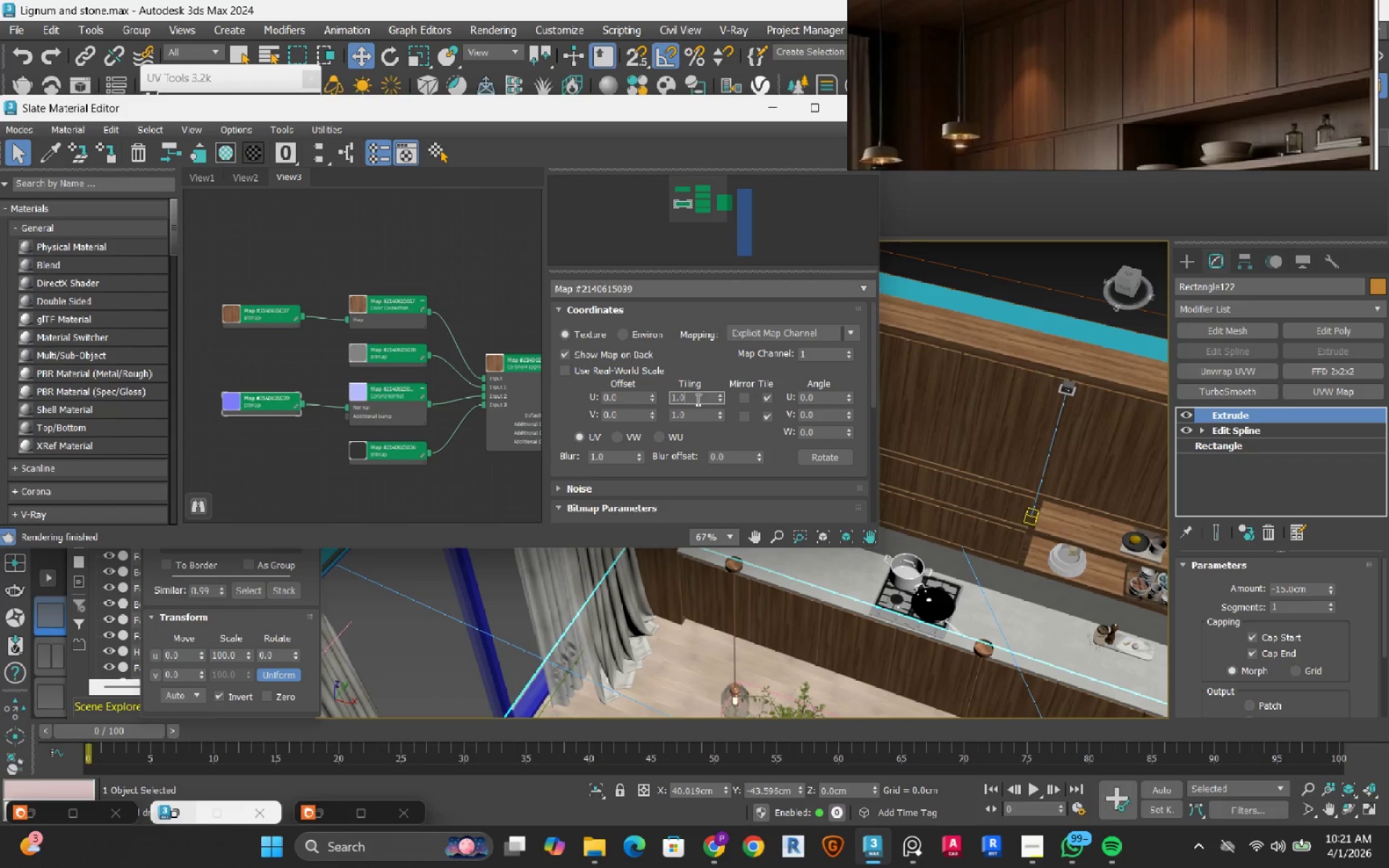 
double_click([697, 399])
 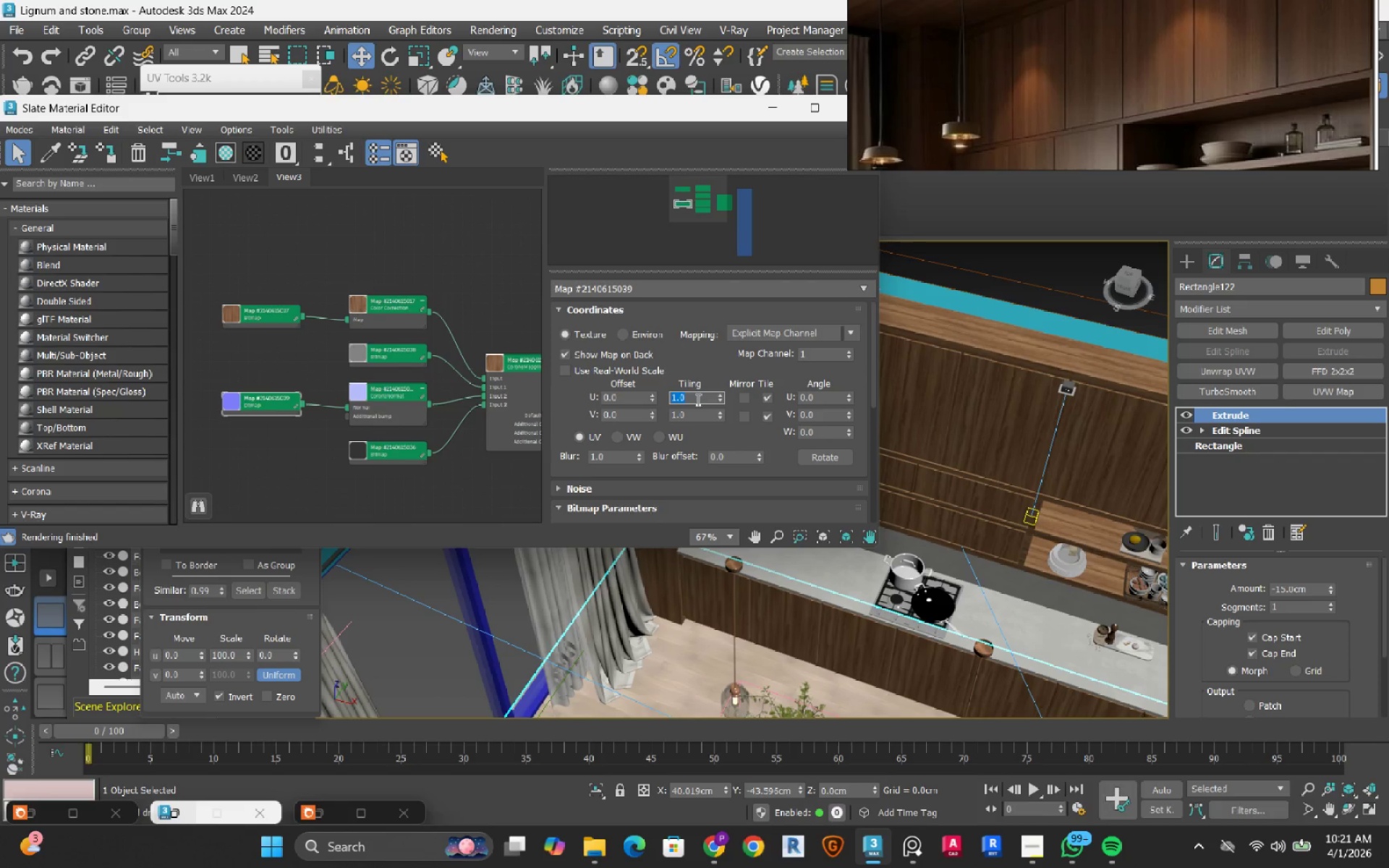 
key(Numpad8)
 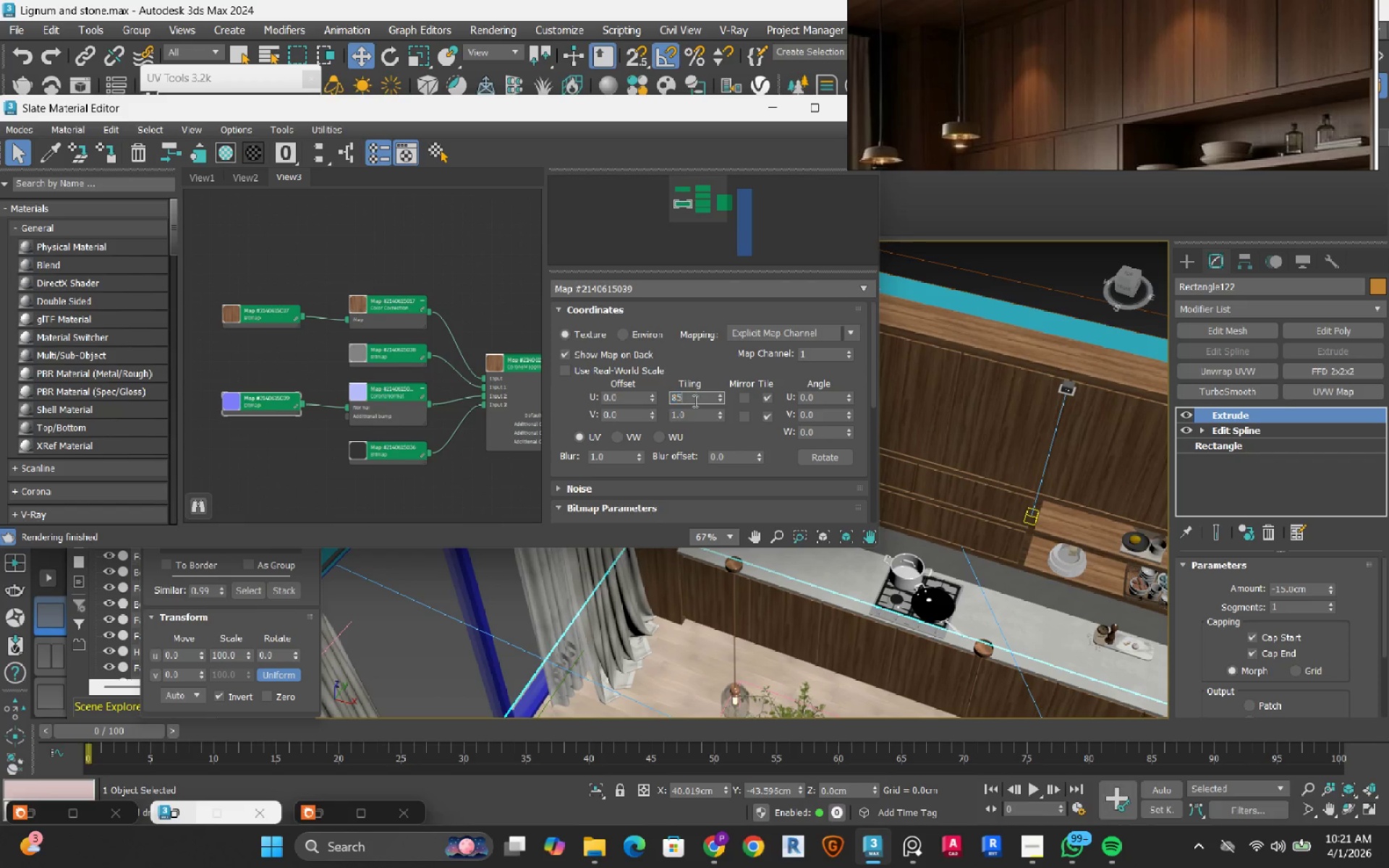 
key(Numpad5)
 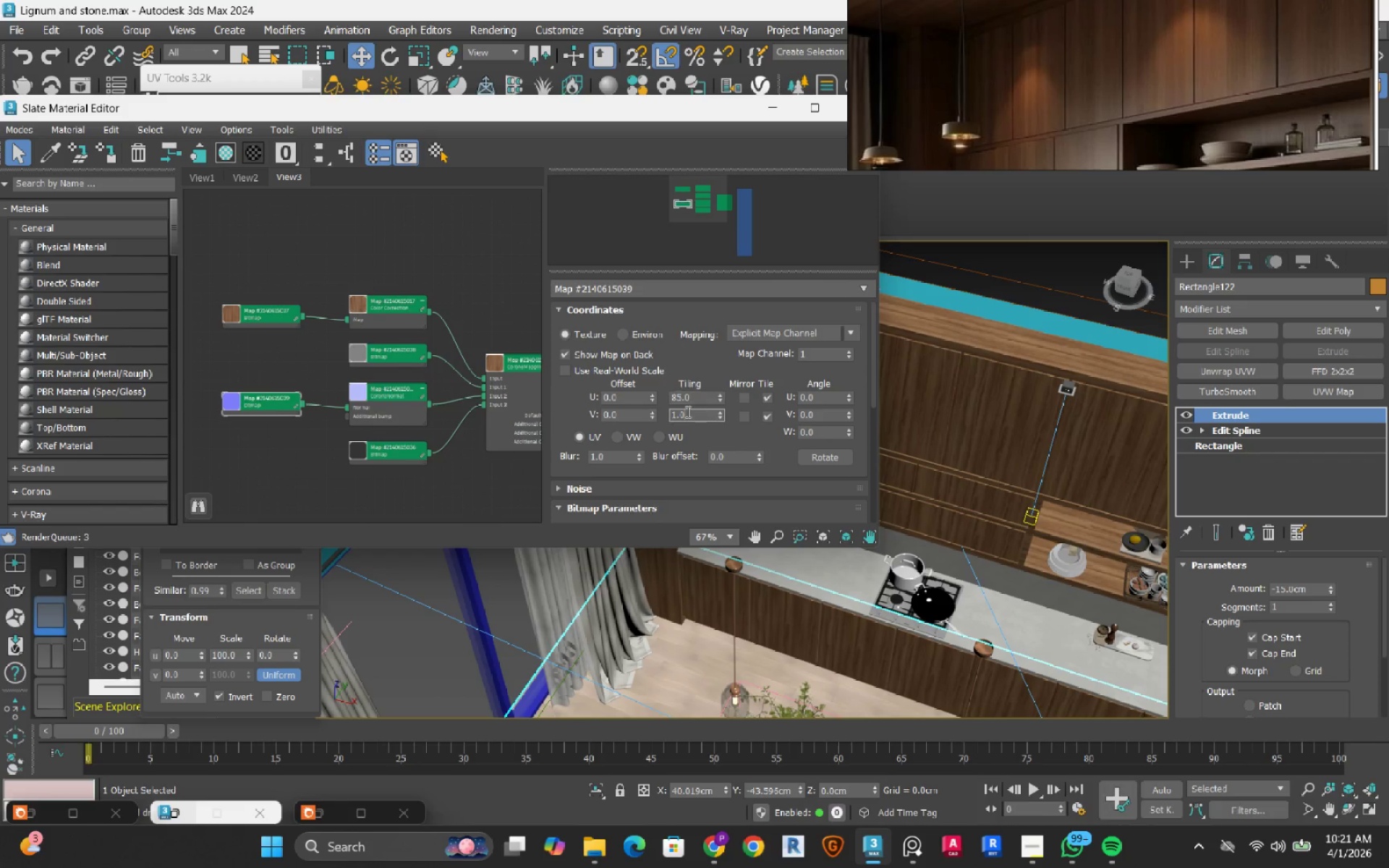 
double_click([687, 412])
 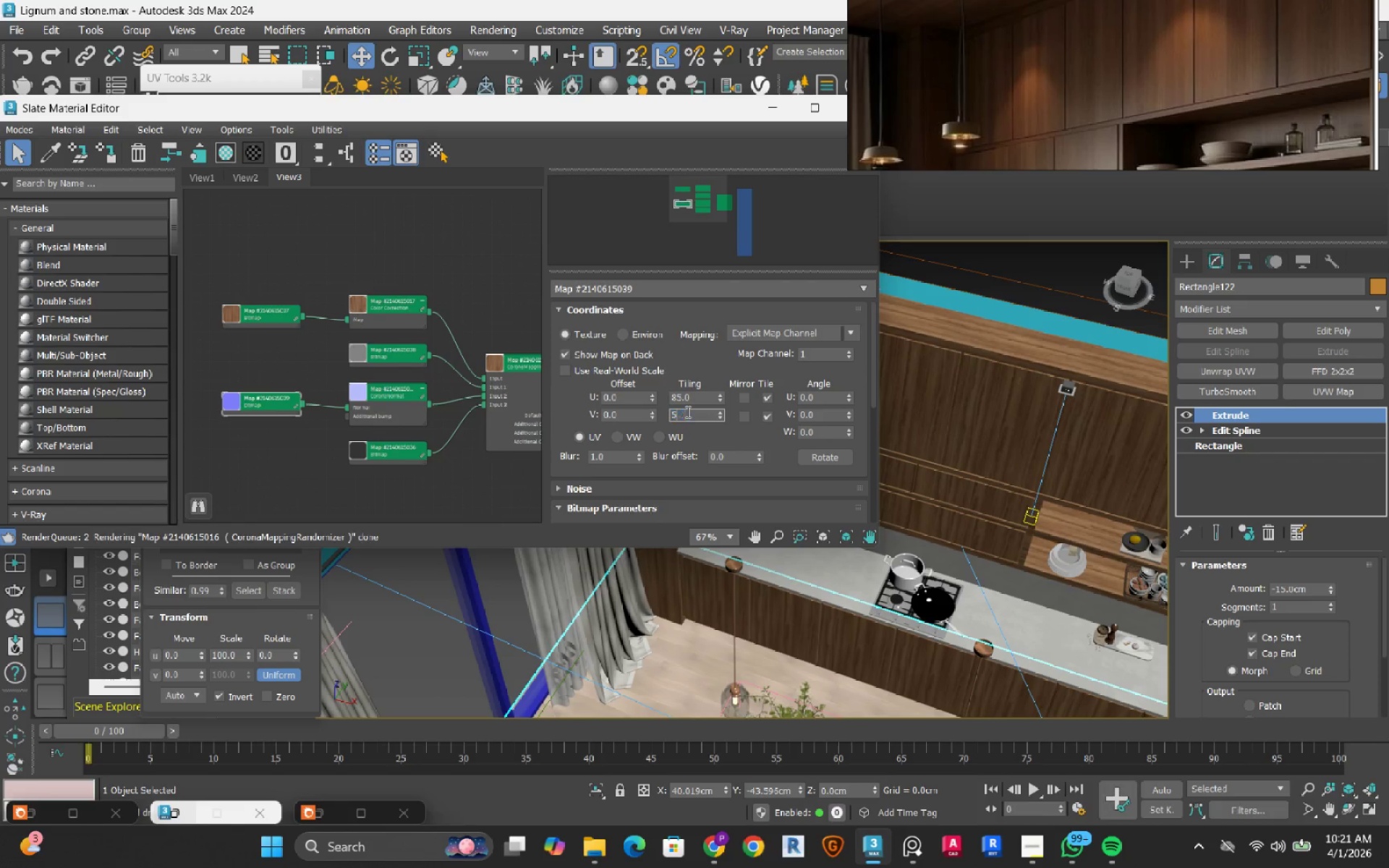 
key(Numpad5)
 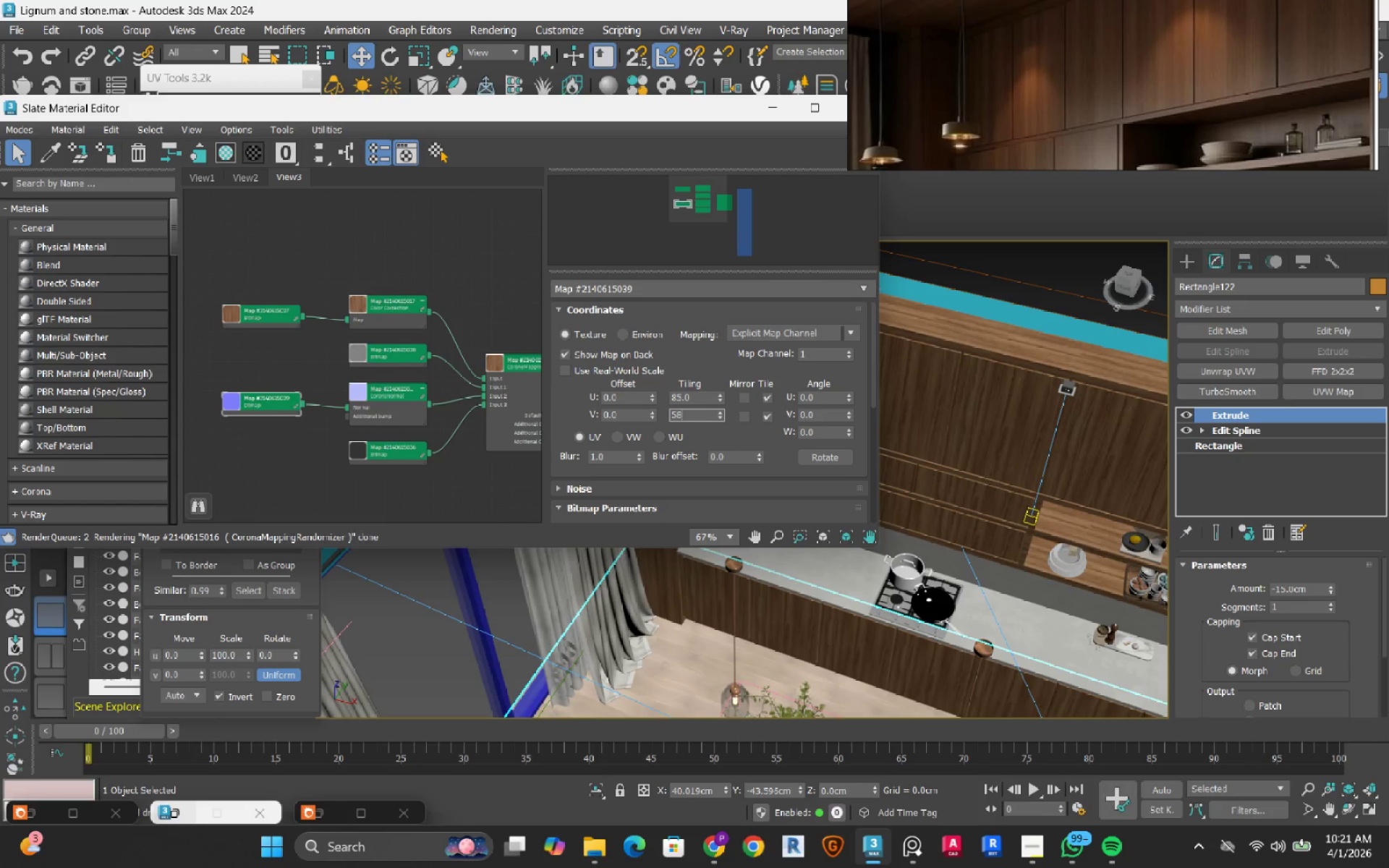 
key(Numpad8)
 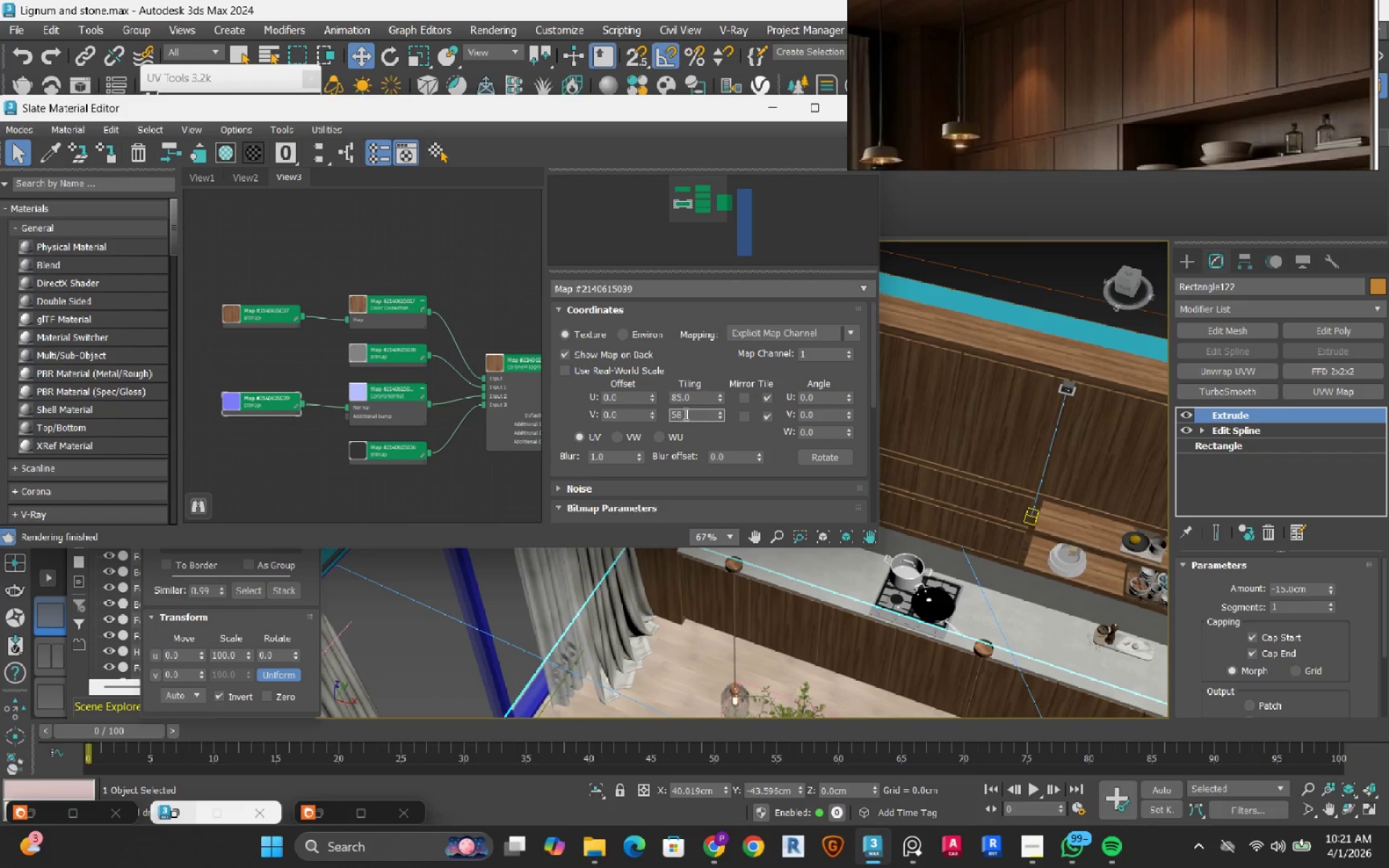 
double_click([684, 414])
 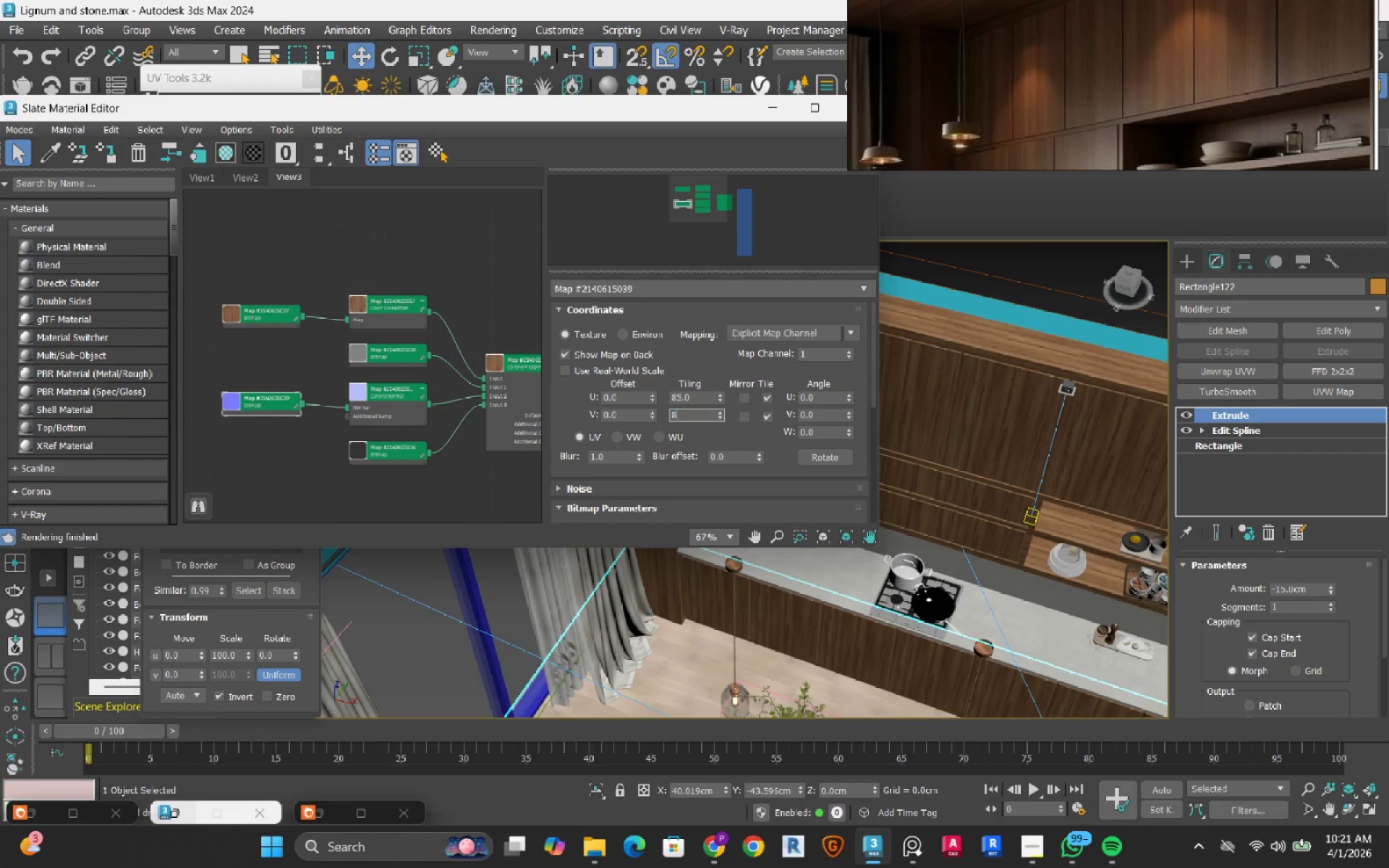 
key(Numpad8)
 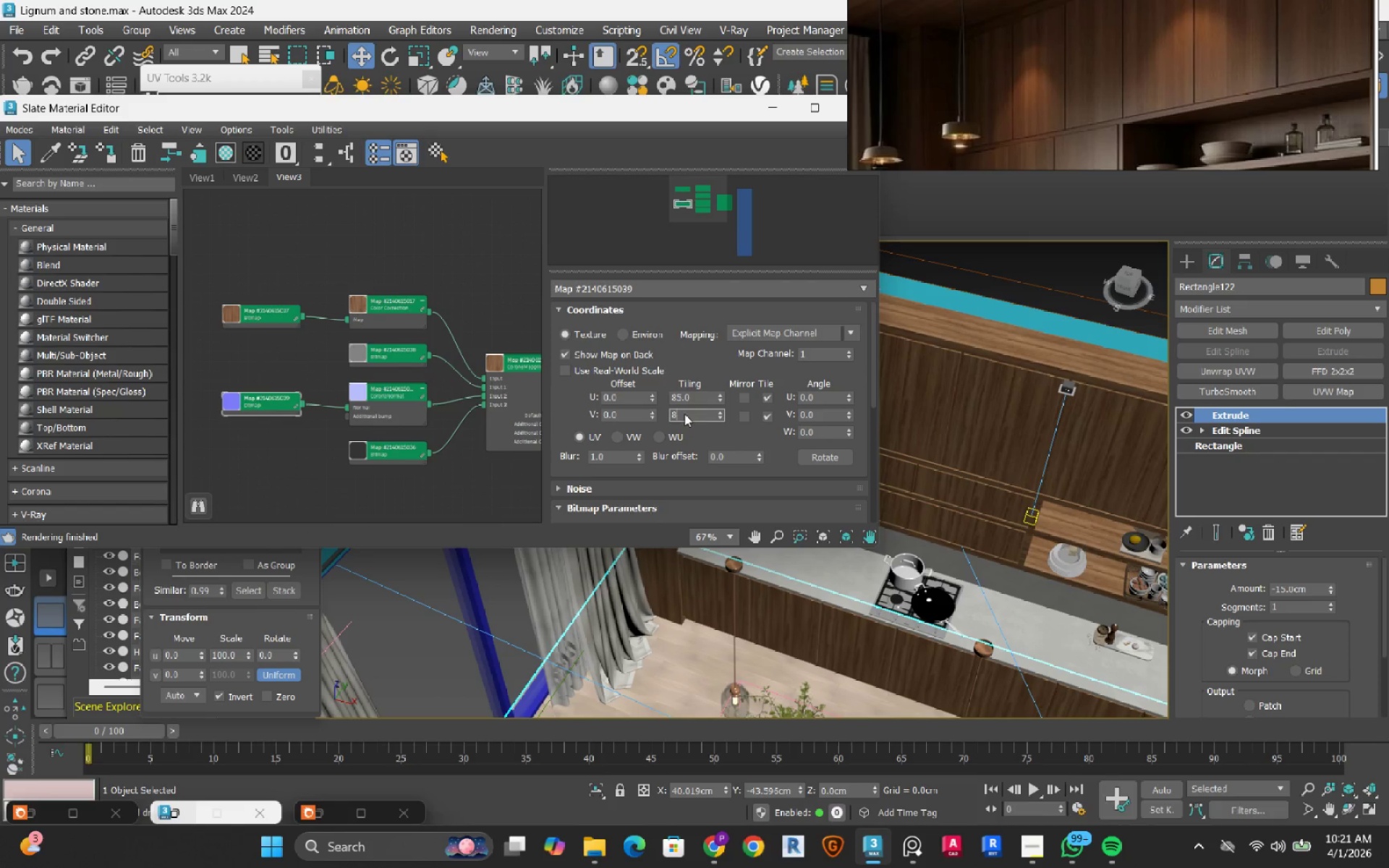 
key(Numpad5)
 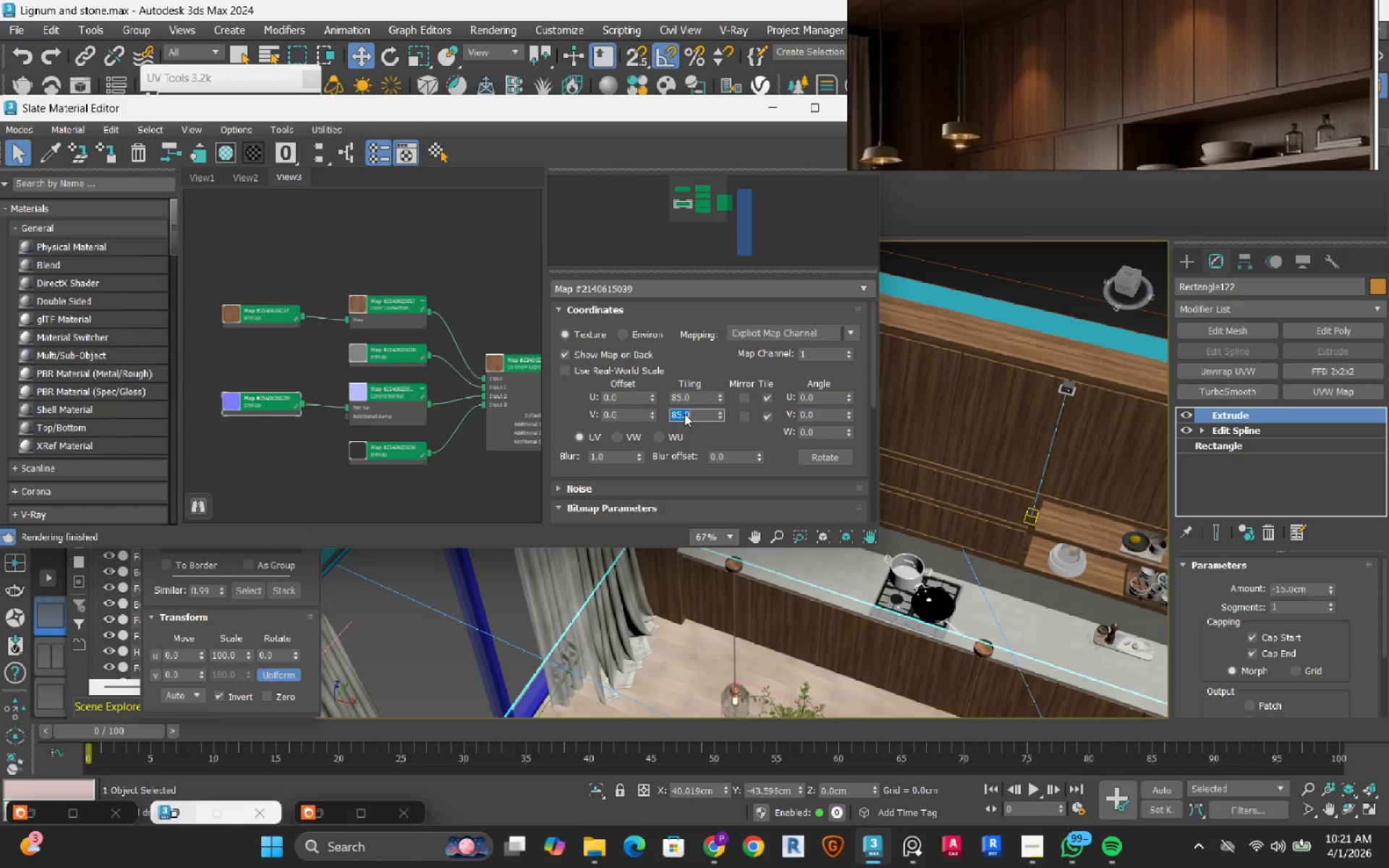 
key(NumpadEnter)
 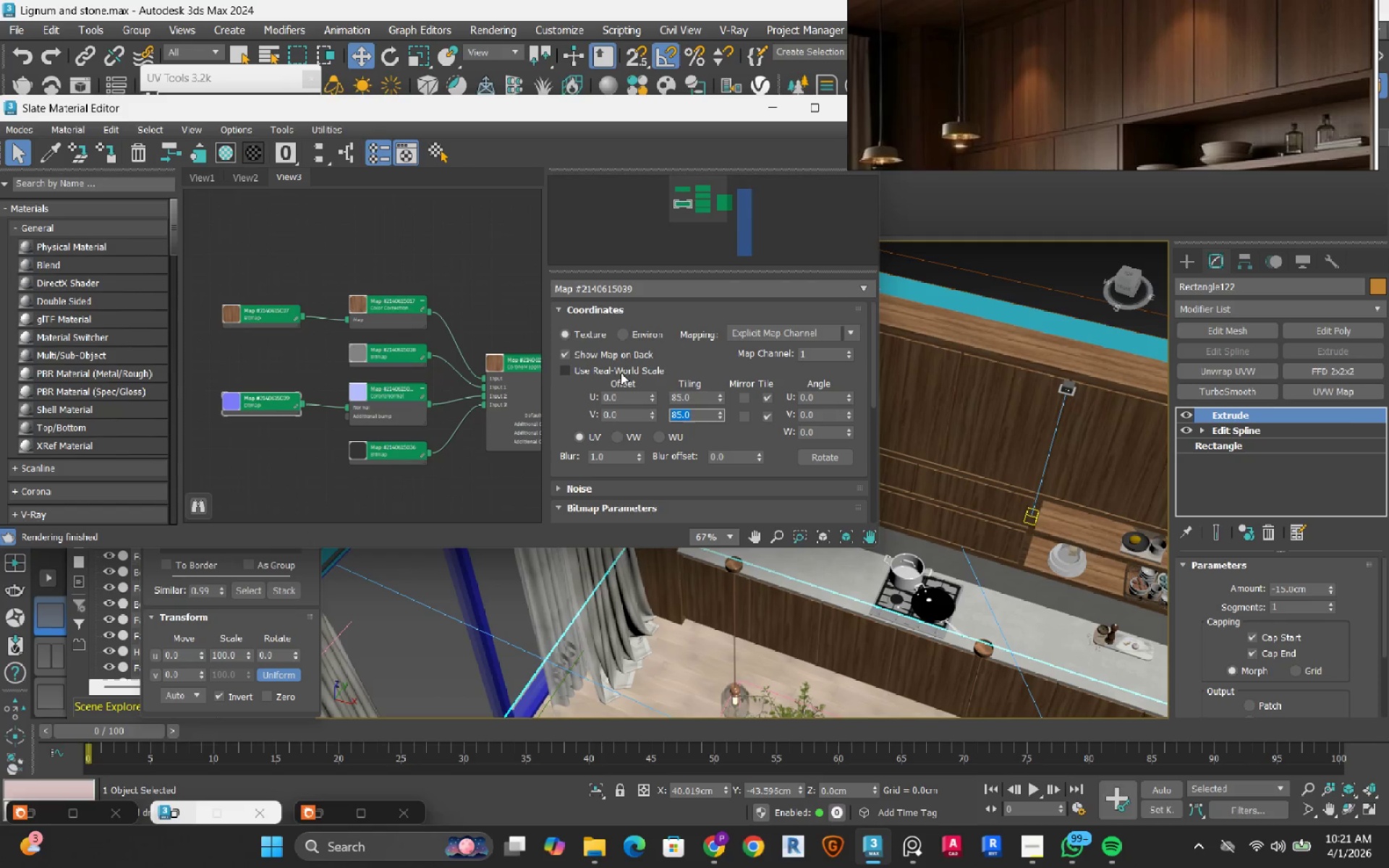 
left_click([618, 365])
 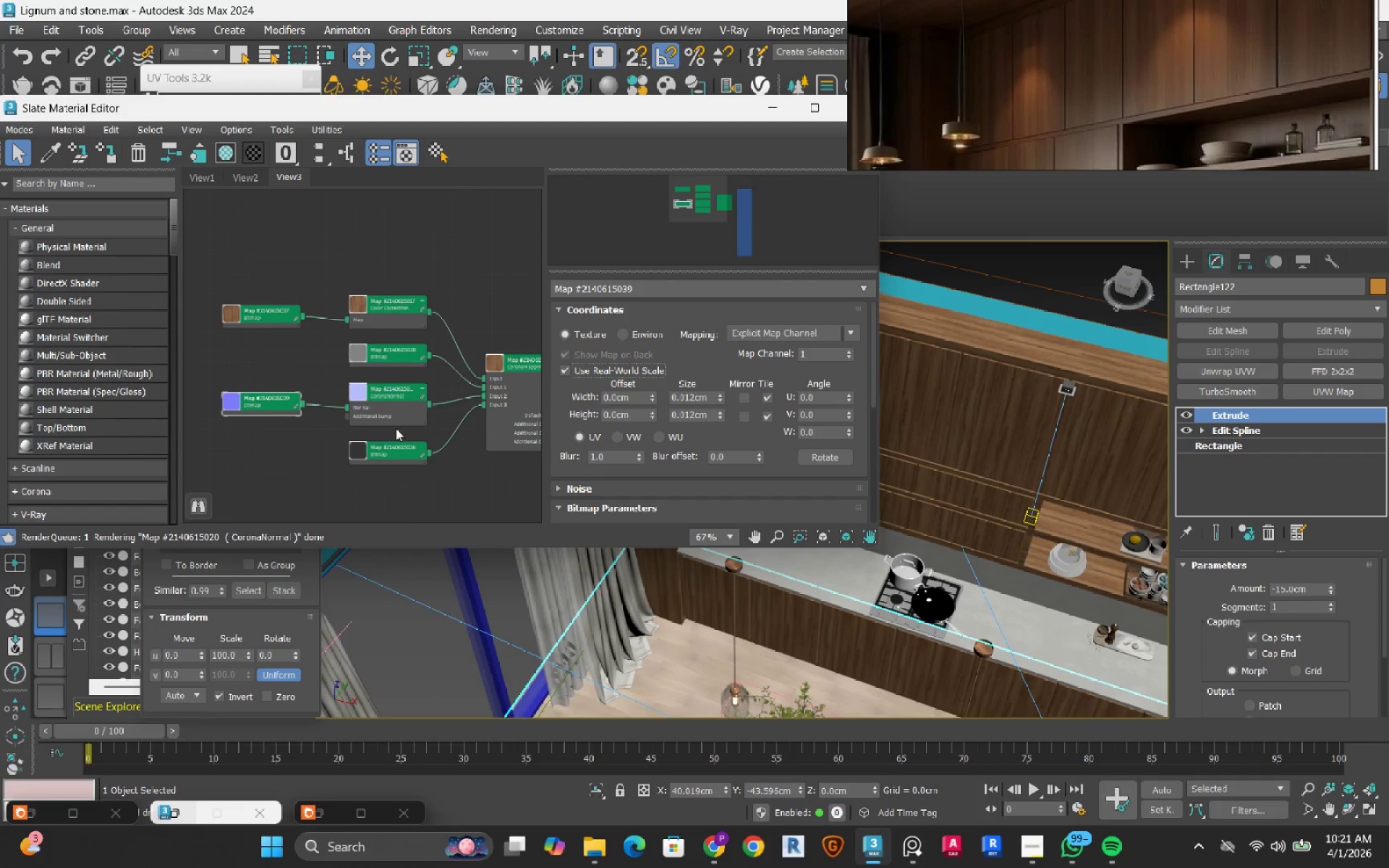 
left_click([383, 442])
 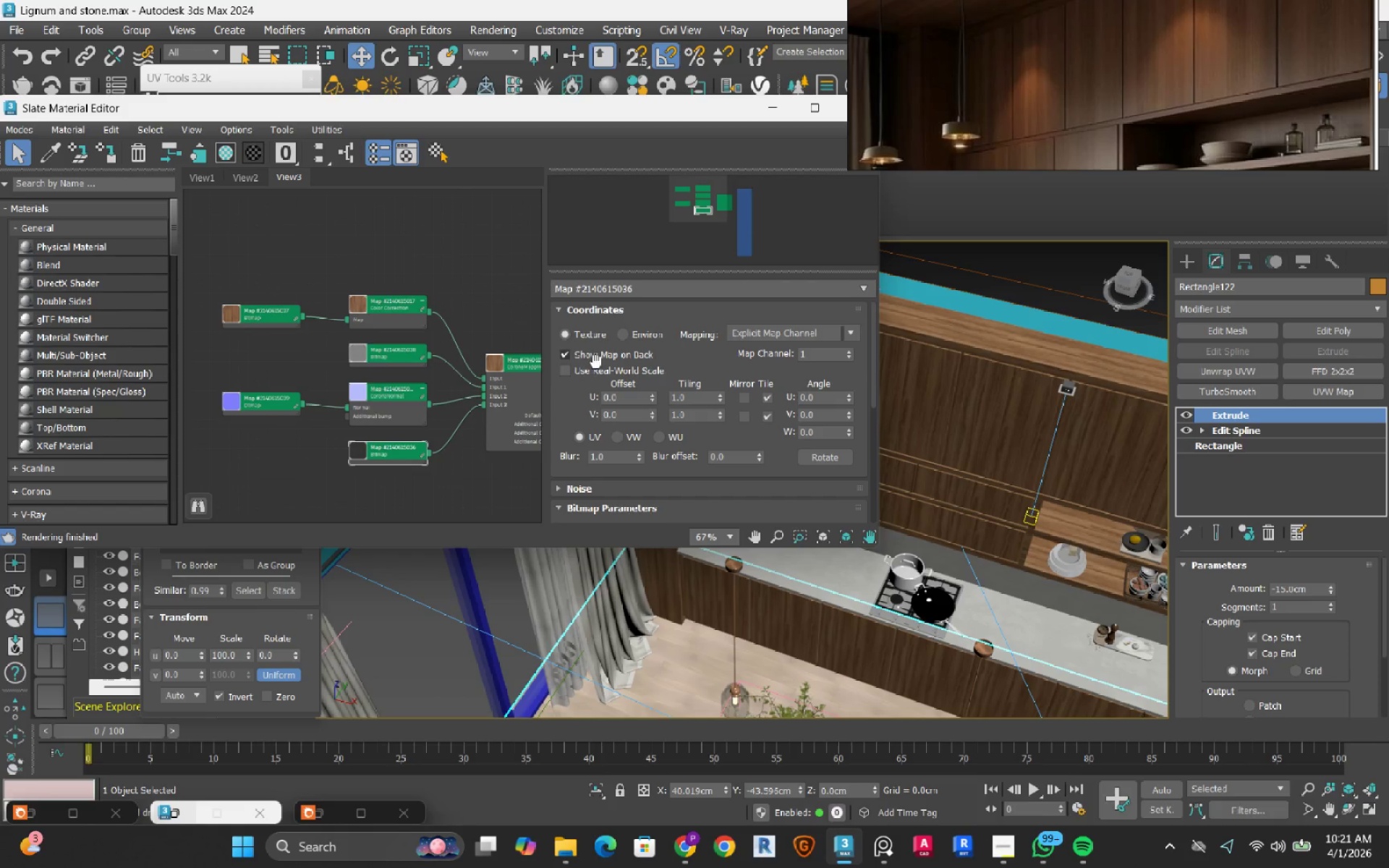 
left_click([600, 367])
 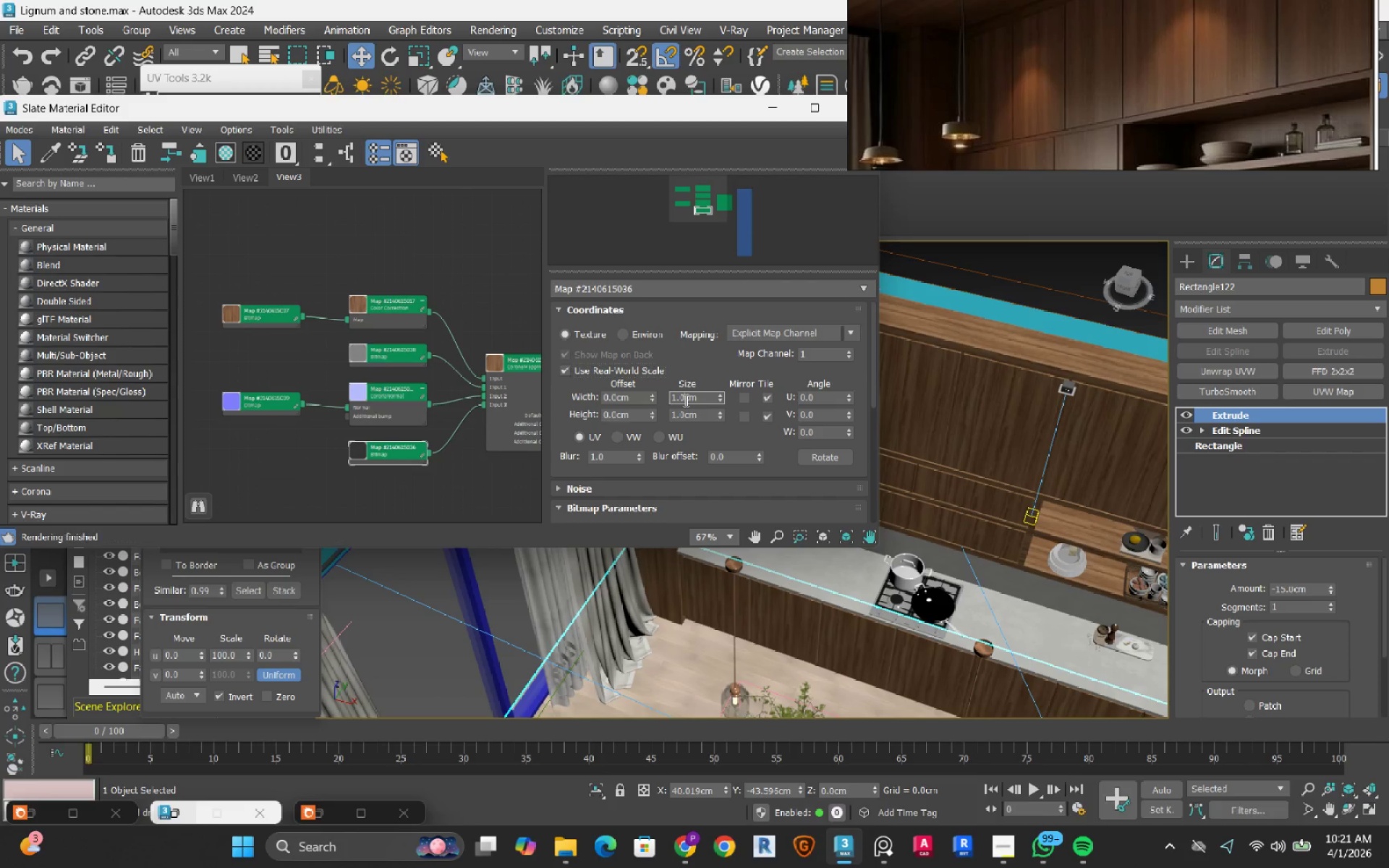 
double_click([684, 400])
 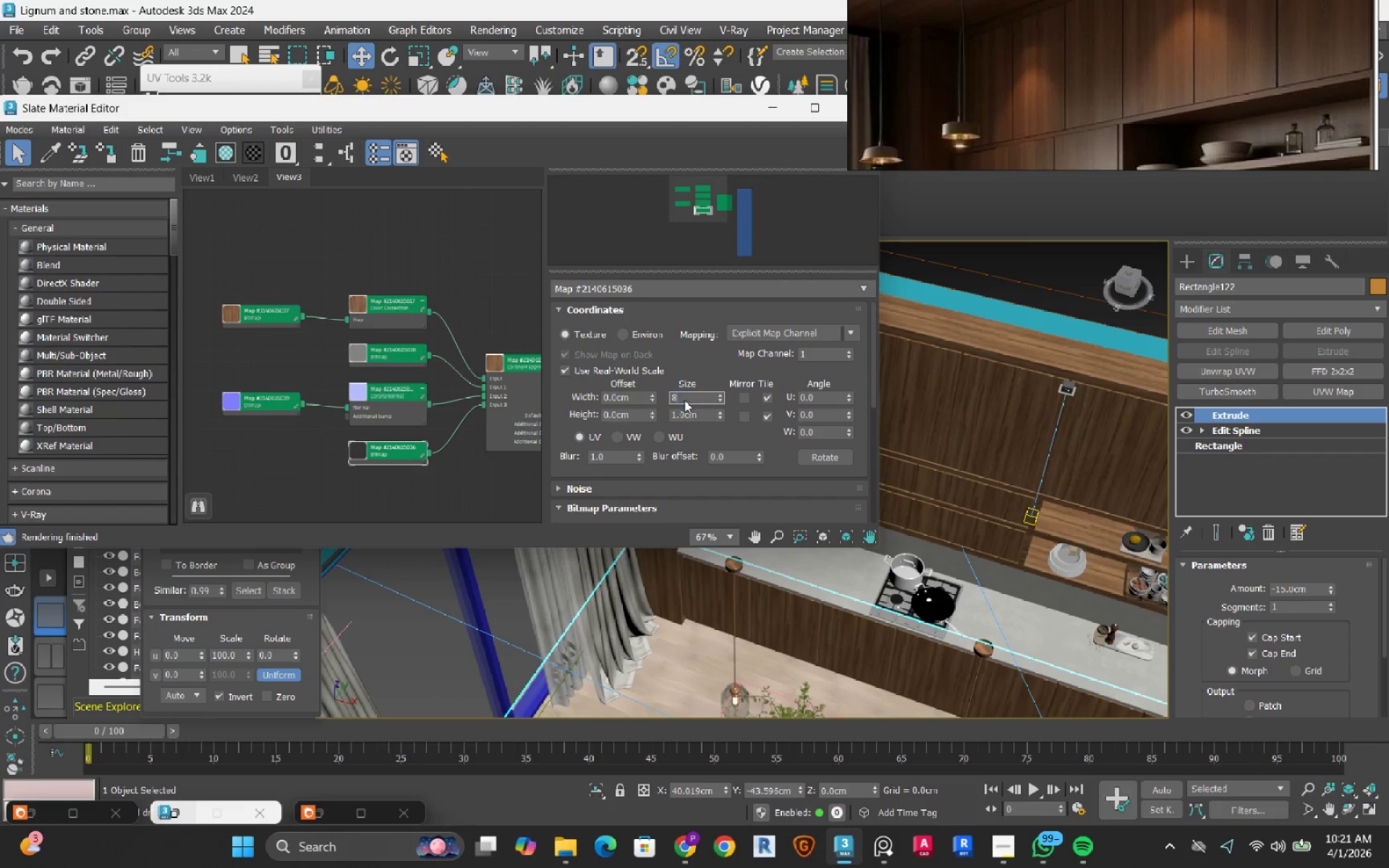 
key(Numpad8)
 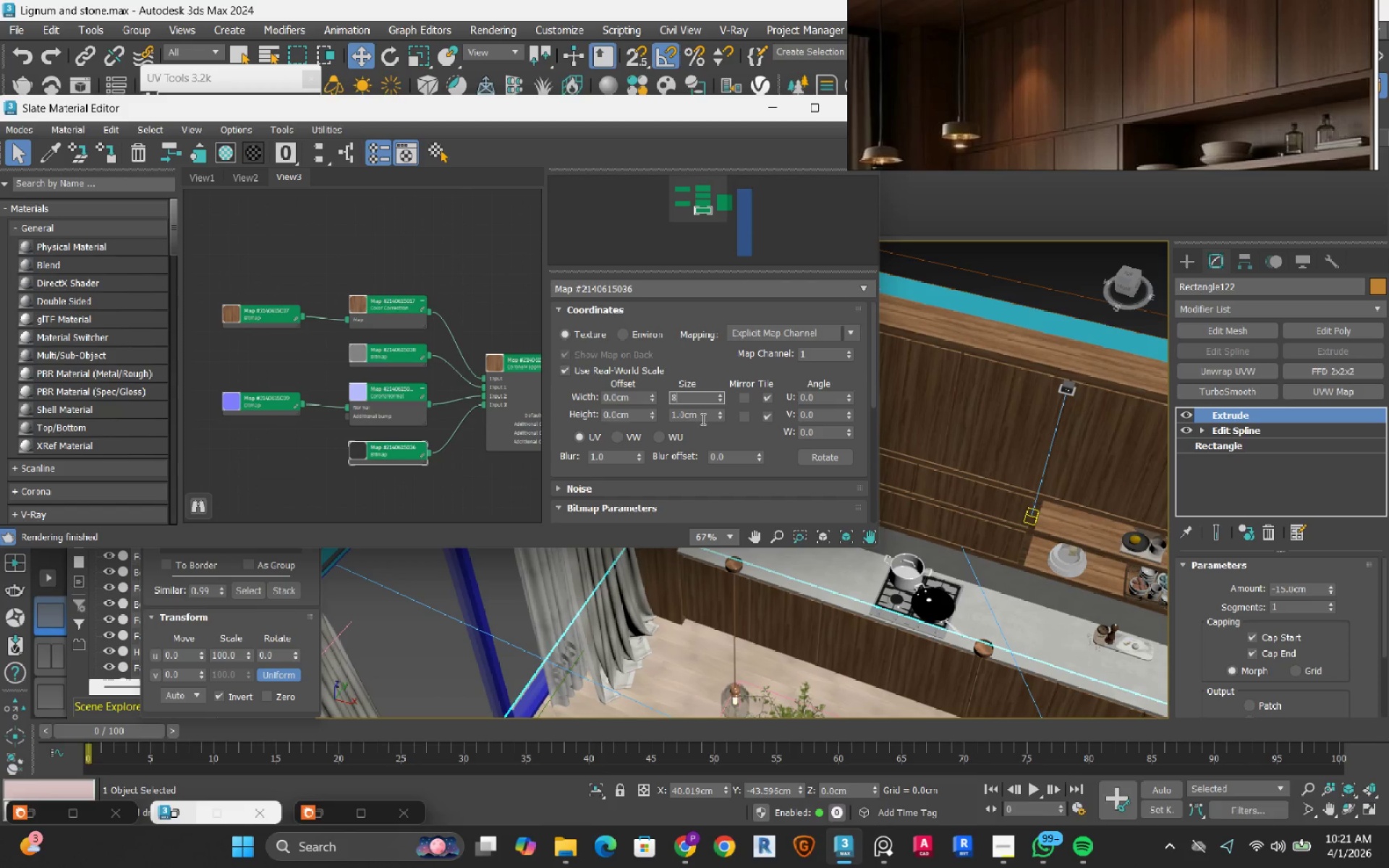 
key(Numpad5)
 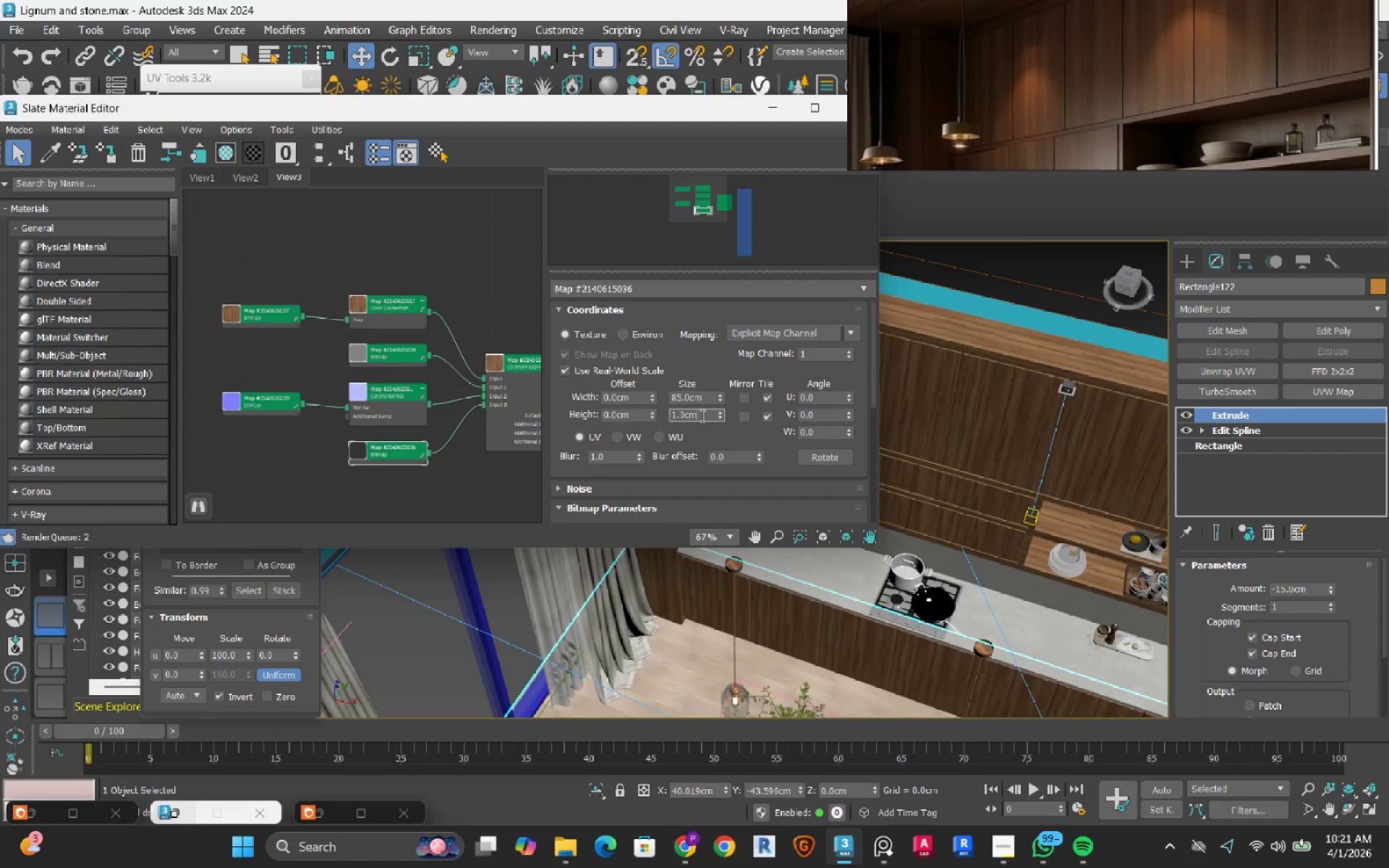 
double_click([701, 415])
 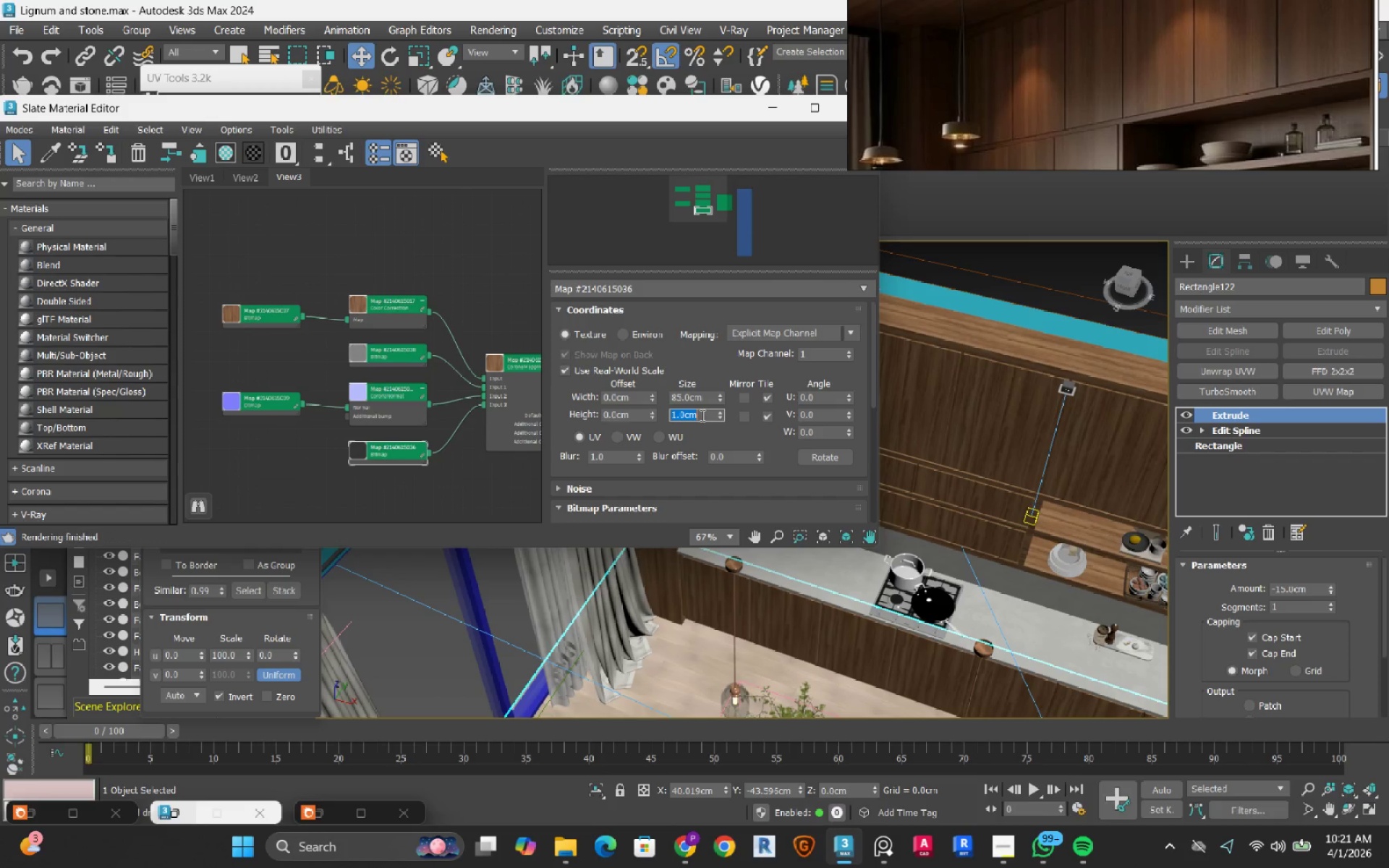 
key(Numpad8)
 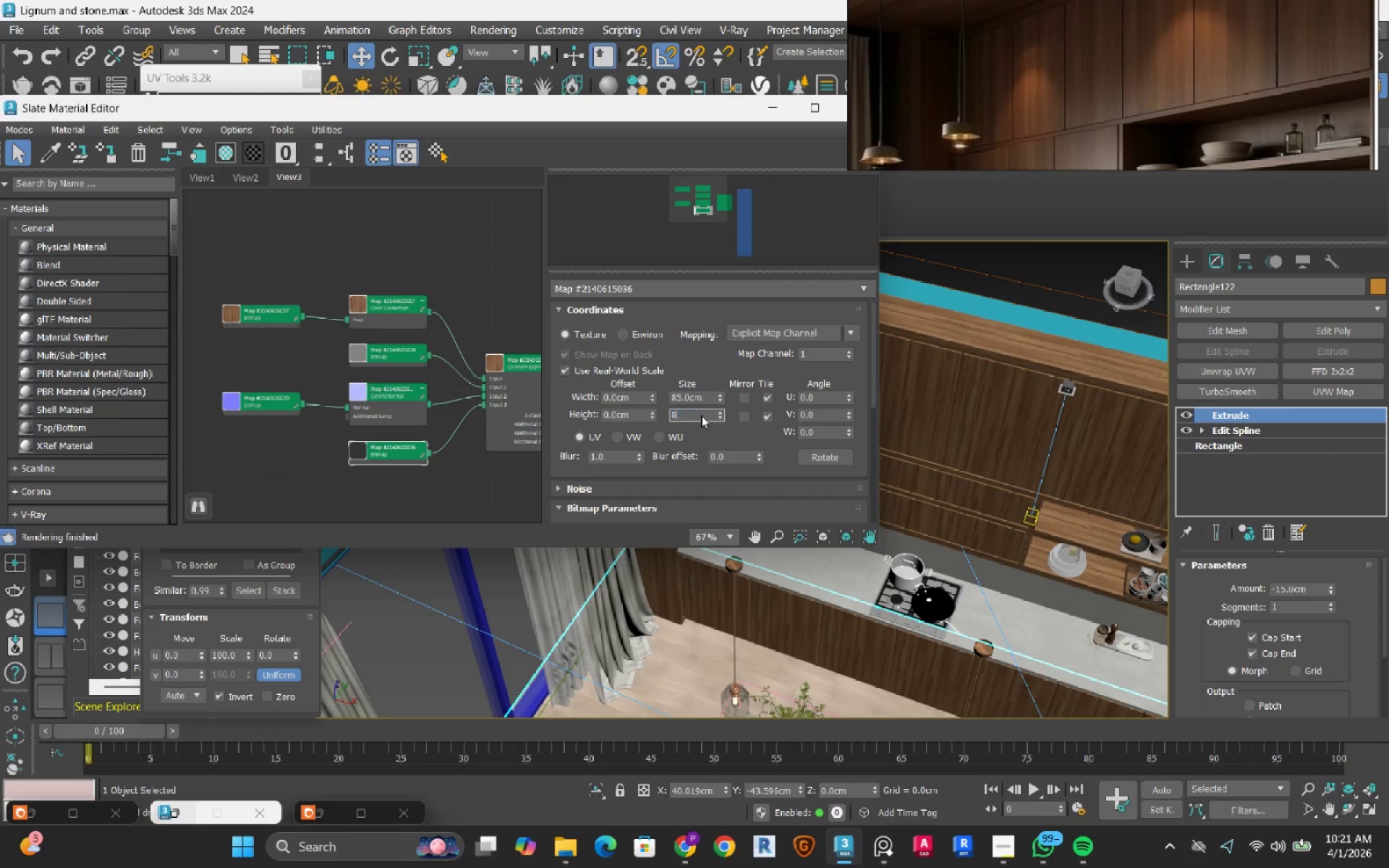 
key(Numpad5)
 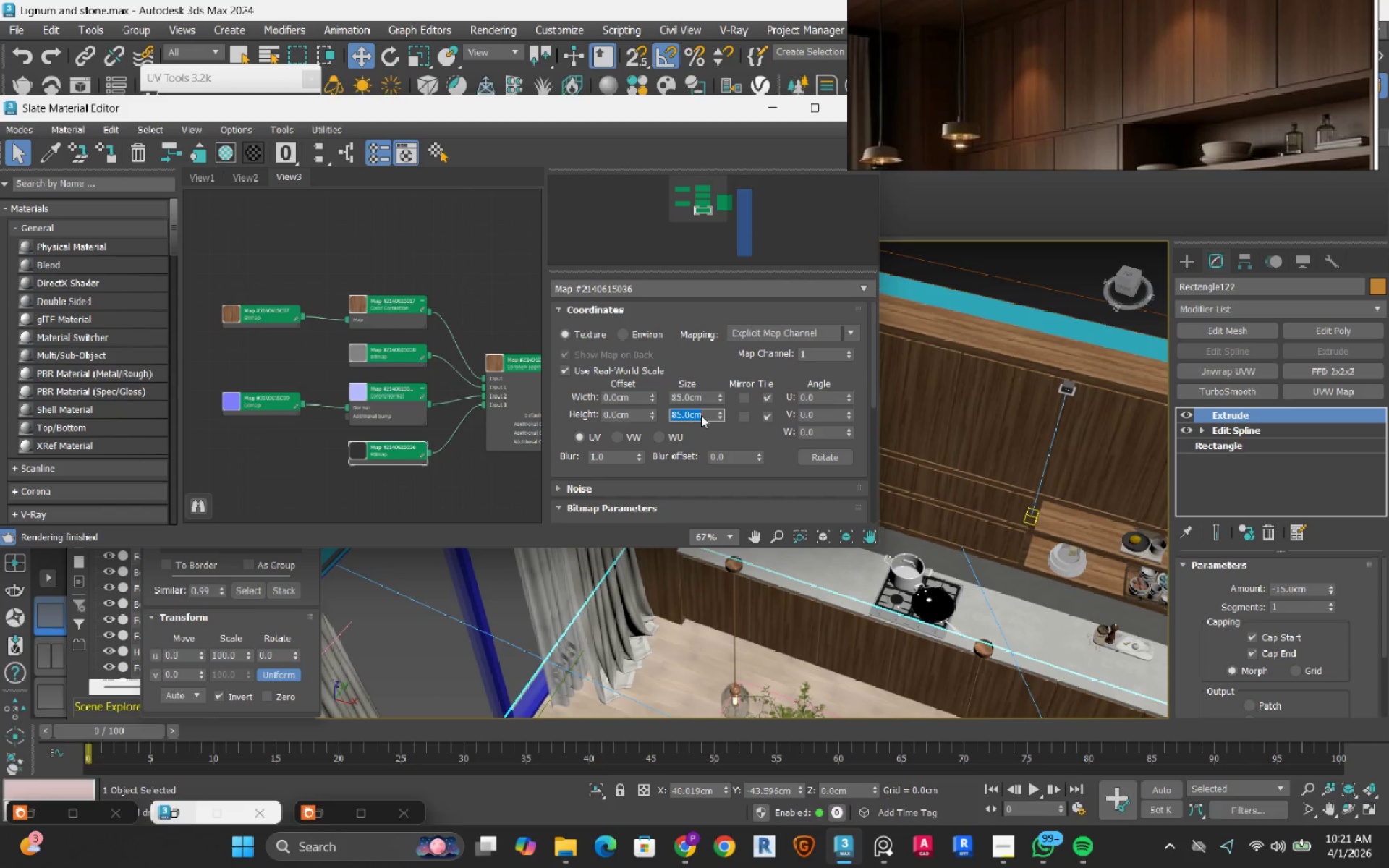 
key(NumpadEnter)
 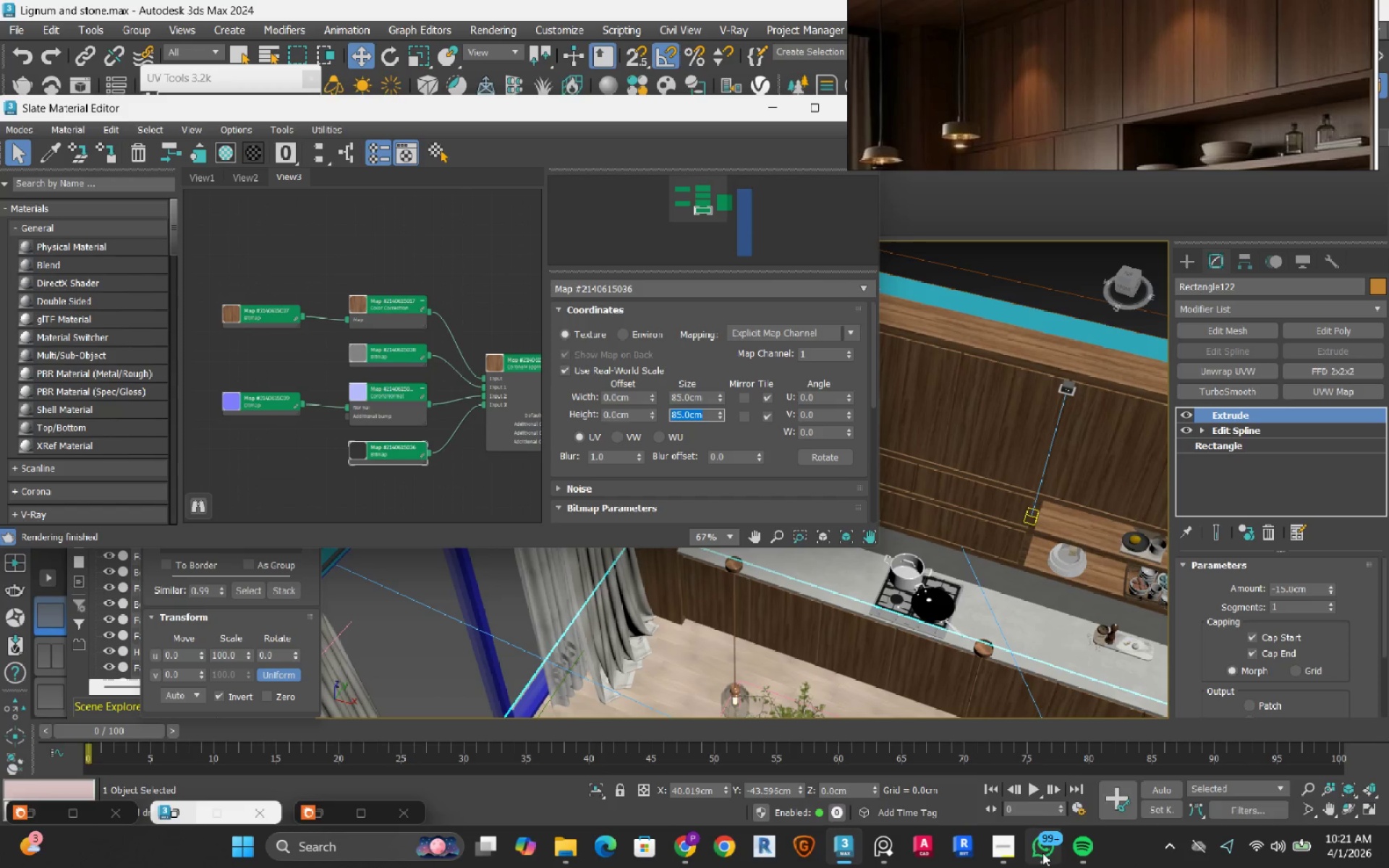 
left_click([1042, 853])
 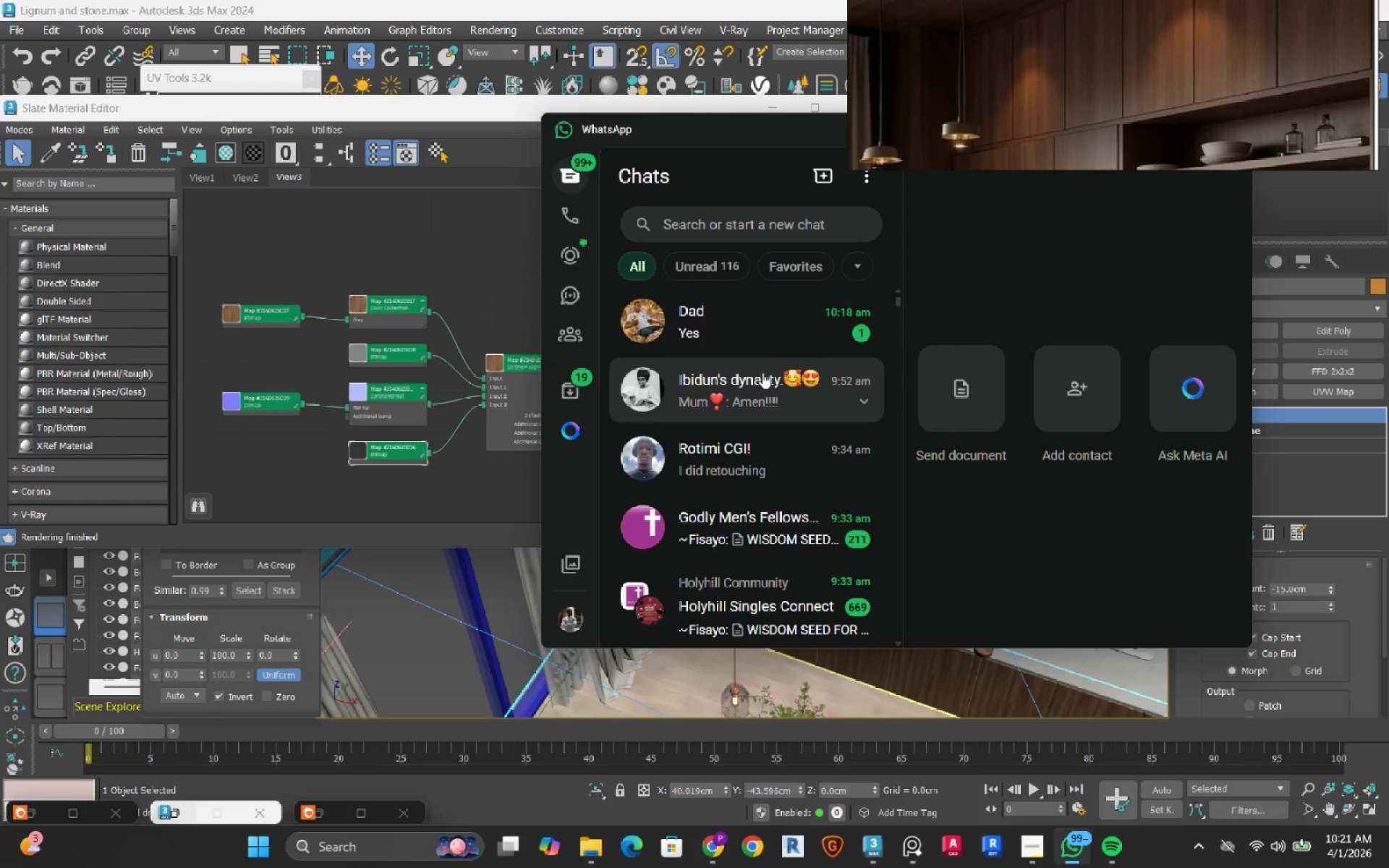 
left_click([760, 339])
 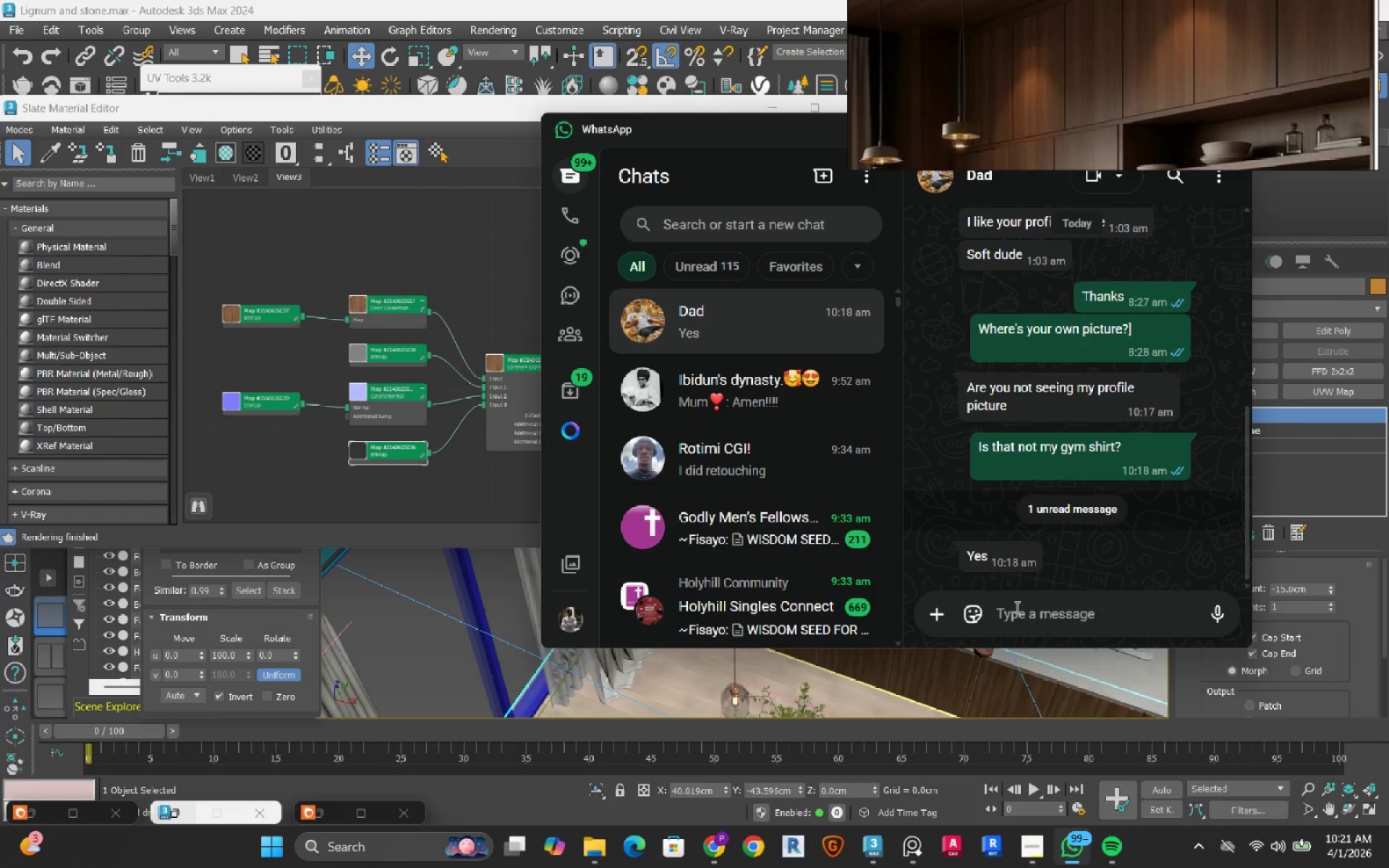 
left_click([1021, 607])
 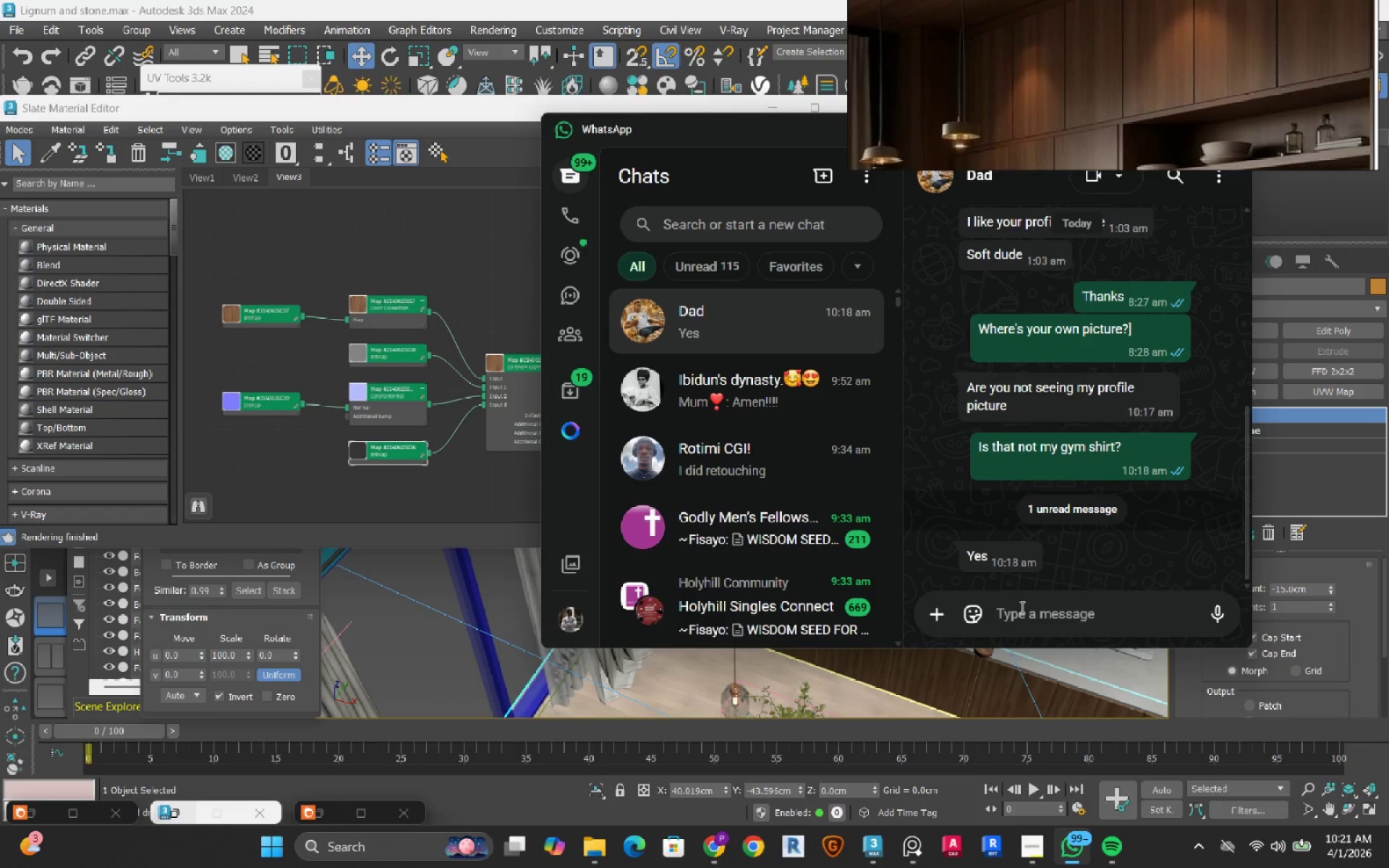 
type(Are you not supposed y)
key(Backspace)
type(to be in school?)
 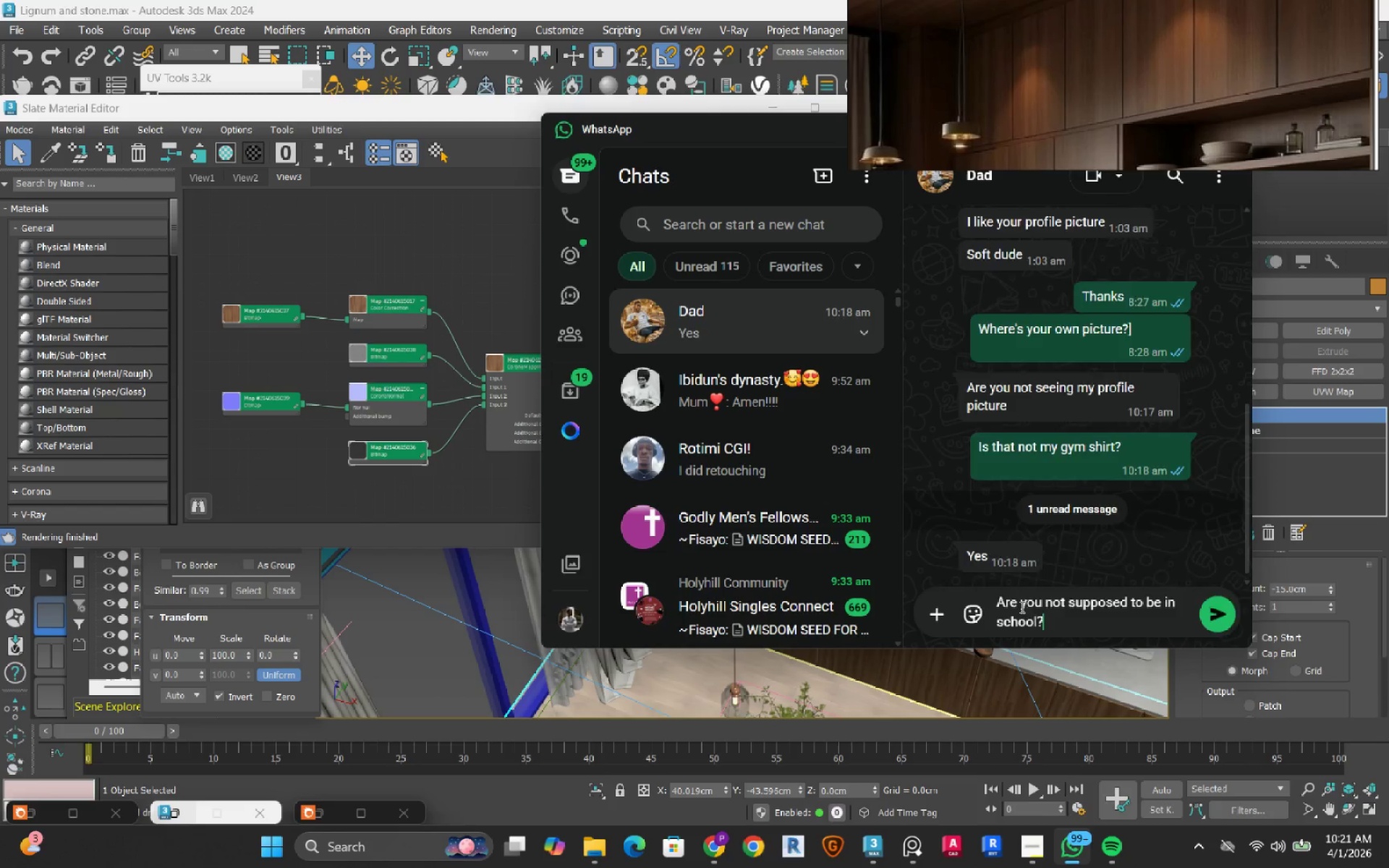 
key(Enter)
 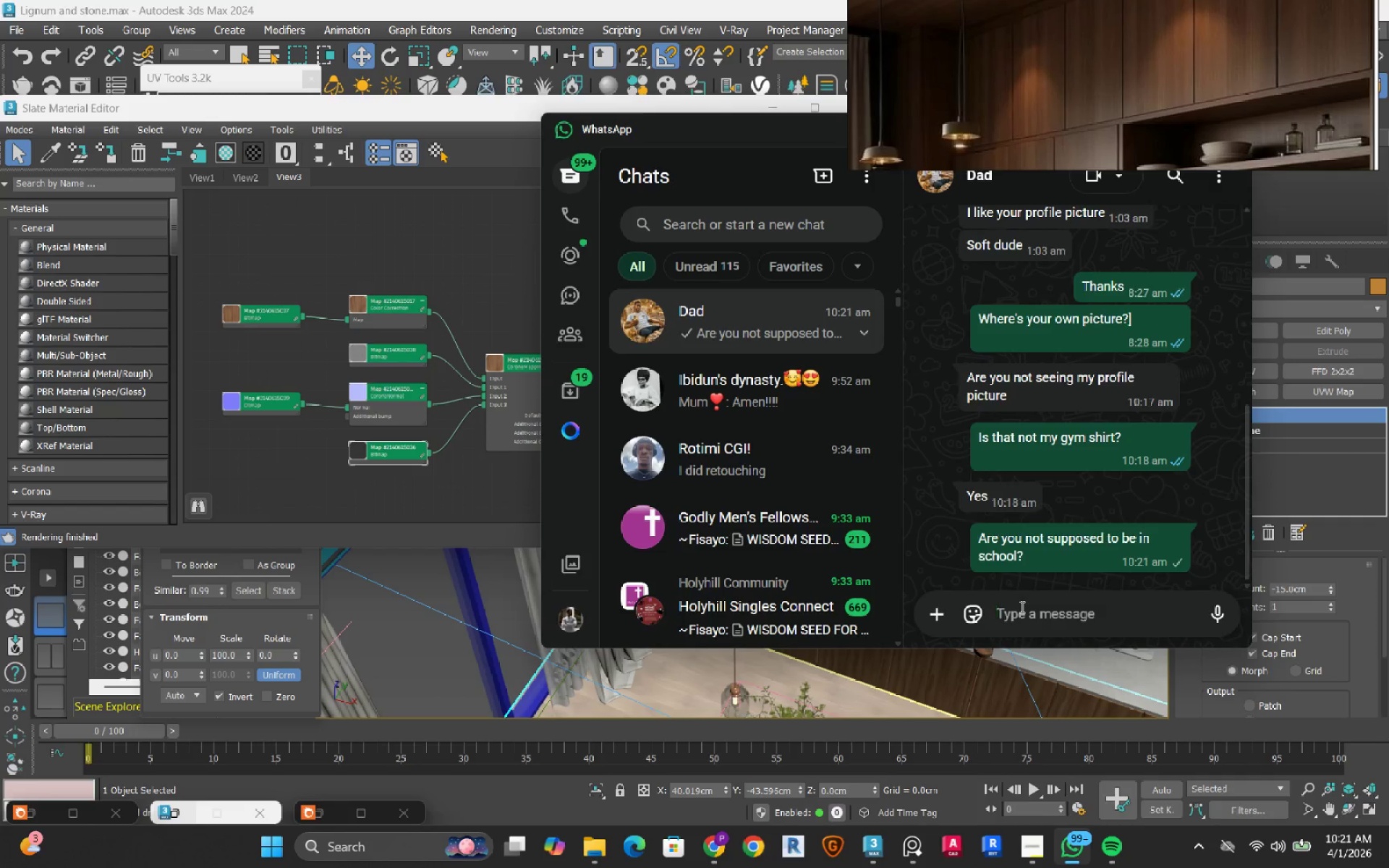 
key(Escape)
 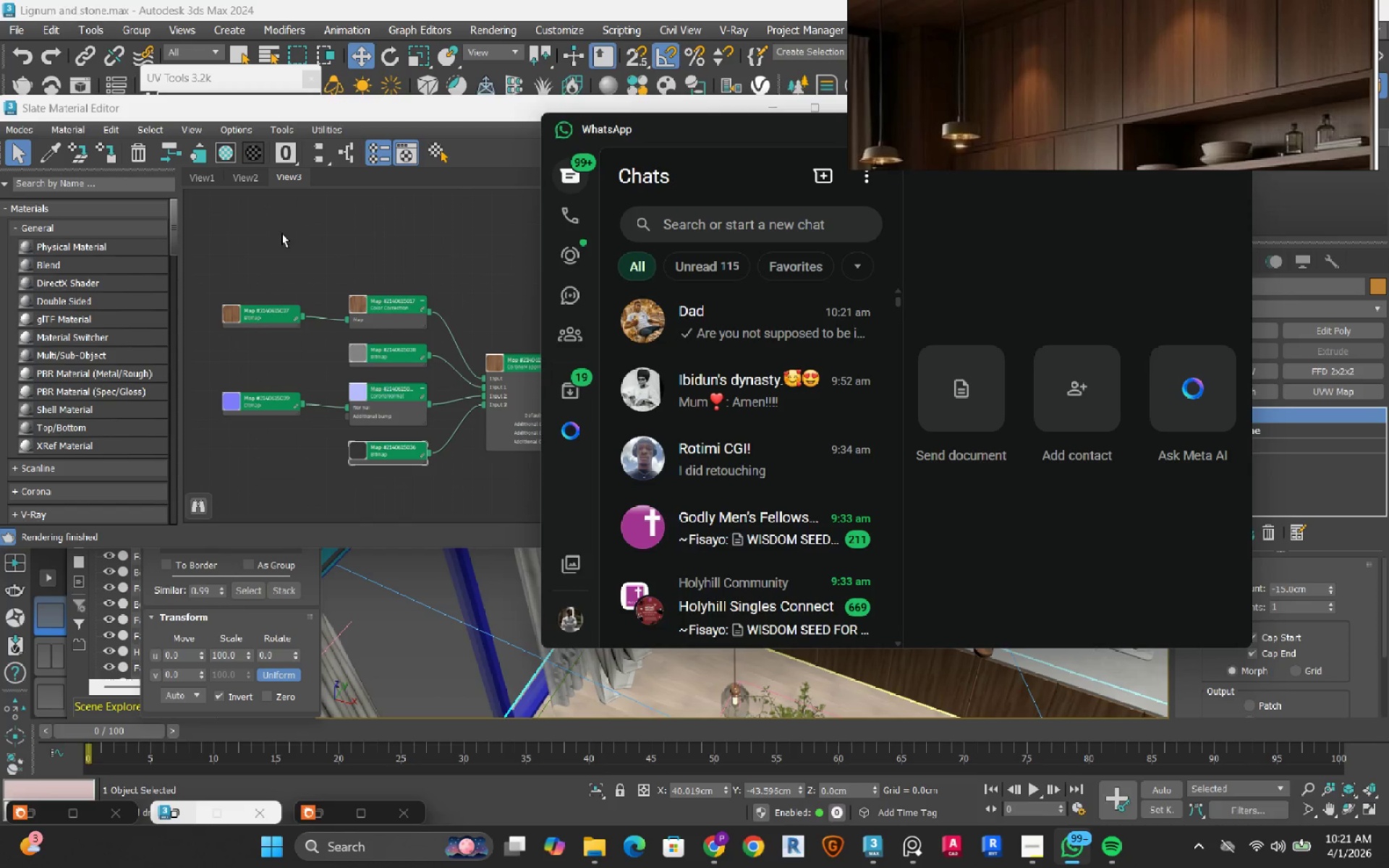 
left_click([434, 213])
 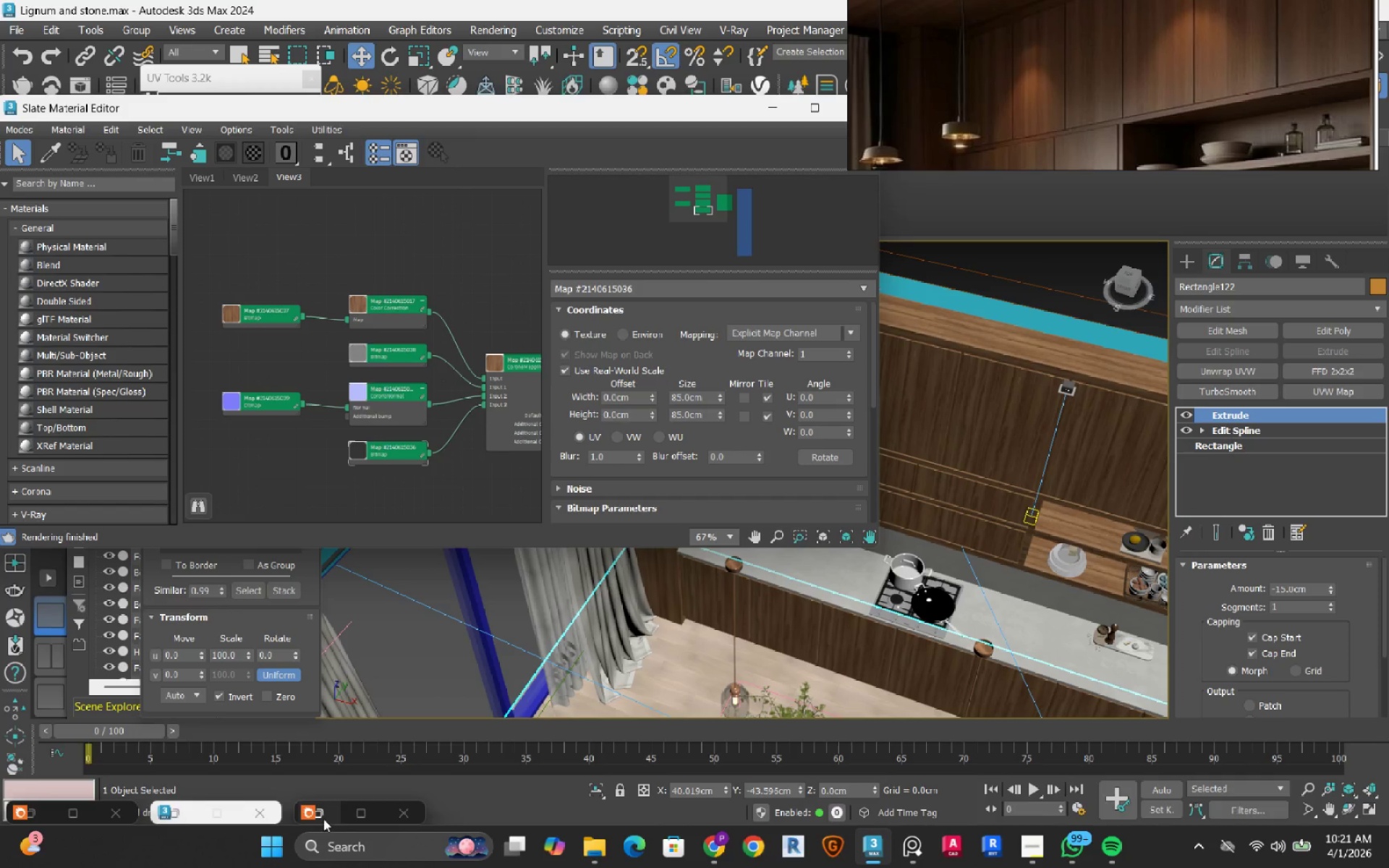 
double_click([321, 814])
 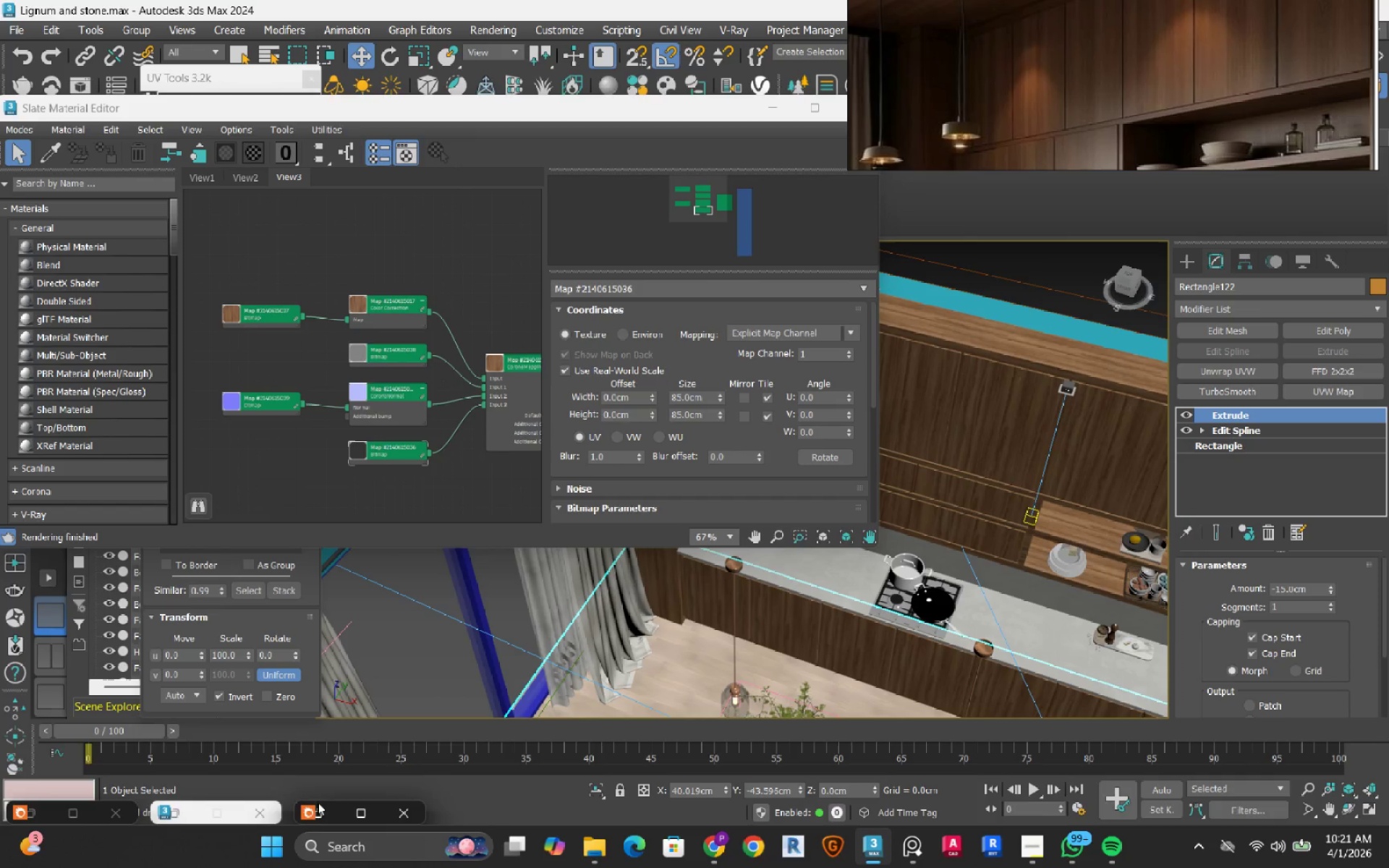 
left_click([318, 814])
 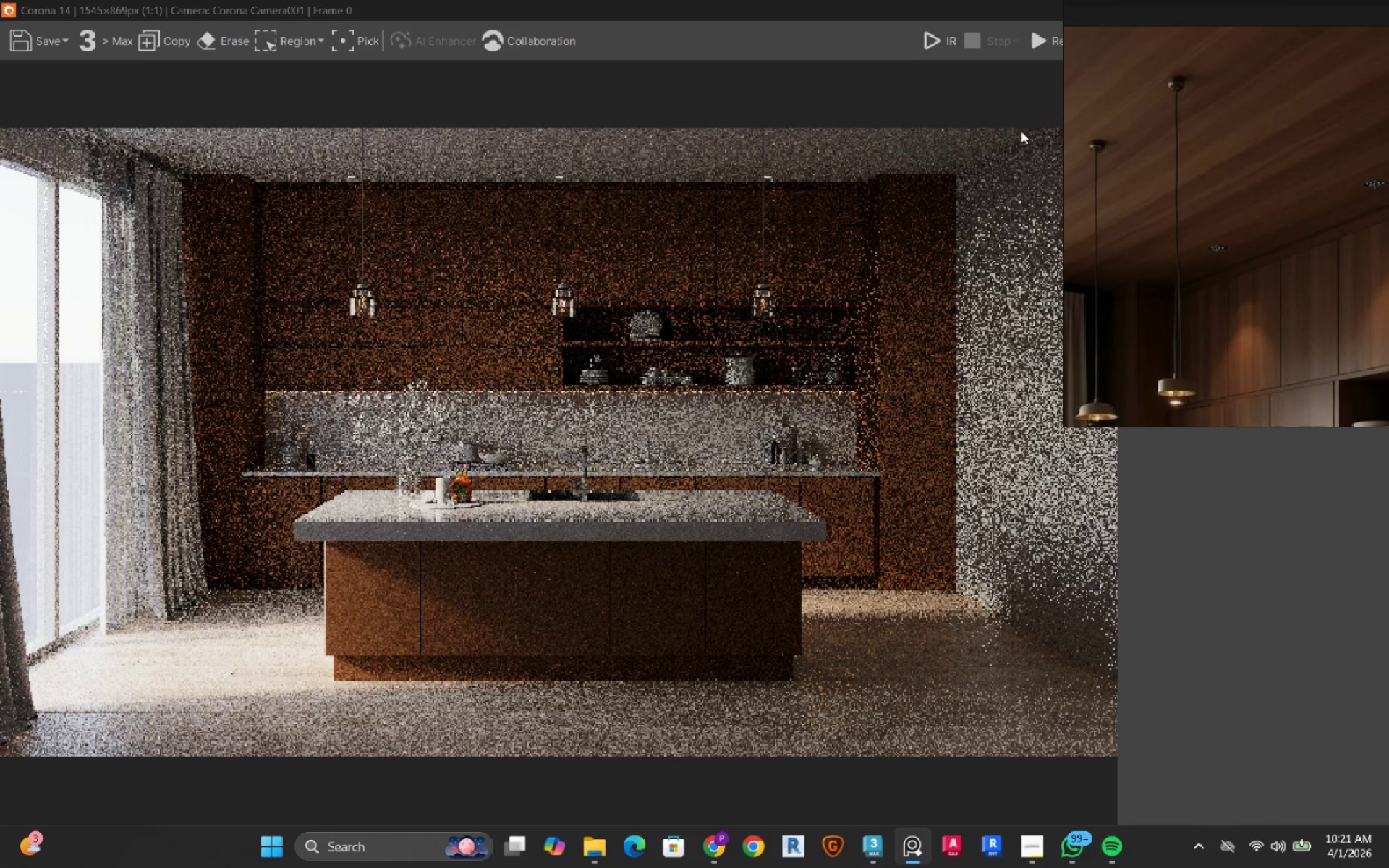 
left_click([931, 43])
 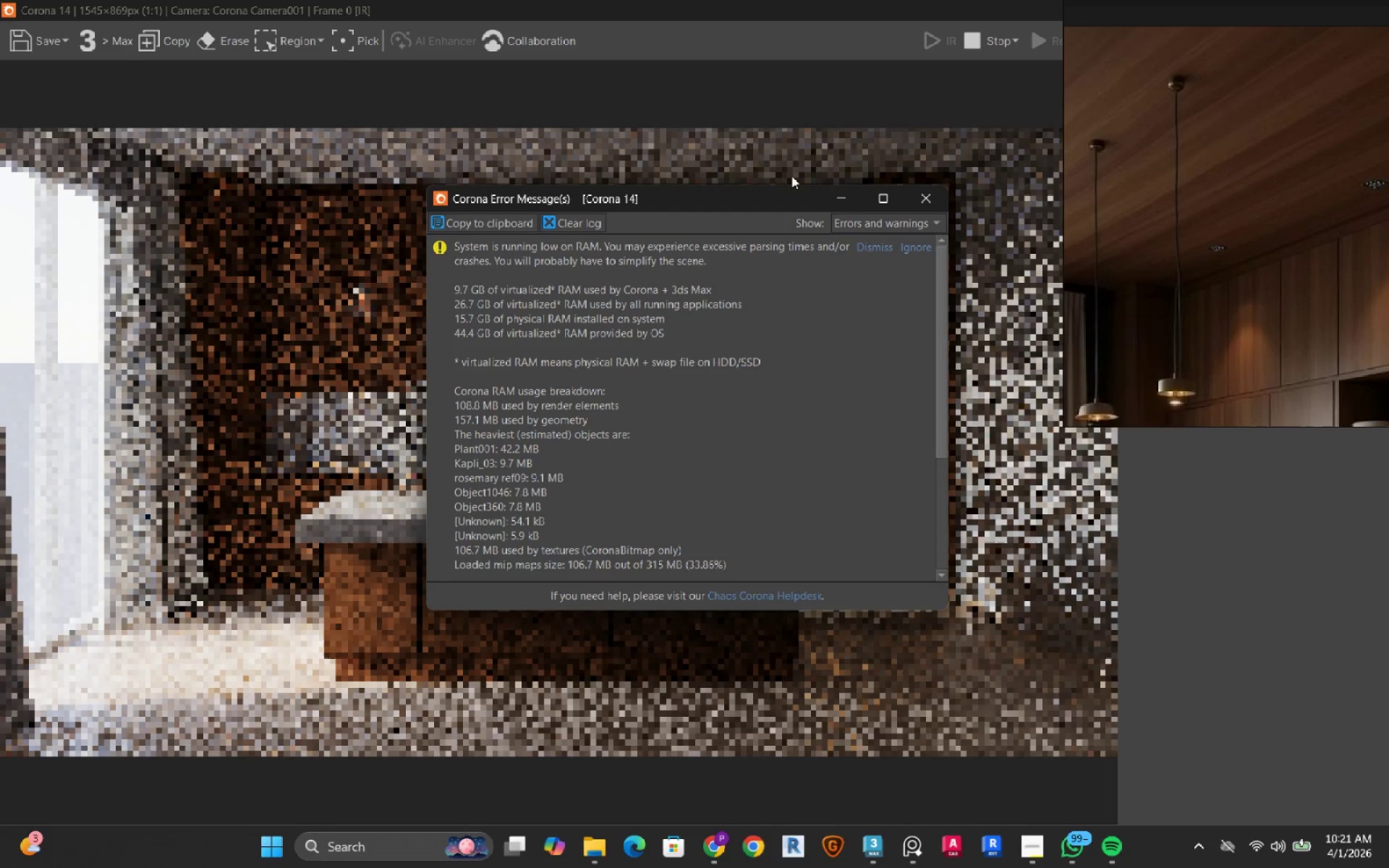 
left_click([909, 196])
 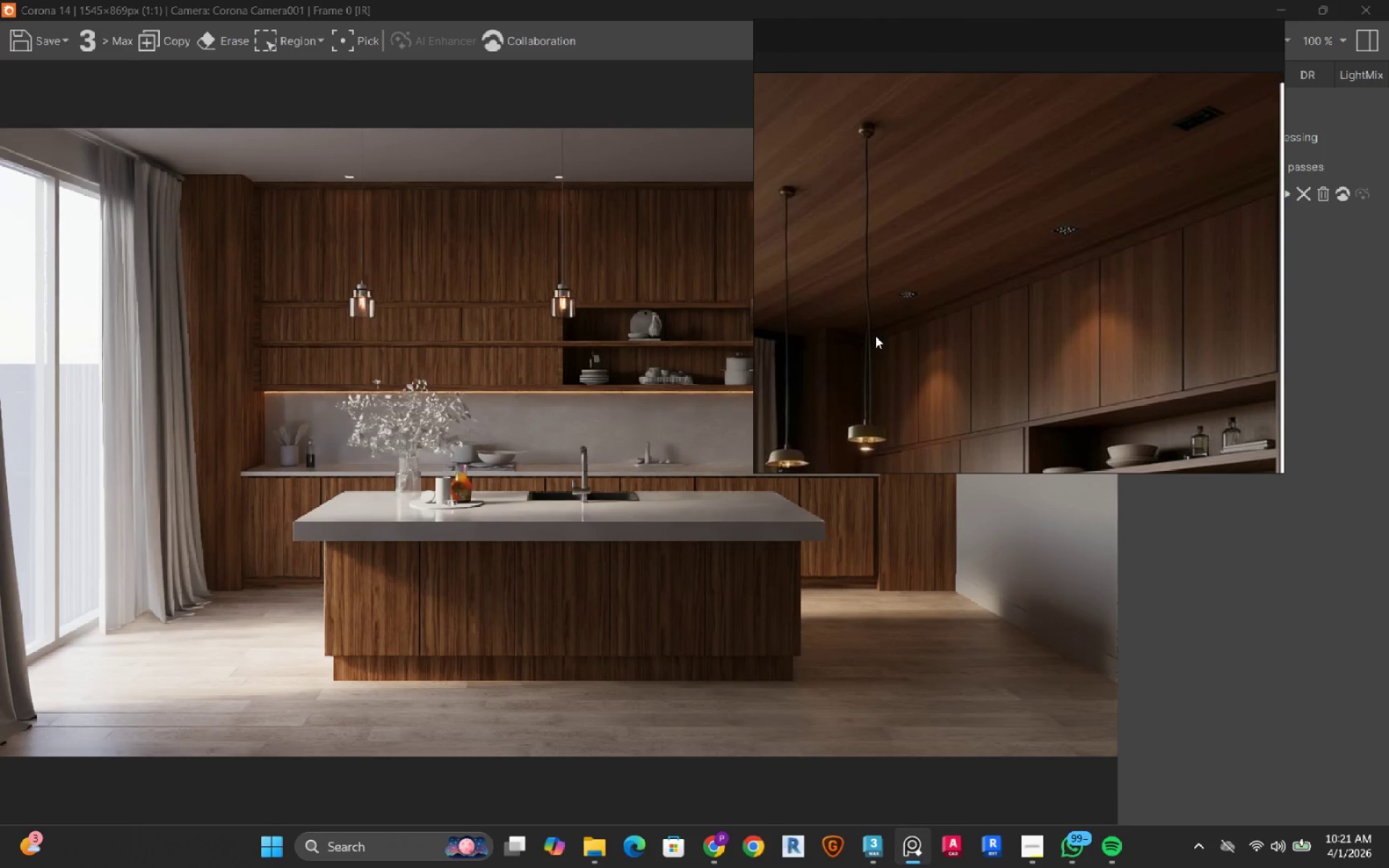 
wait(20.99)
 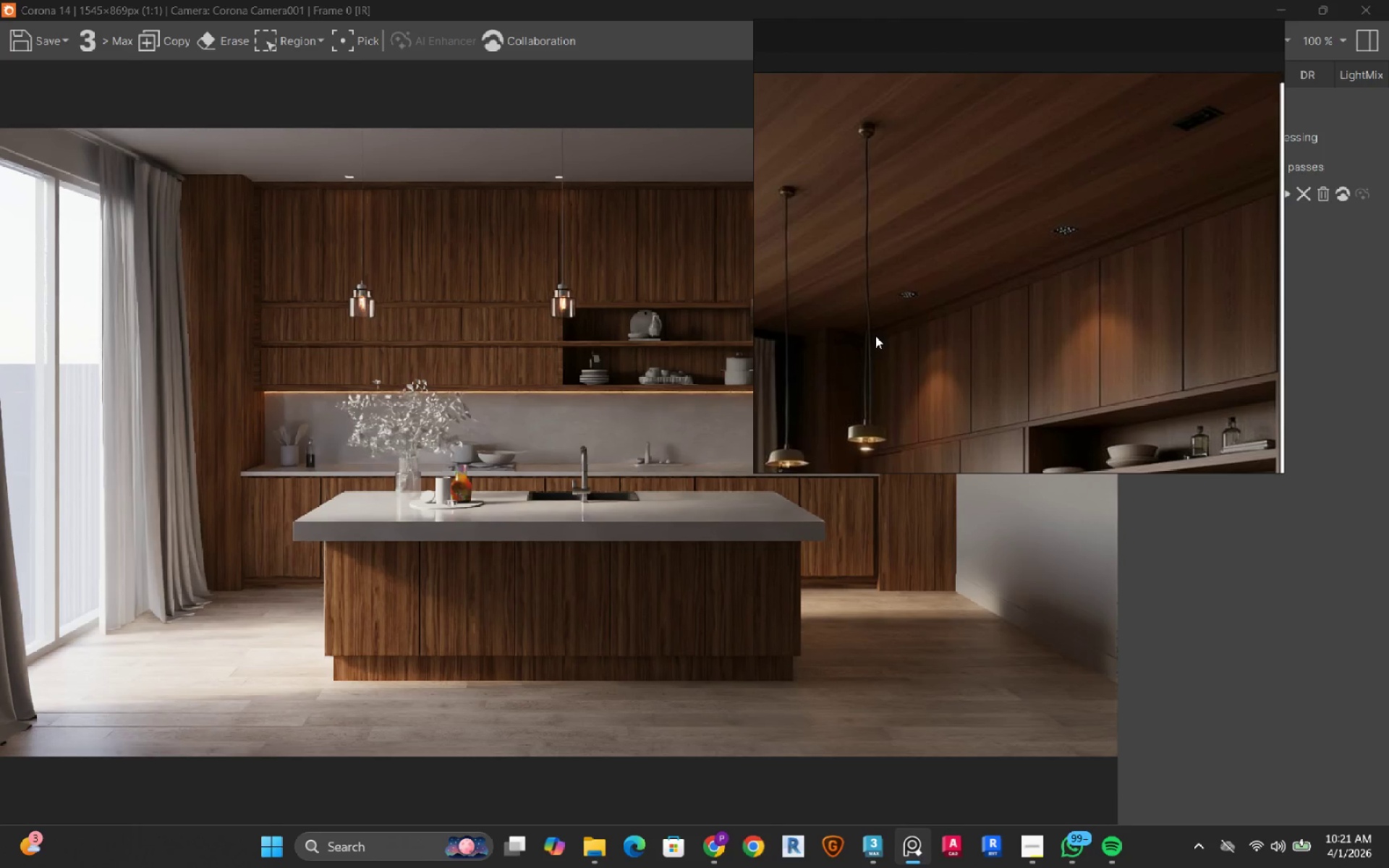 
left_click([988, 42])
 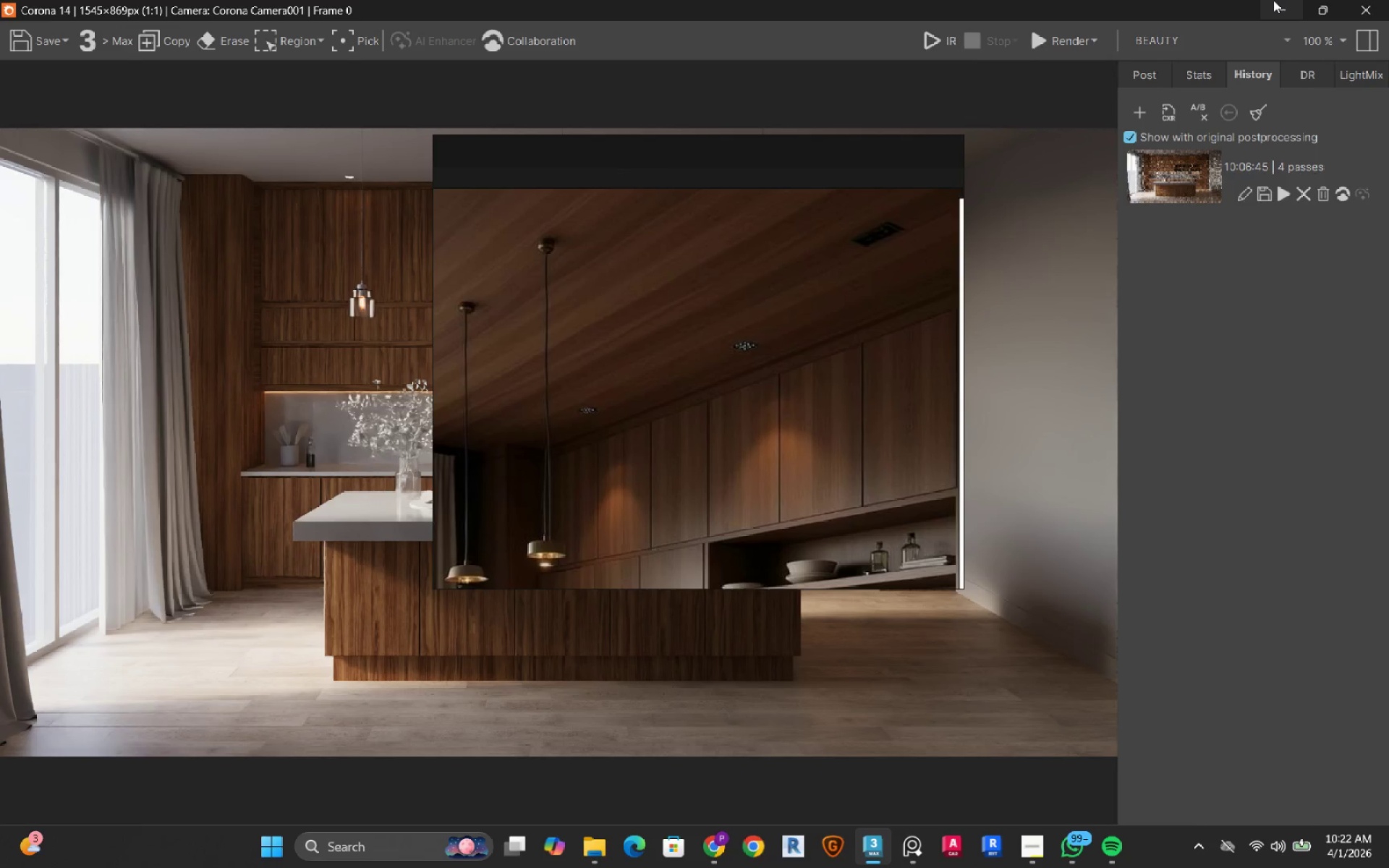 
left_click([1281, 1])
 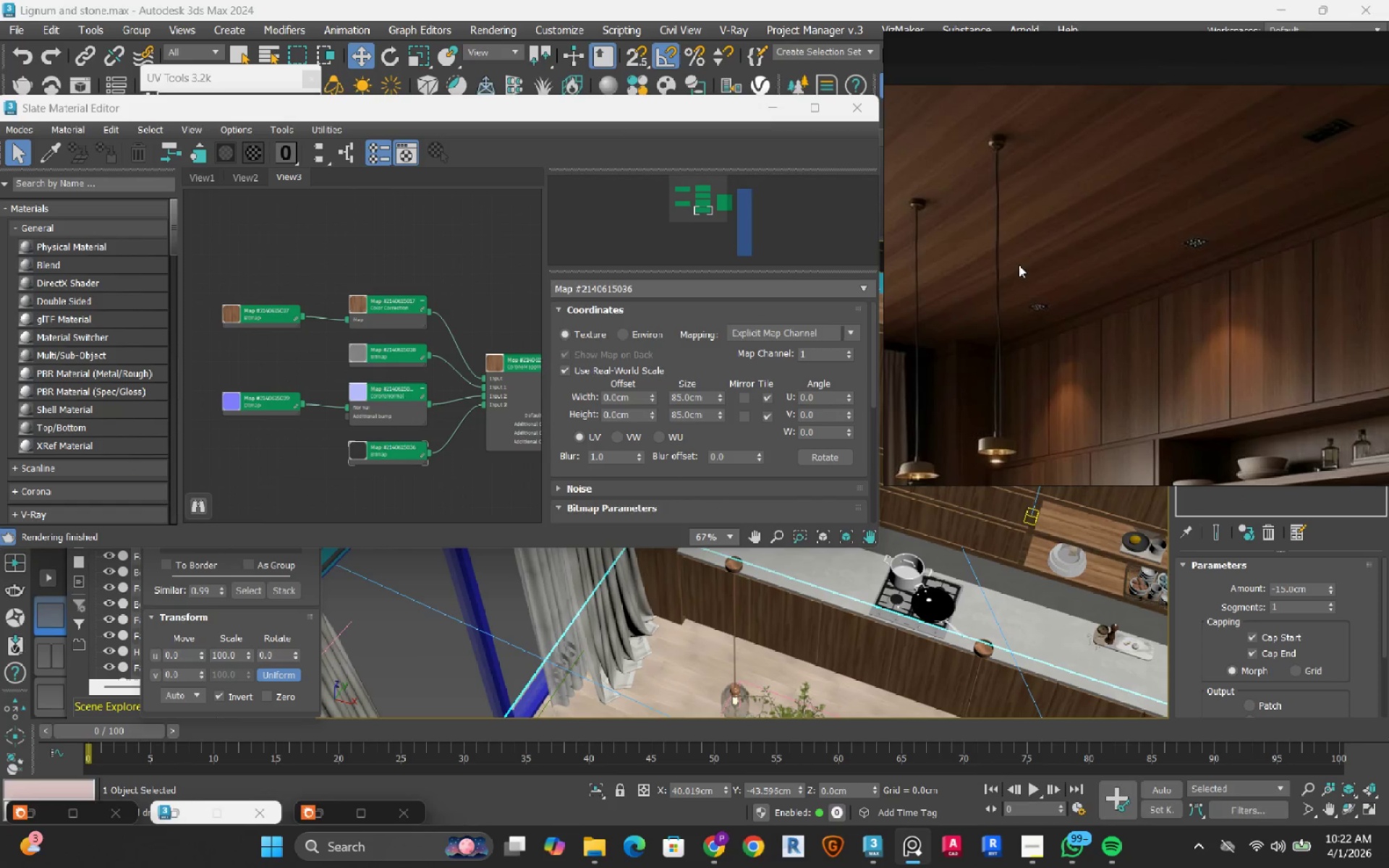 
scroll: coordinate [368, 391], scroll_direction: down, amount: 5.0
 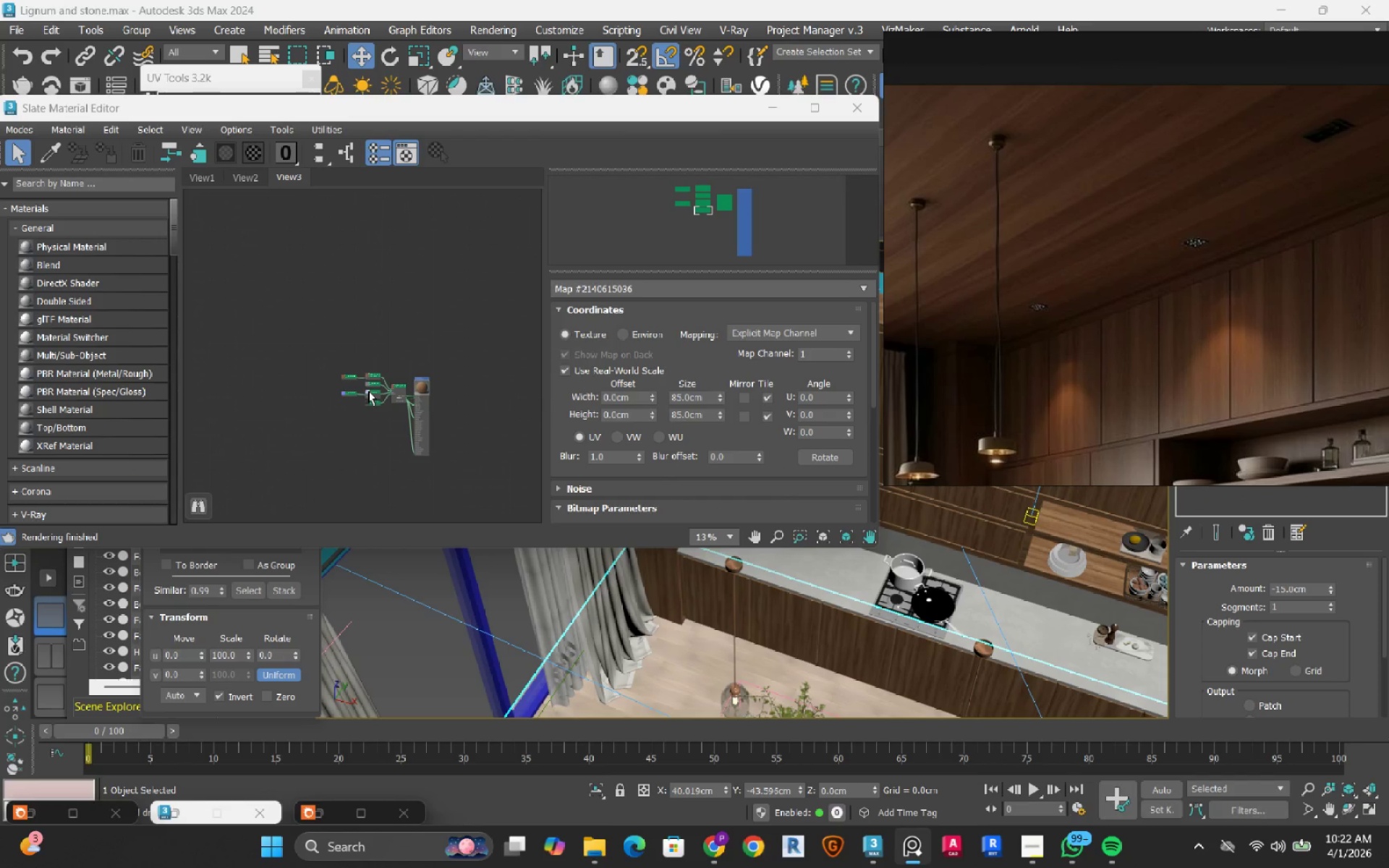 
scroll: coordinate [368, 391], scroll_direction: up, amount: 3.0
 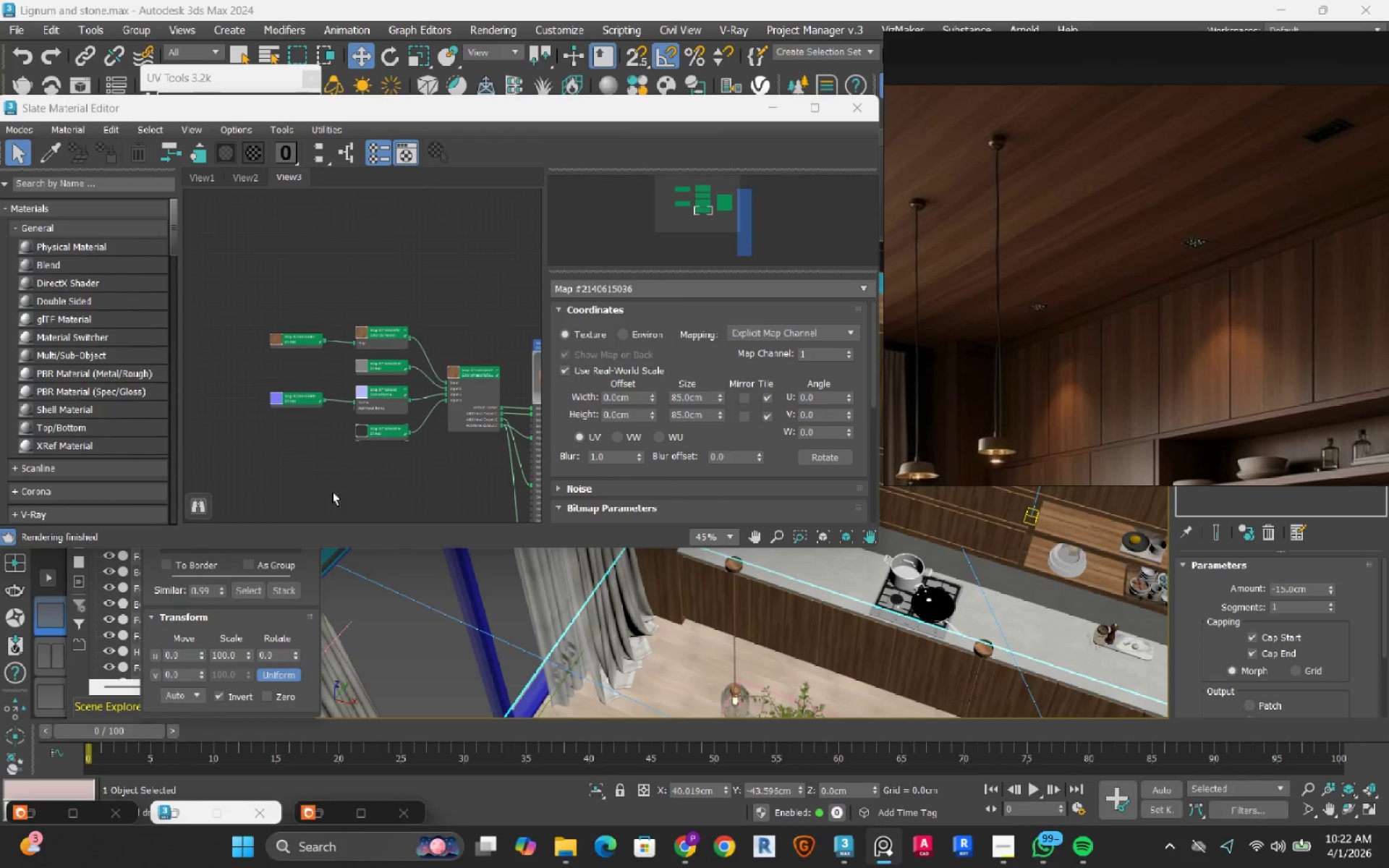 
scroll: coordinate [352, 418], scroll_direction: down, amount: 1.0
 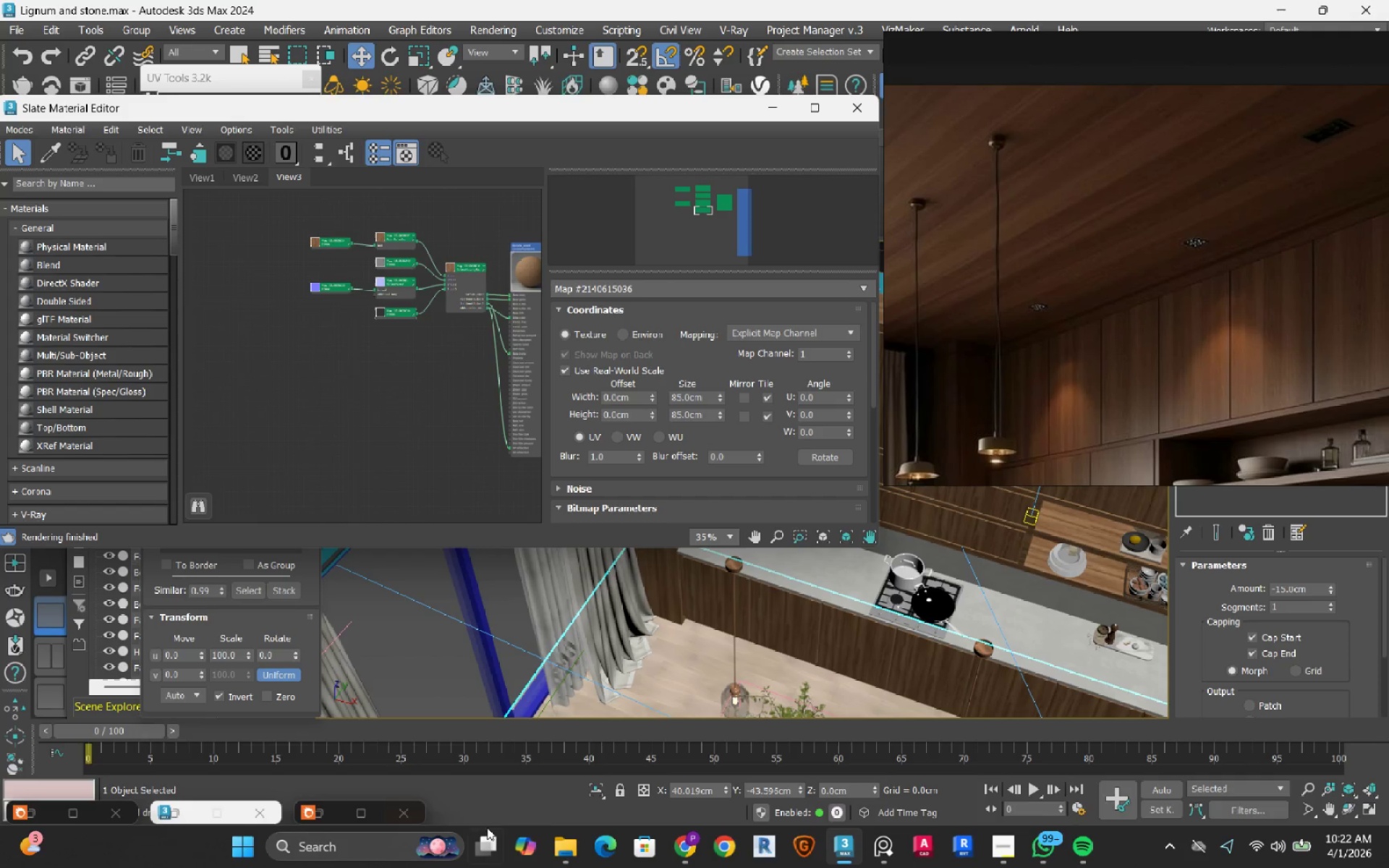 
left_click([546, 846])
 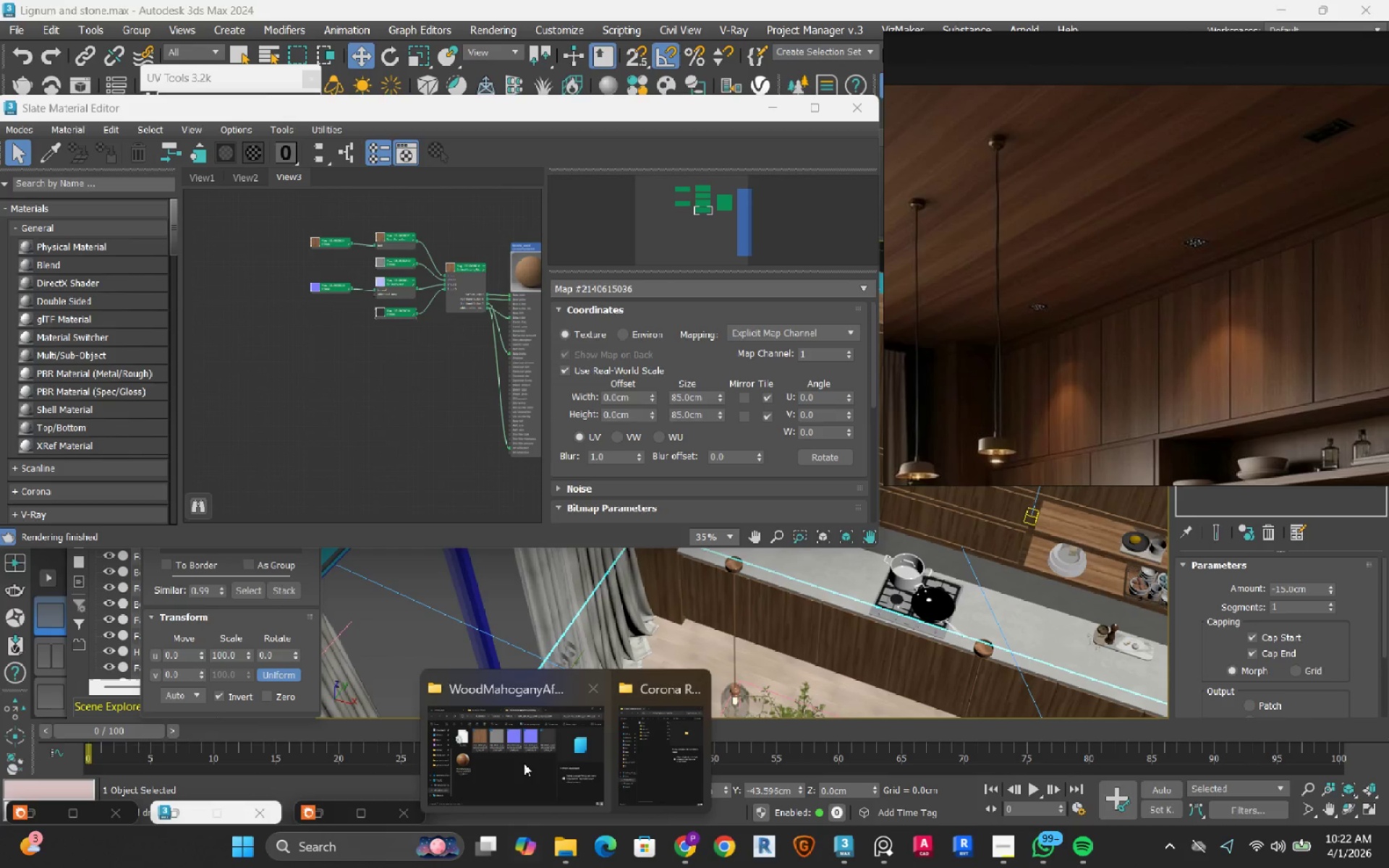 
left_click([522, 760])
 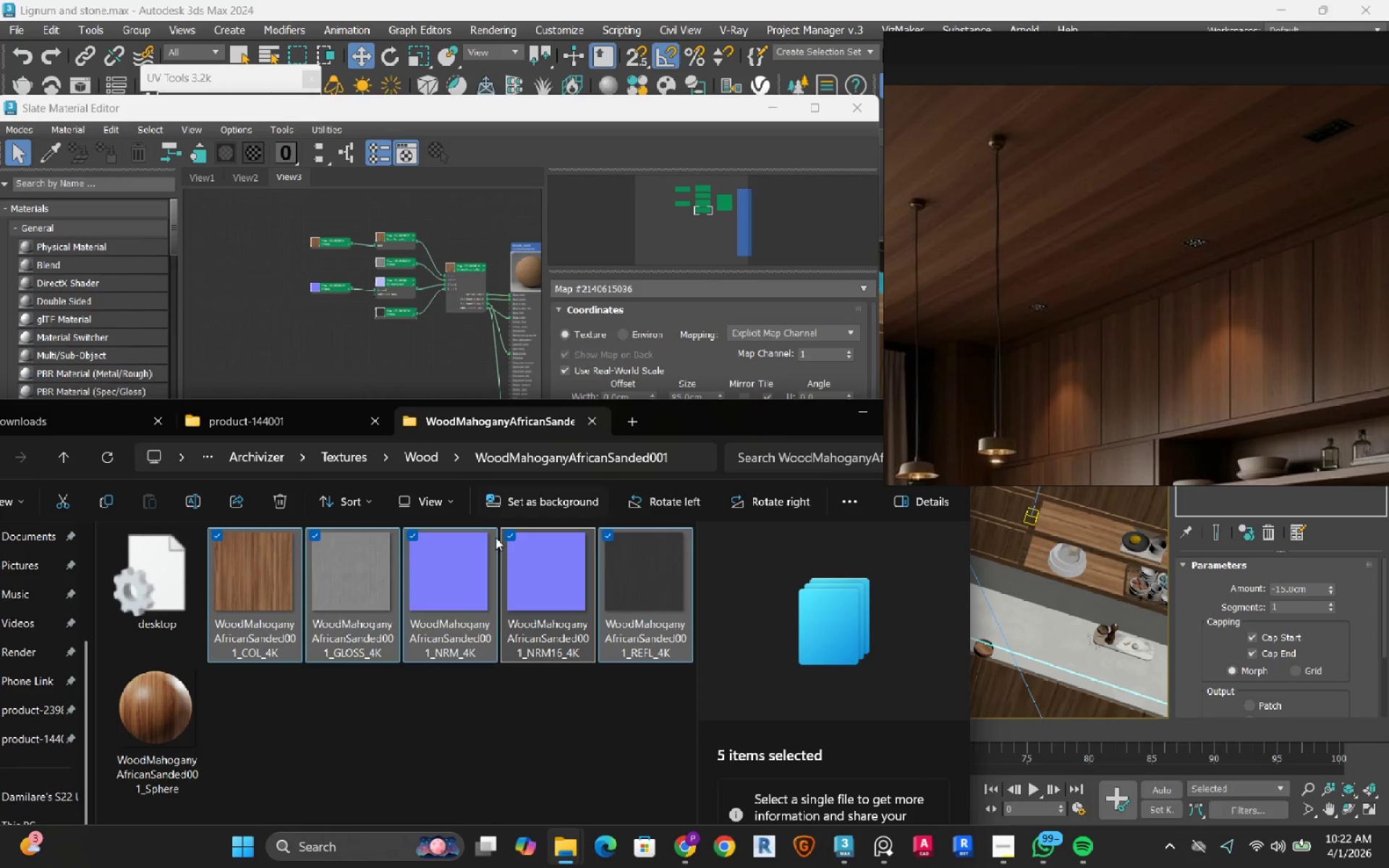 
 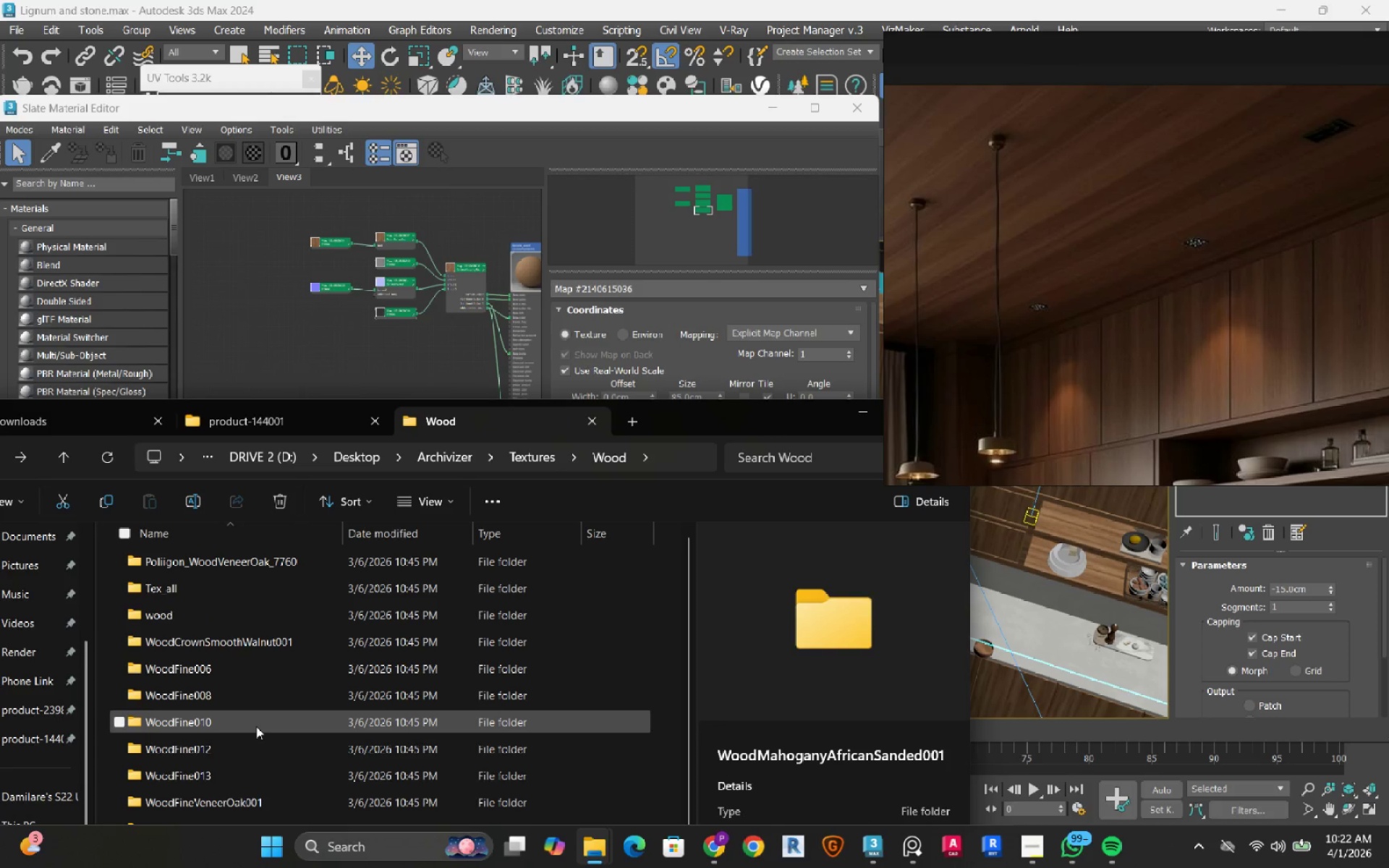 
scroll: coordinate [255, 727], scroll_direction: down, amount: 1.0
 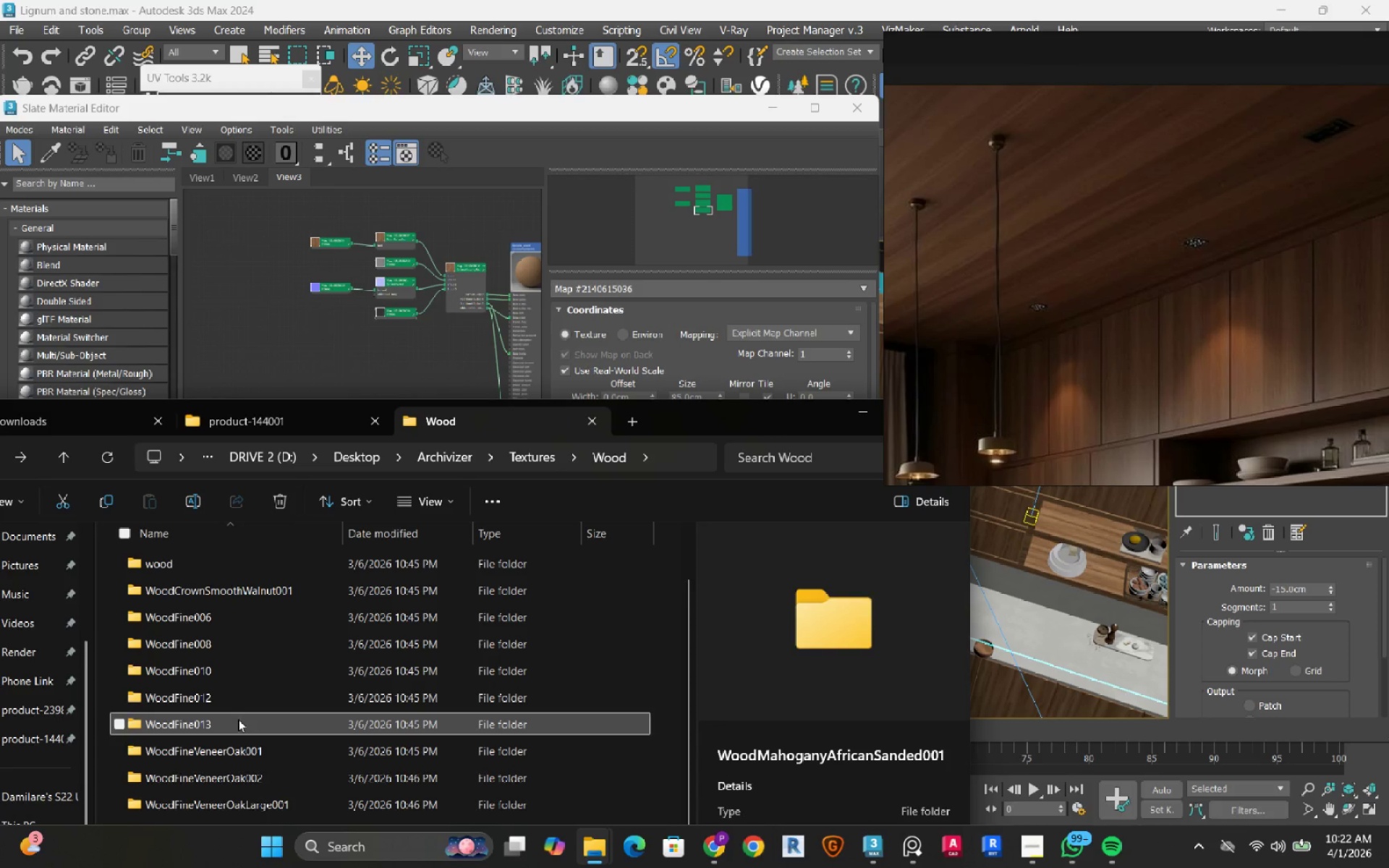 
double_click([238, 719])
 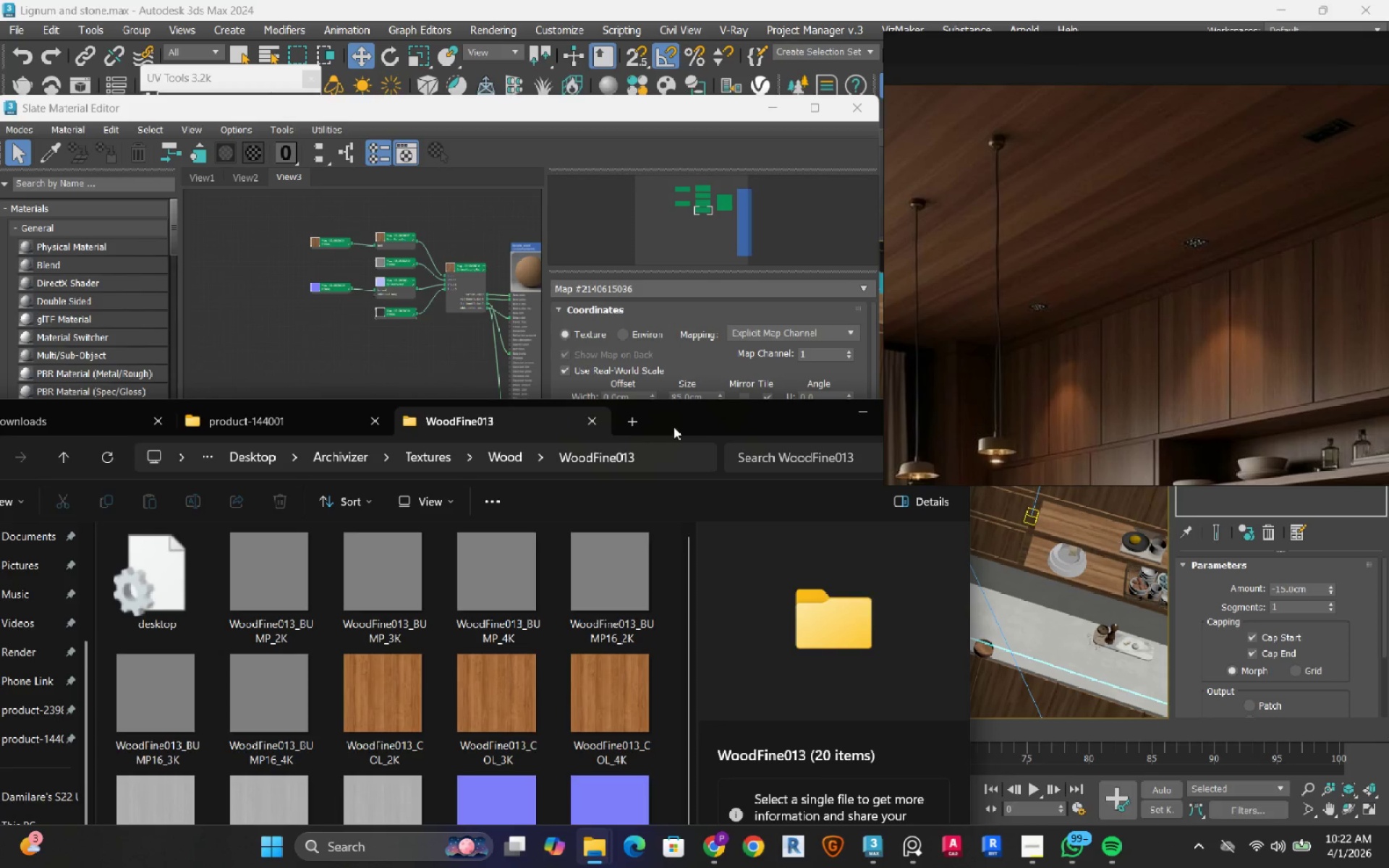 
left_click_drag(start_coordinate=[681, 425], to_coordinate=[734, 218])
 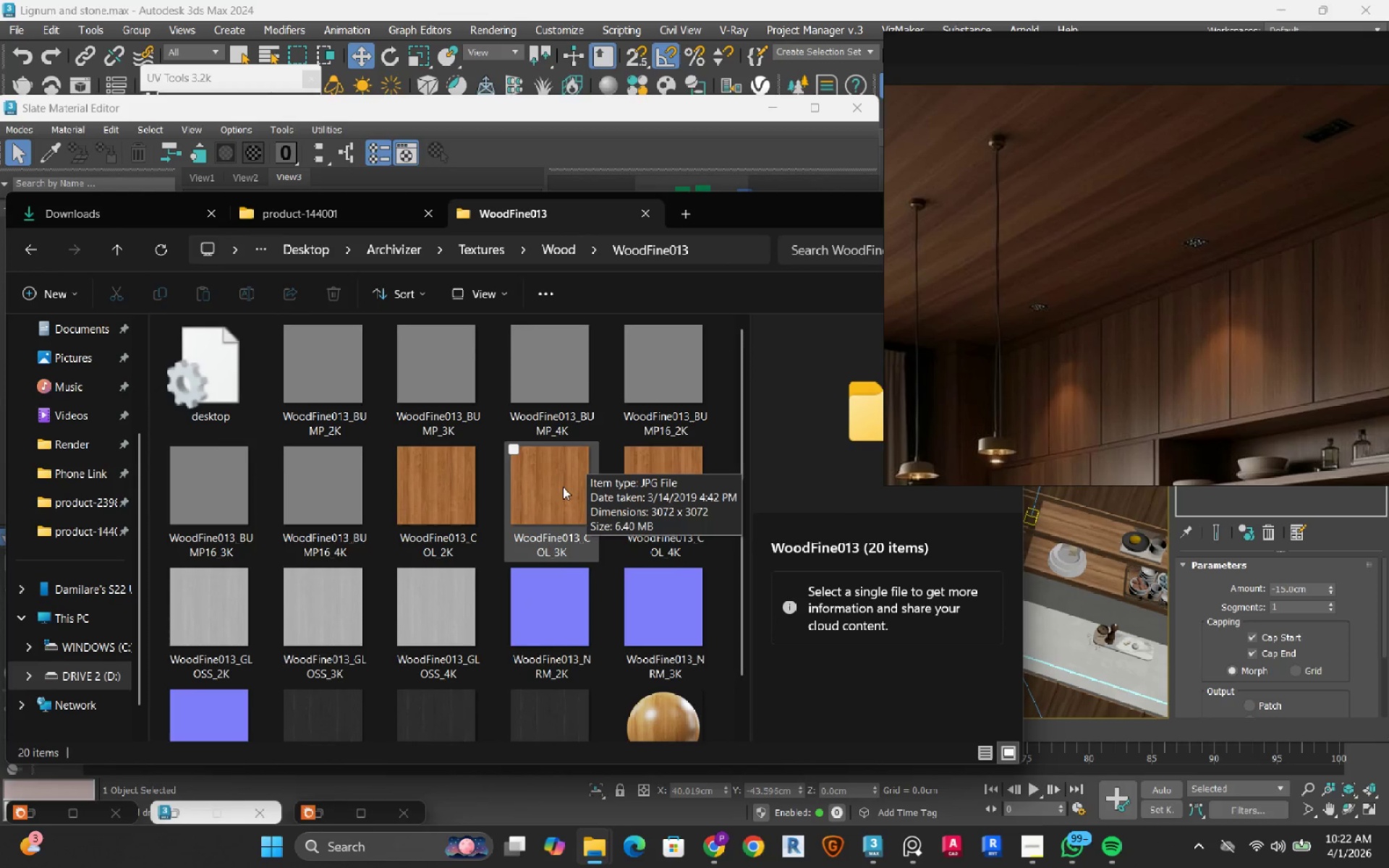 
left_click([649, 506])
 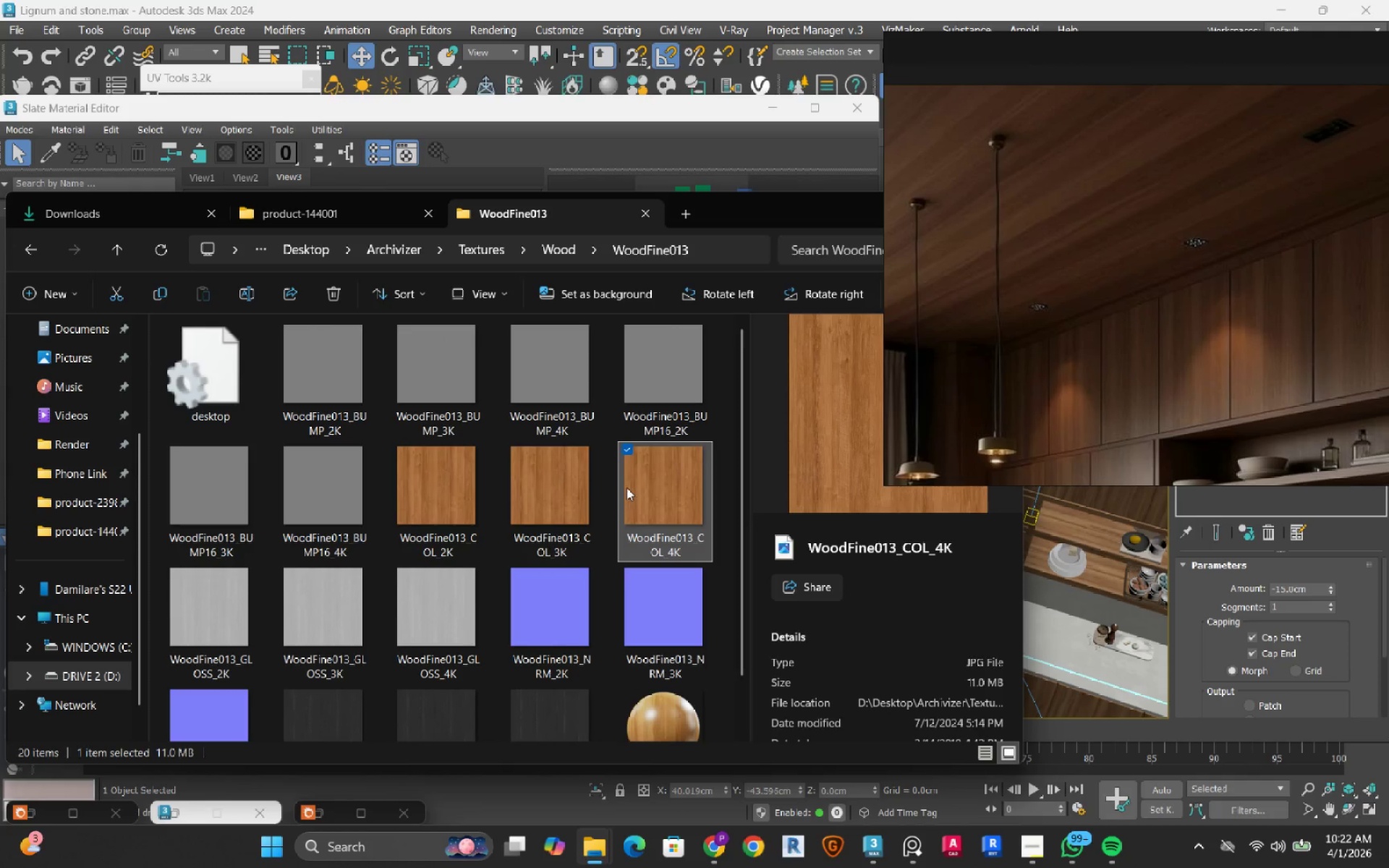 
hold_key(key=ControlRight, duration=1.03)
left_click([551, 398])
 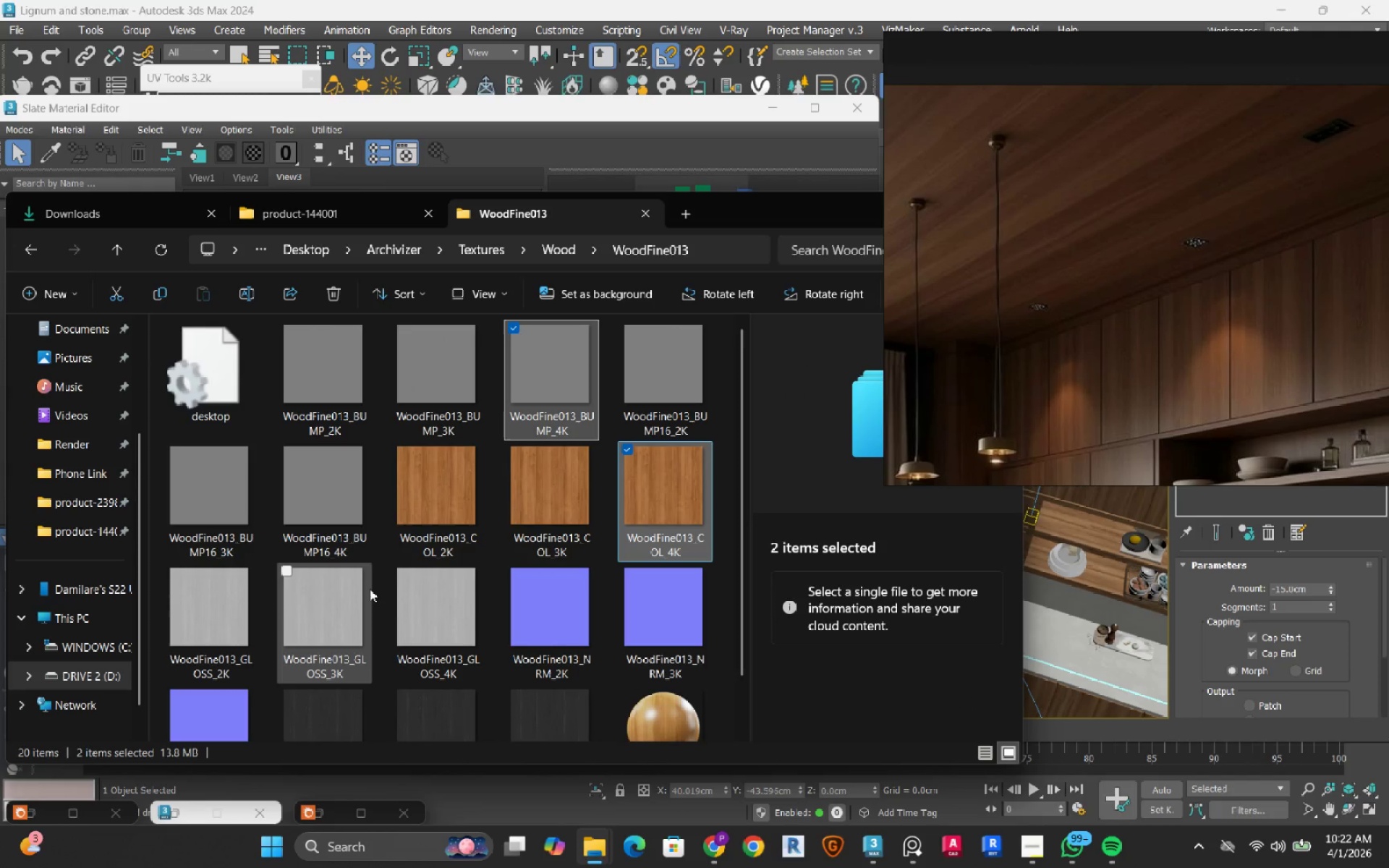 
wait(6.39)
 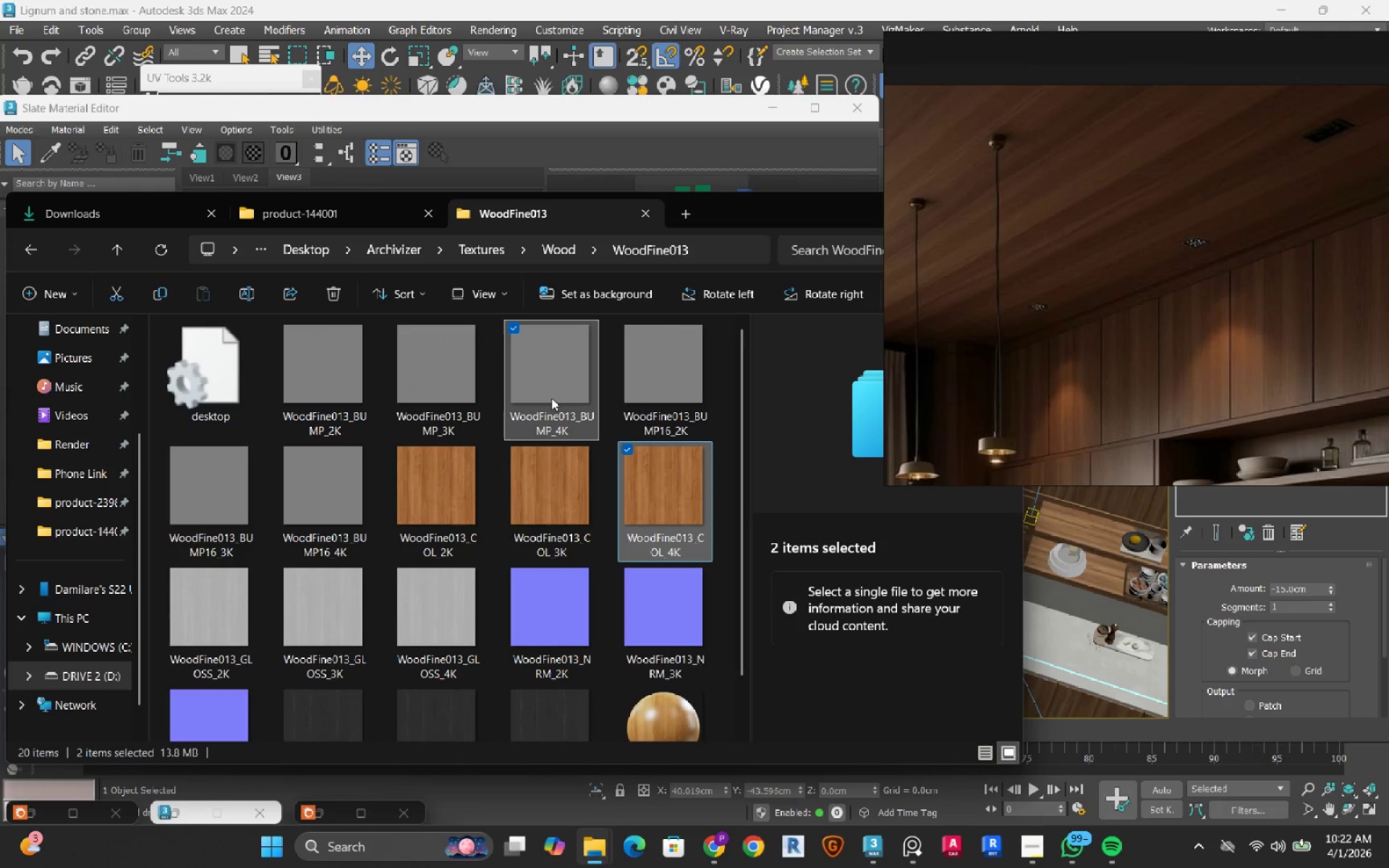 
scroll: coordinate [404, 530], scroll_direction: down, amount: 1.0
 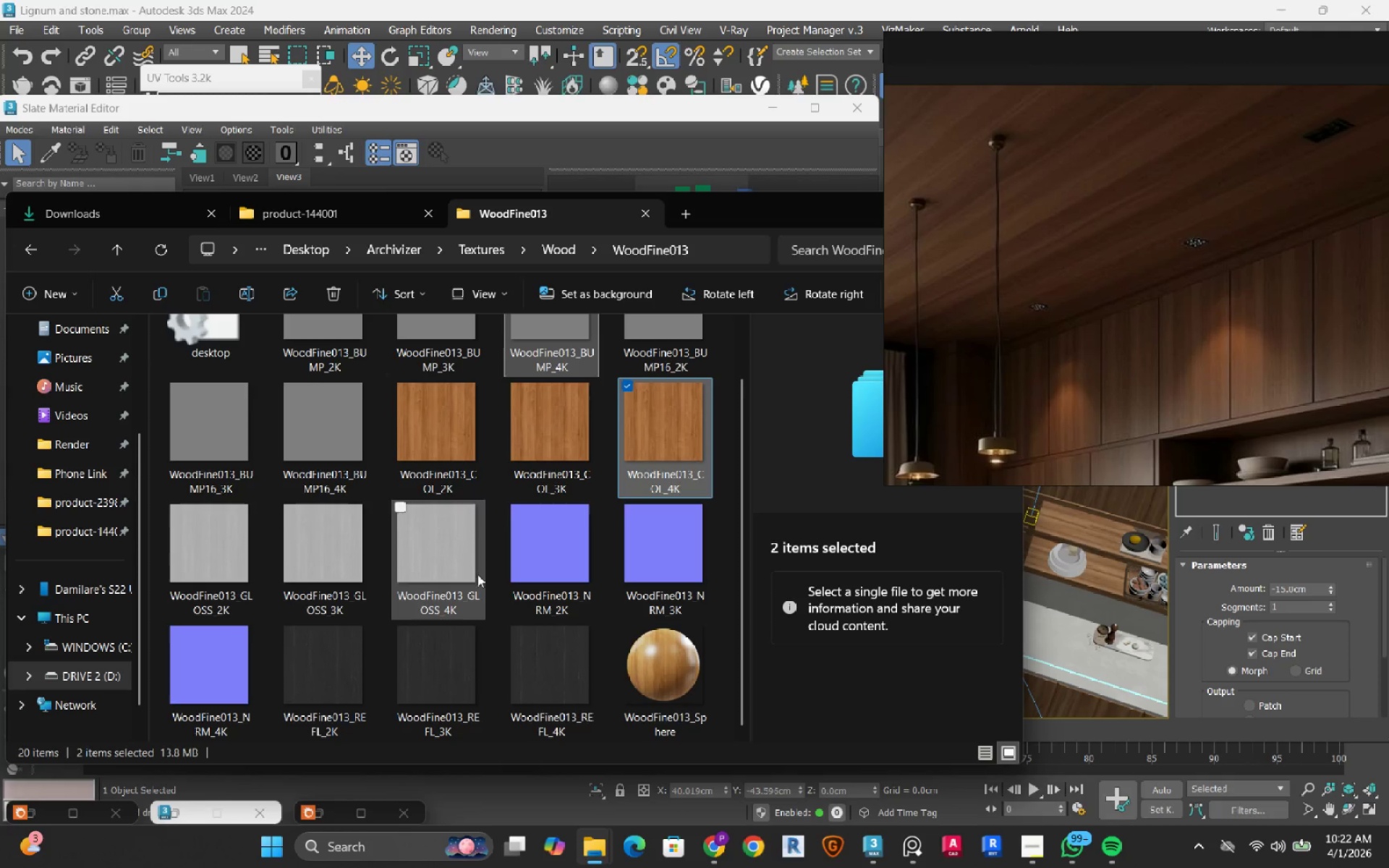 
hold_key(key=ControlRight, duration=0.75)
left_click([454, 541])
 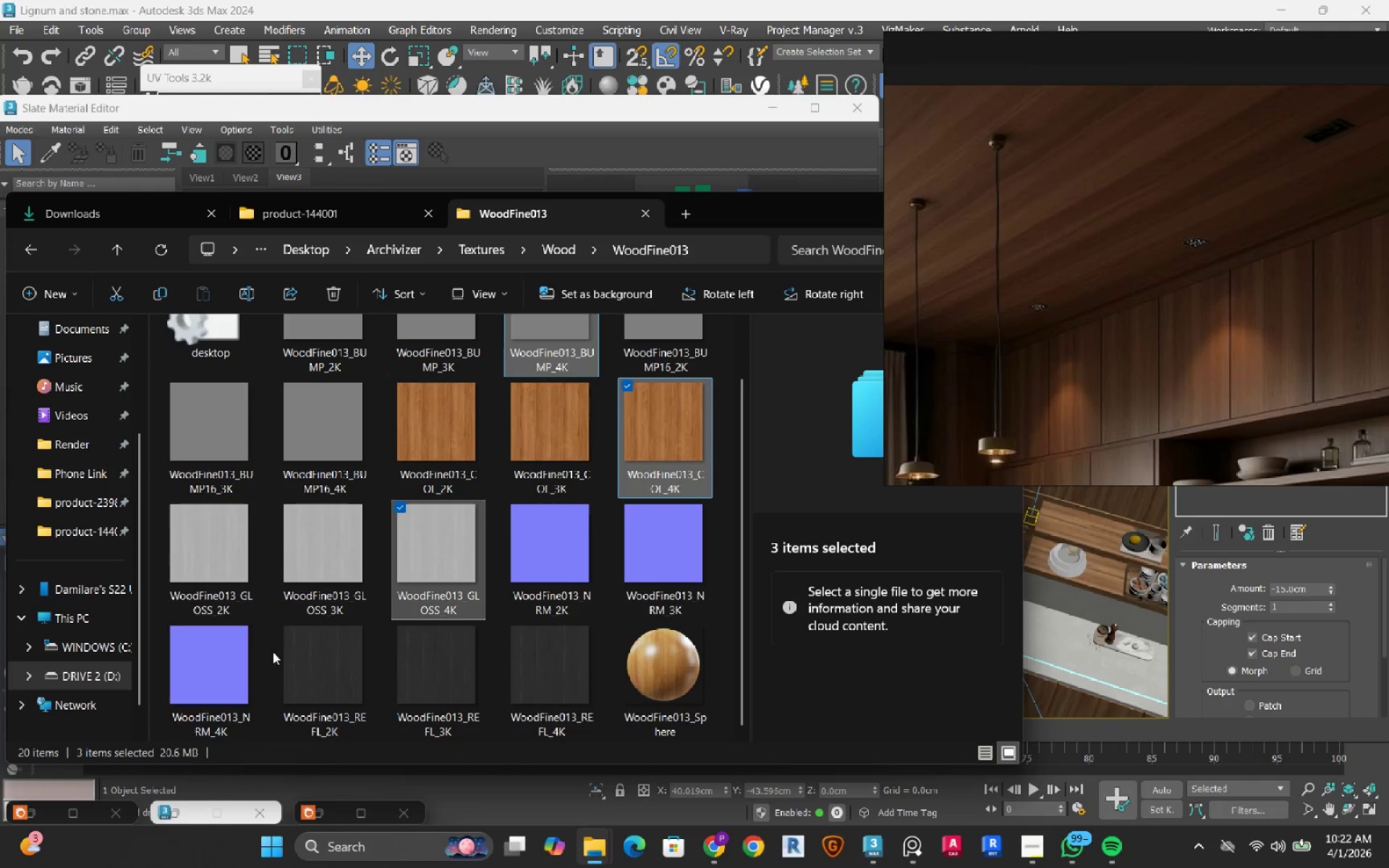 
hold_key(key=ControlRight, duration=1.34)
left_click([226, 671])
 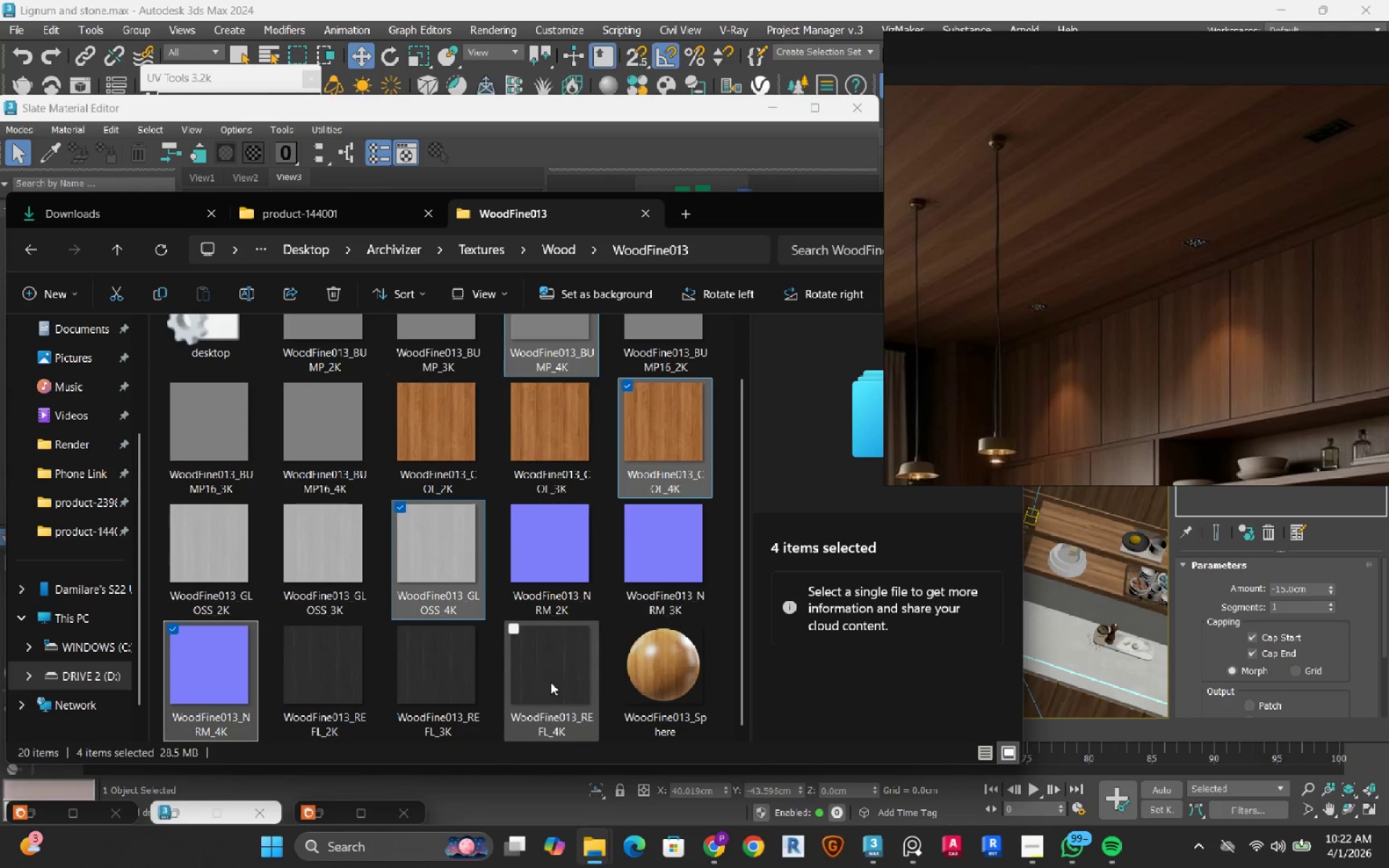 
left_click([551, 682])
 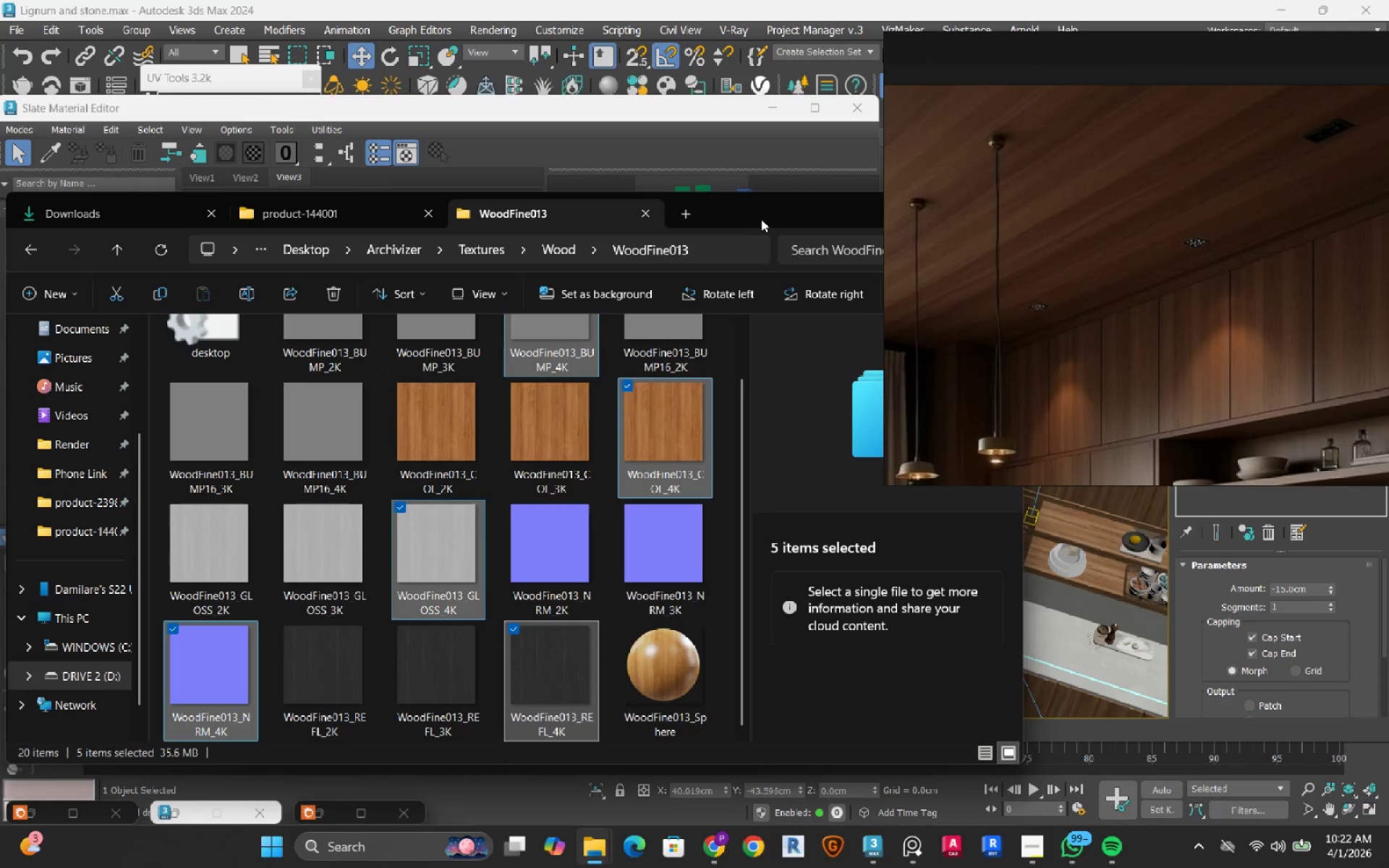 
left_click_drag(start_coordinate=[757, 217], to_coordinate=[648, 519])
 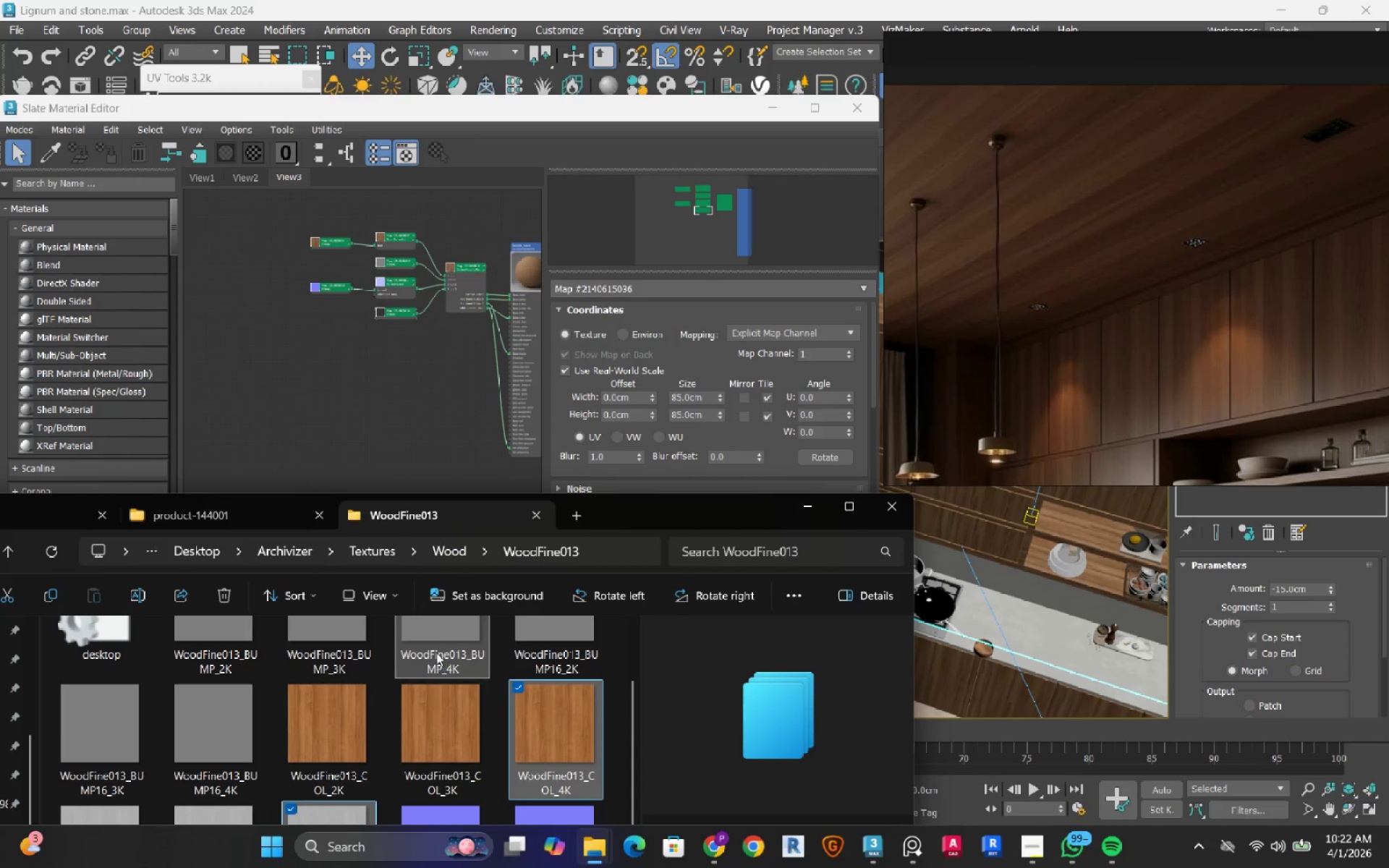 
left_click_drag(start_coordinate=[436, 639], to_coordinate=[372, 383])
 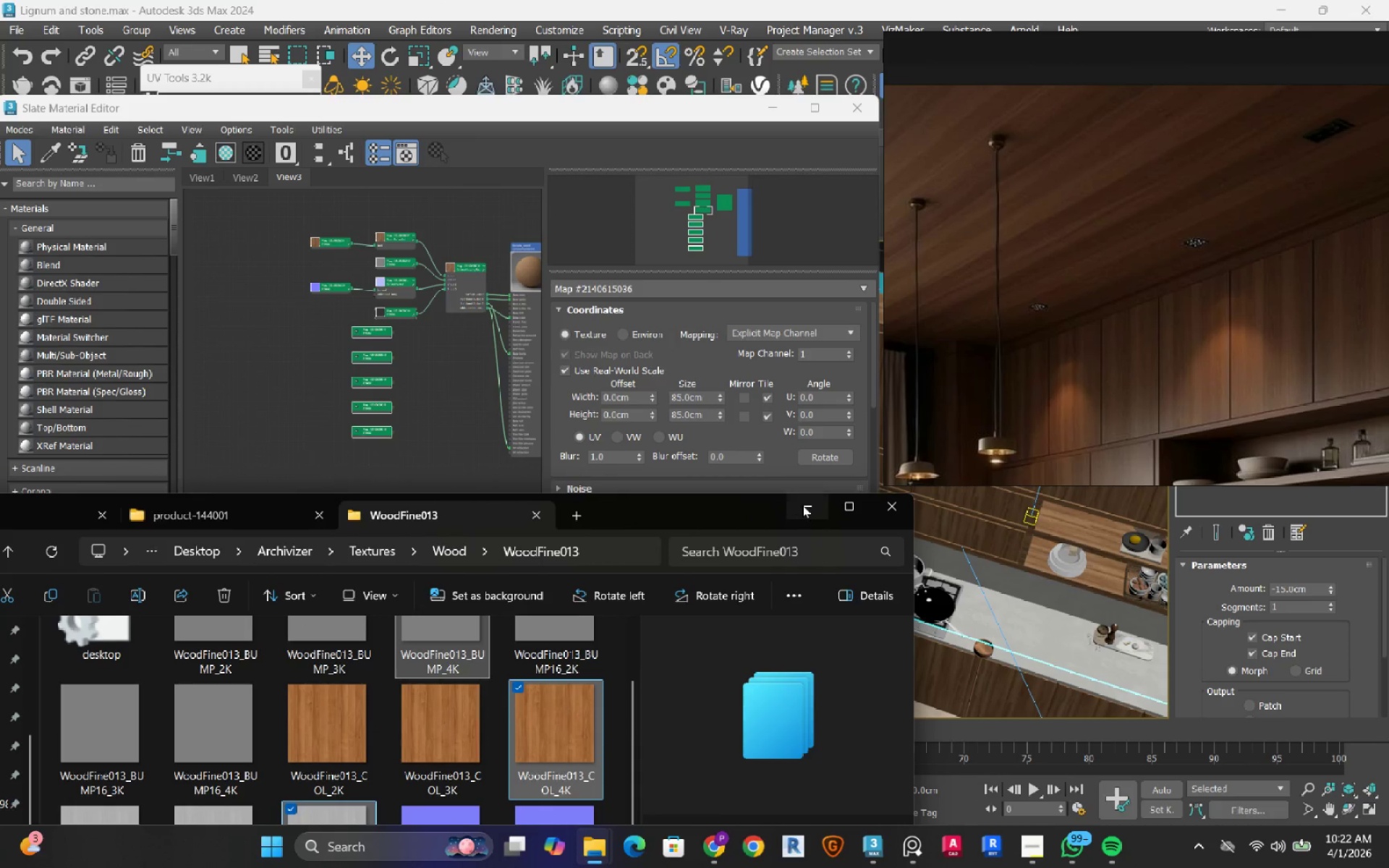 
left_click([806, 506])
 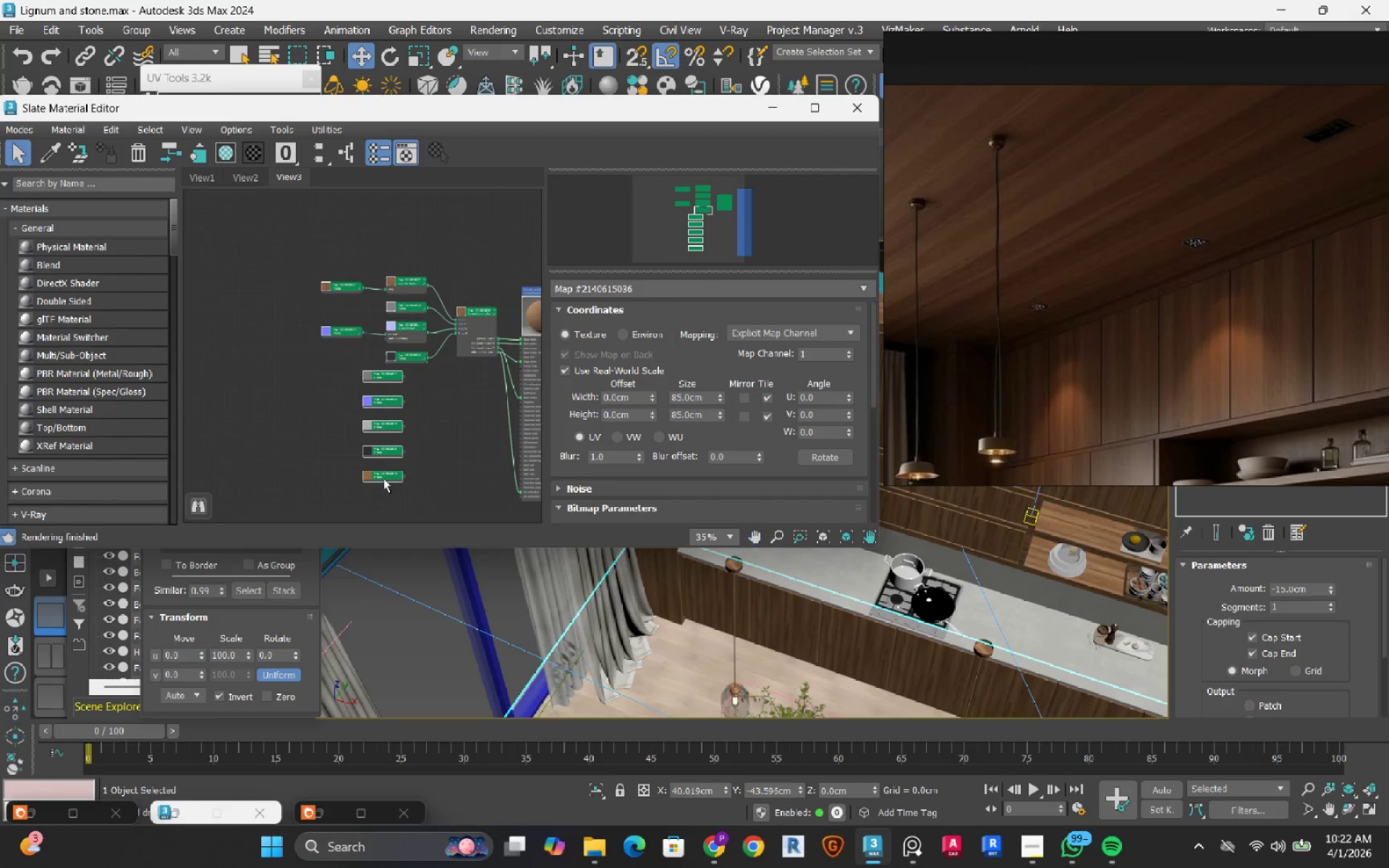 
left_click_drag(start_coordinate=[378, 481], to_coordinate=[279, 288])
 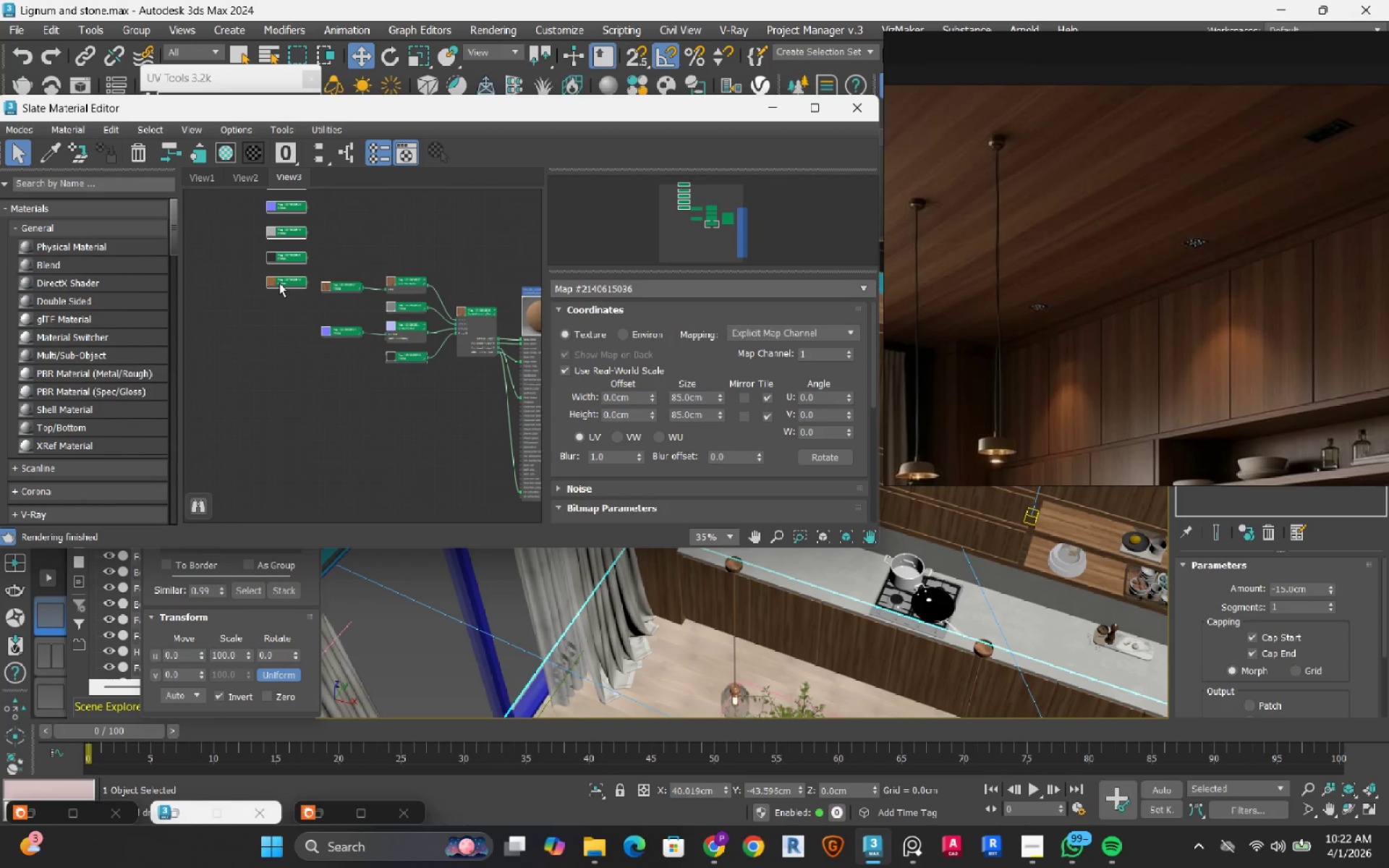 
left_click_drag(start_coordinate=[279, 282], to_coordinate=[283, 291])
 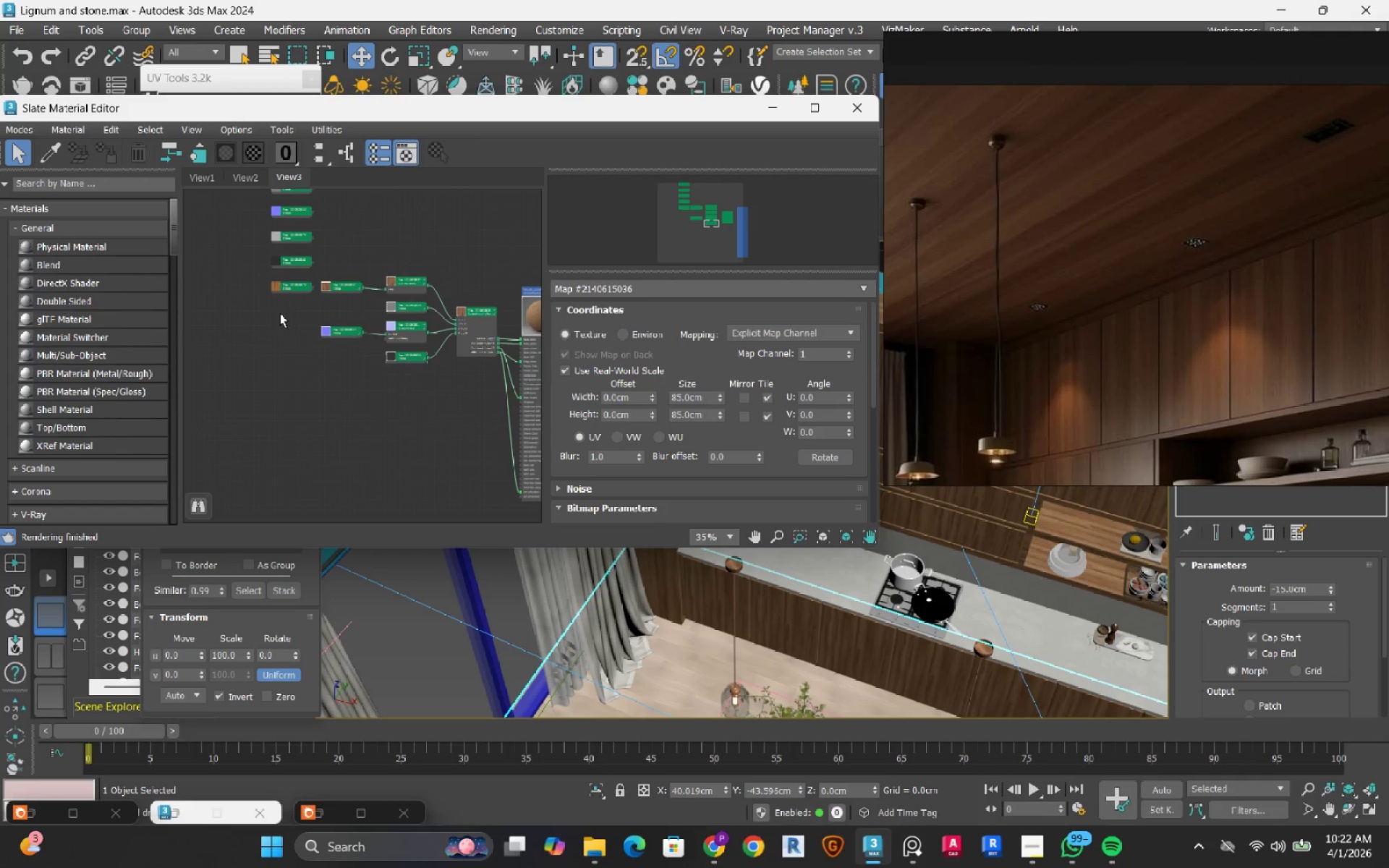 
double_click([280, 313])
 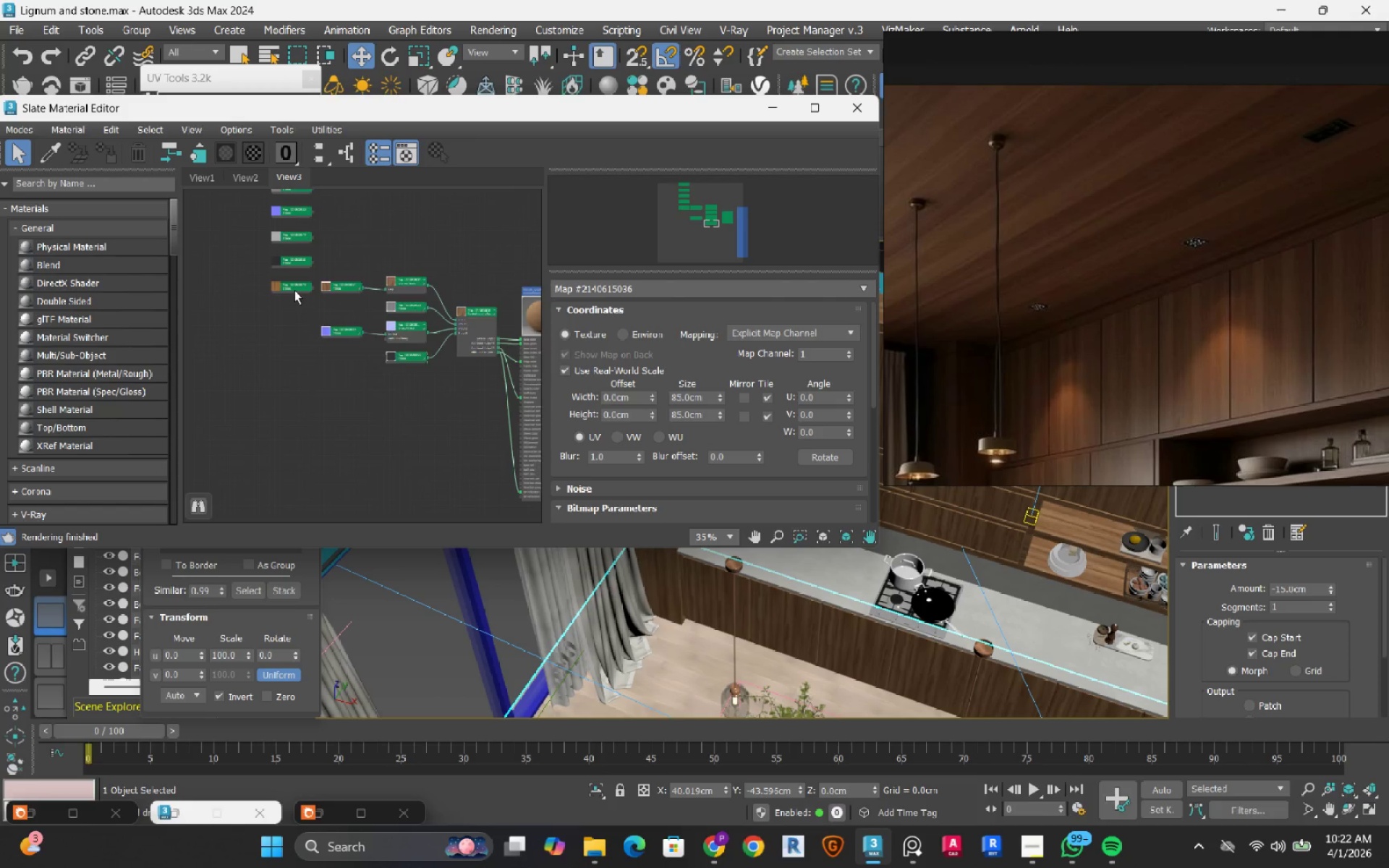 
left_click_drag(start_coordinate=[295, 286], to_coordinate=[376, 264])
 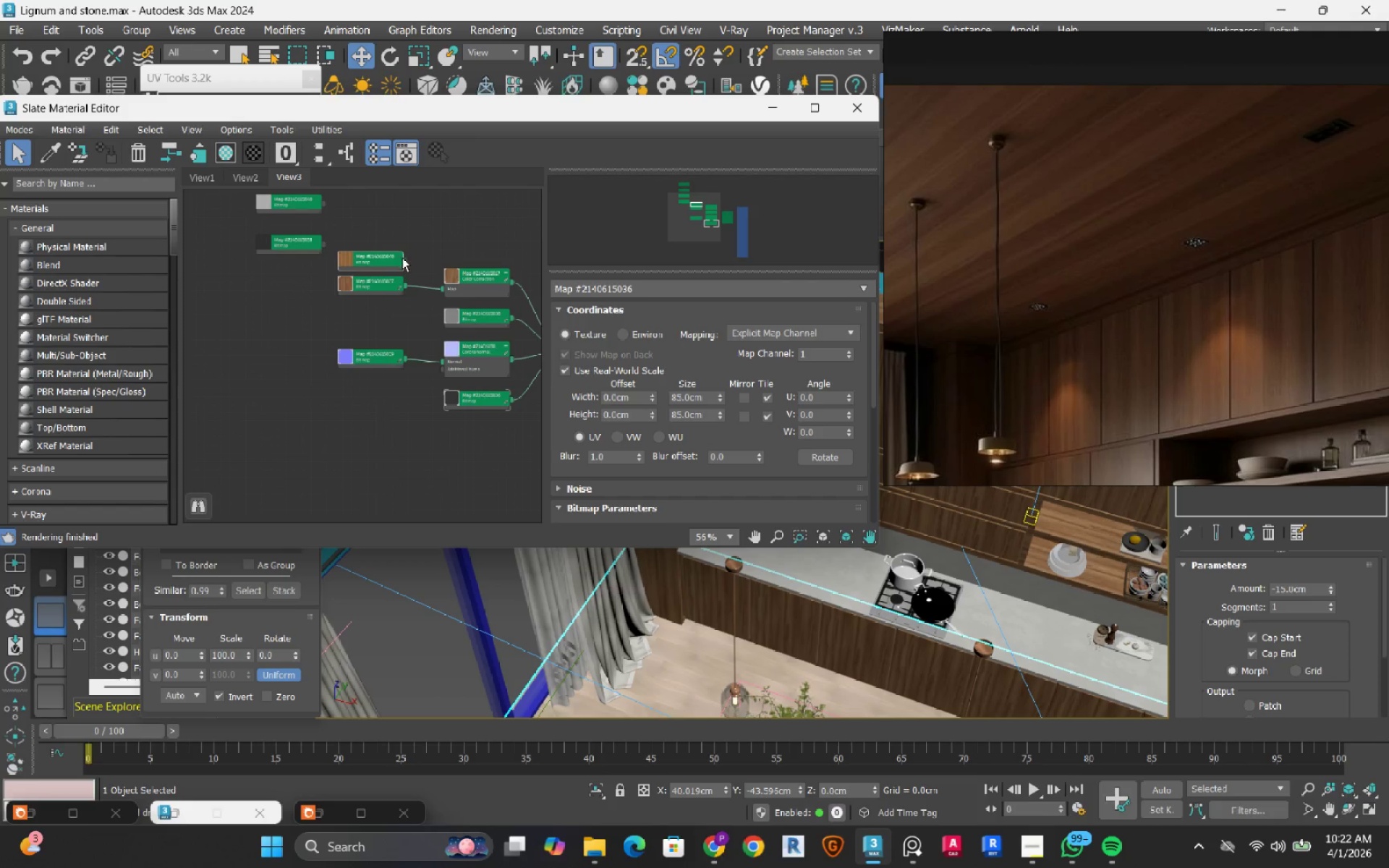 
scroll: coordinate [294, 290], scroll_direction: up, amount: 2.0
 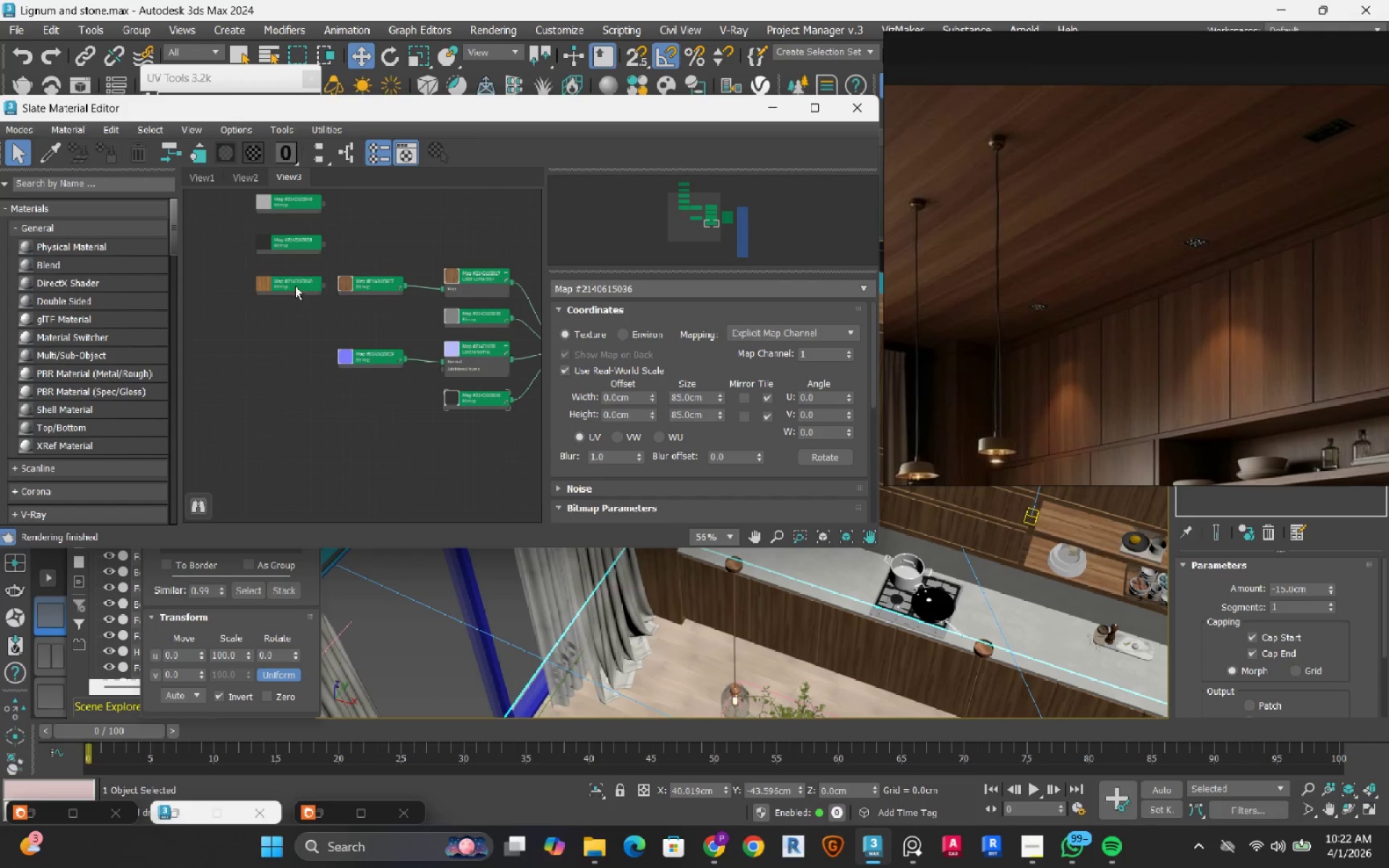 
left_click_drag(start_coordinate=[403, 258], to_coordinate=[442, 289])
 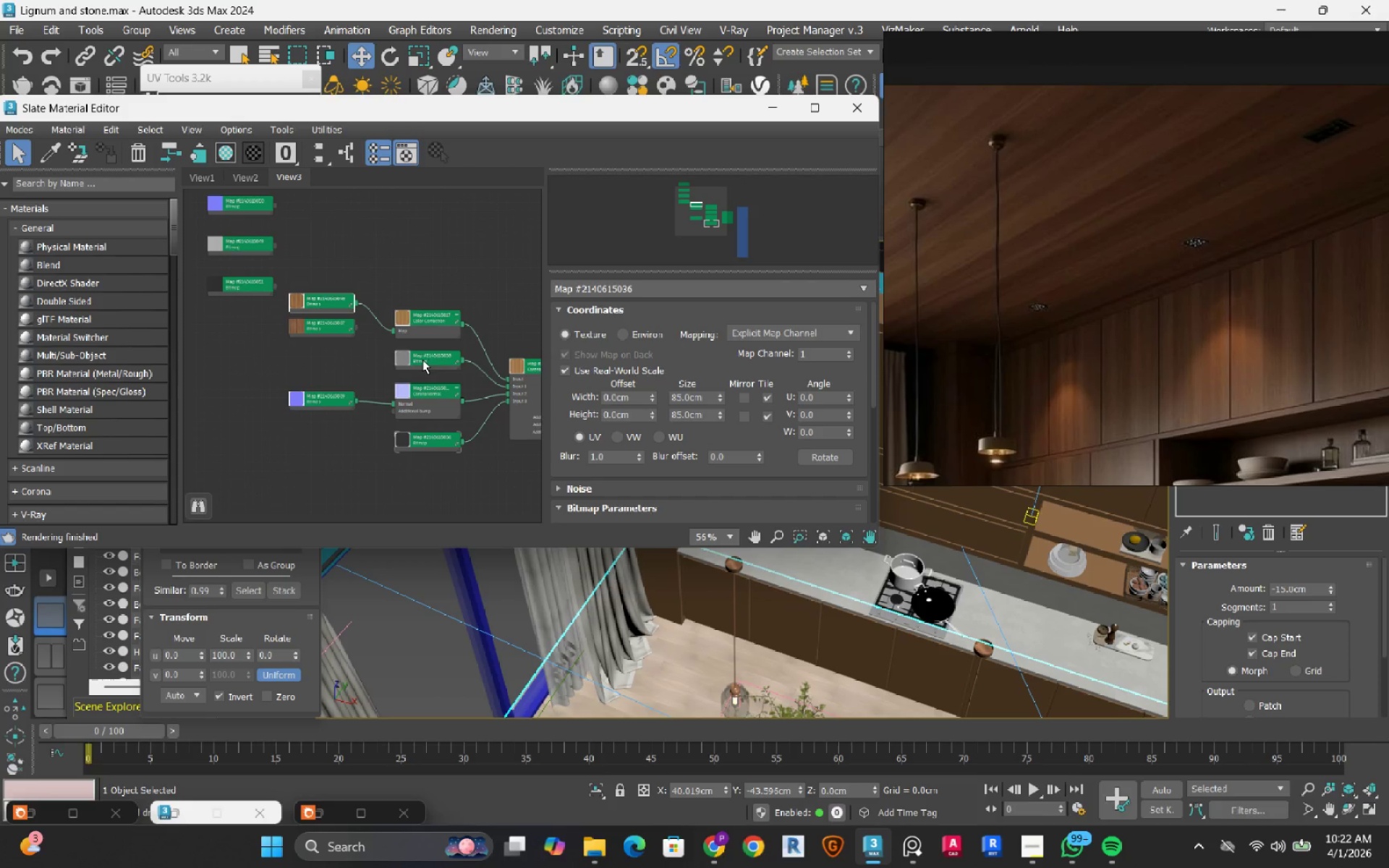 
left_click([422, 359])
 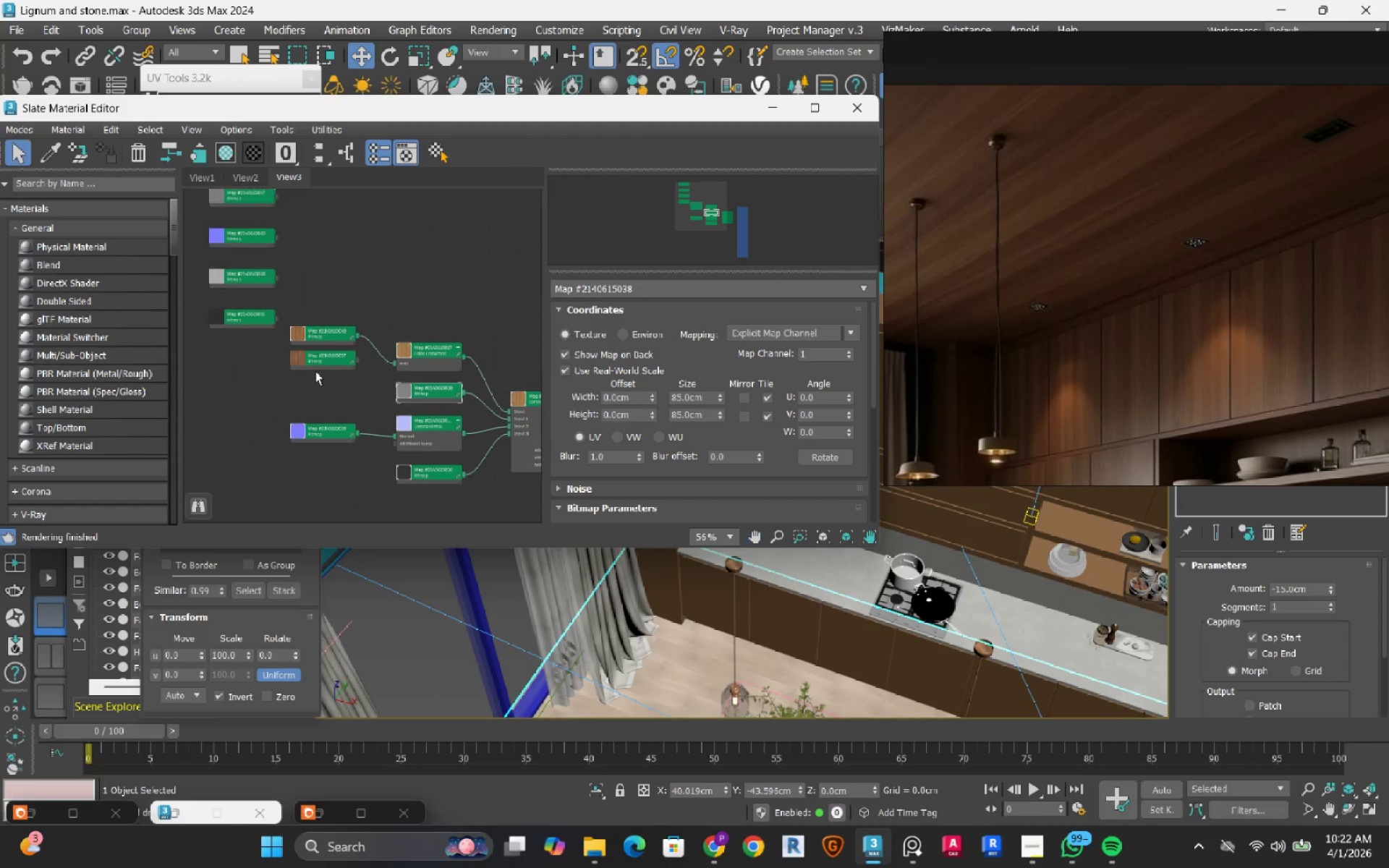 
left_click([245, 277])
 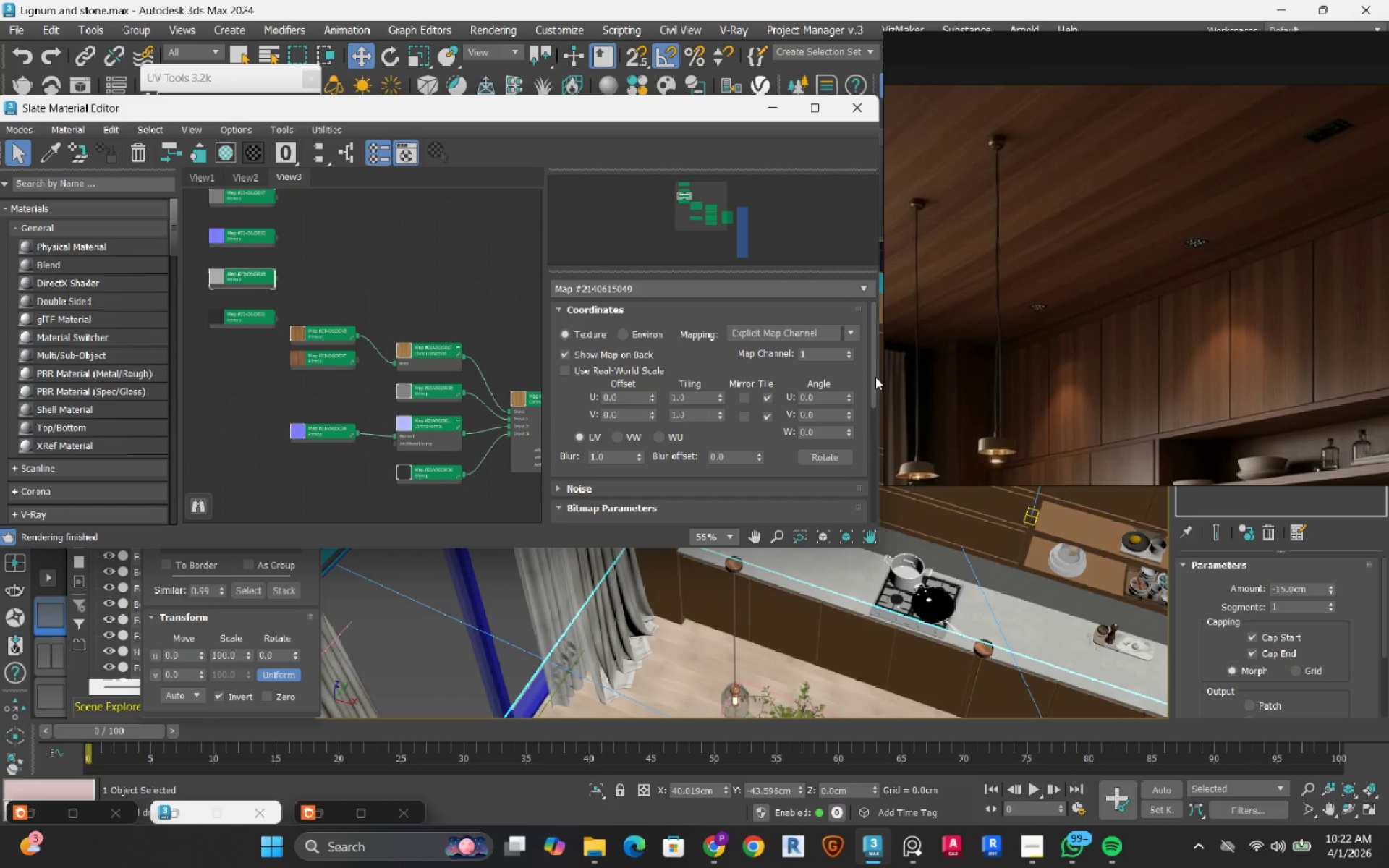 
left_click_drag(start_coordinate=[875, 369], to_coordinate=[867, 417])
 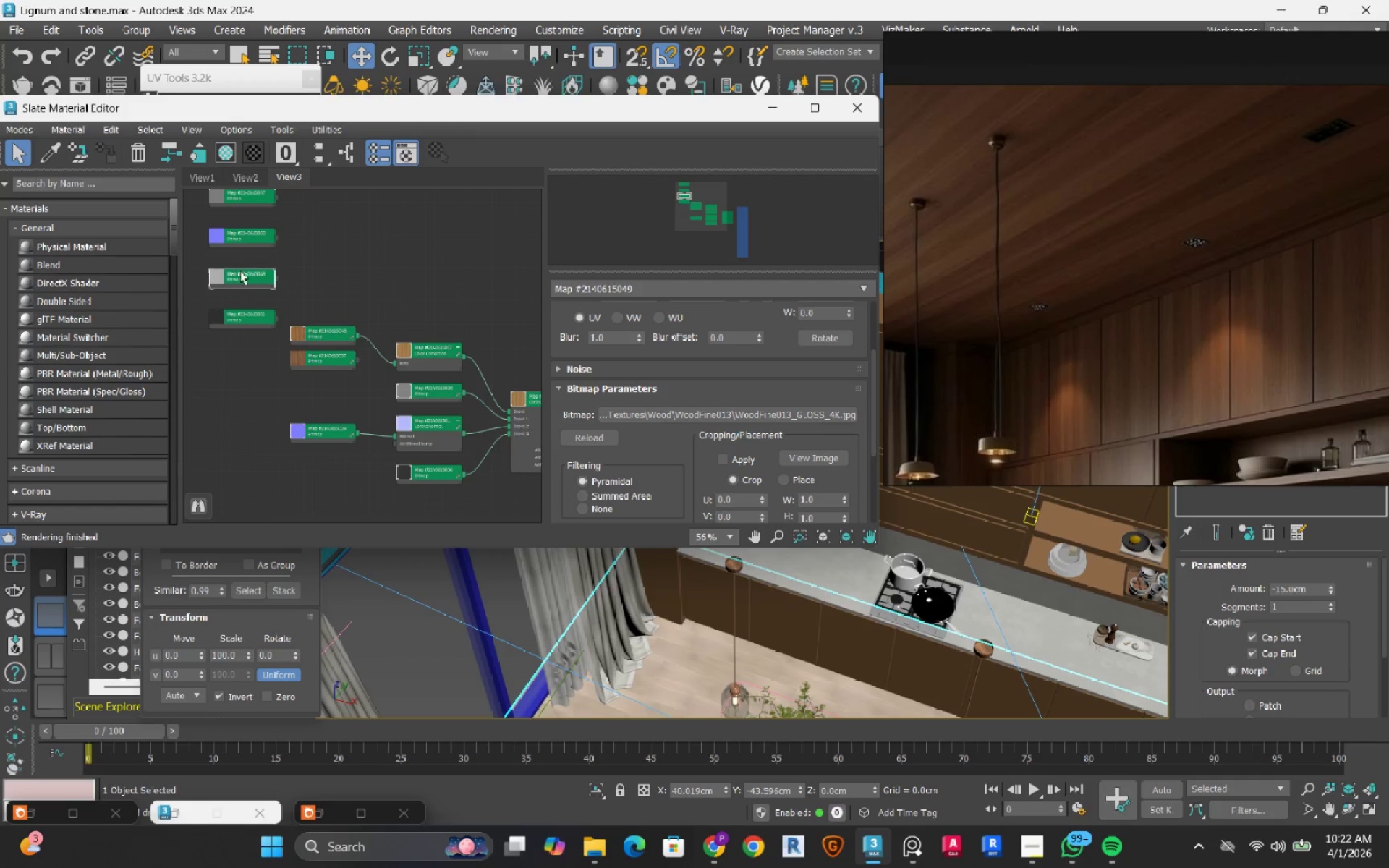 
left_click_drag(start_coordinate=[238, 269], to_coordinate=[333, 380])
 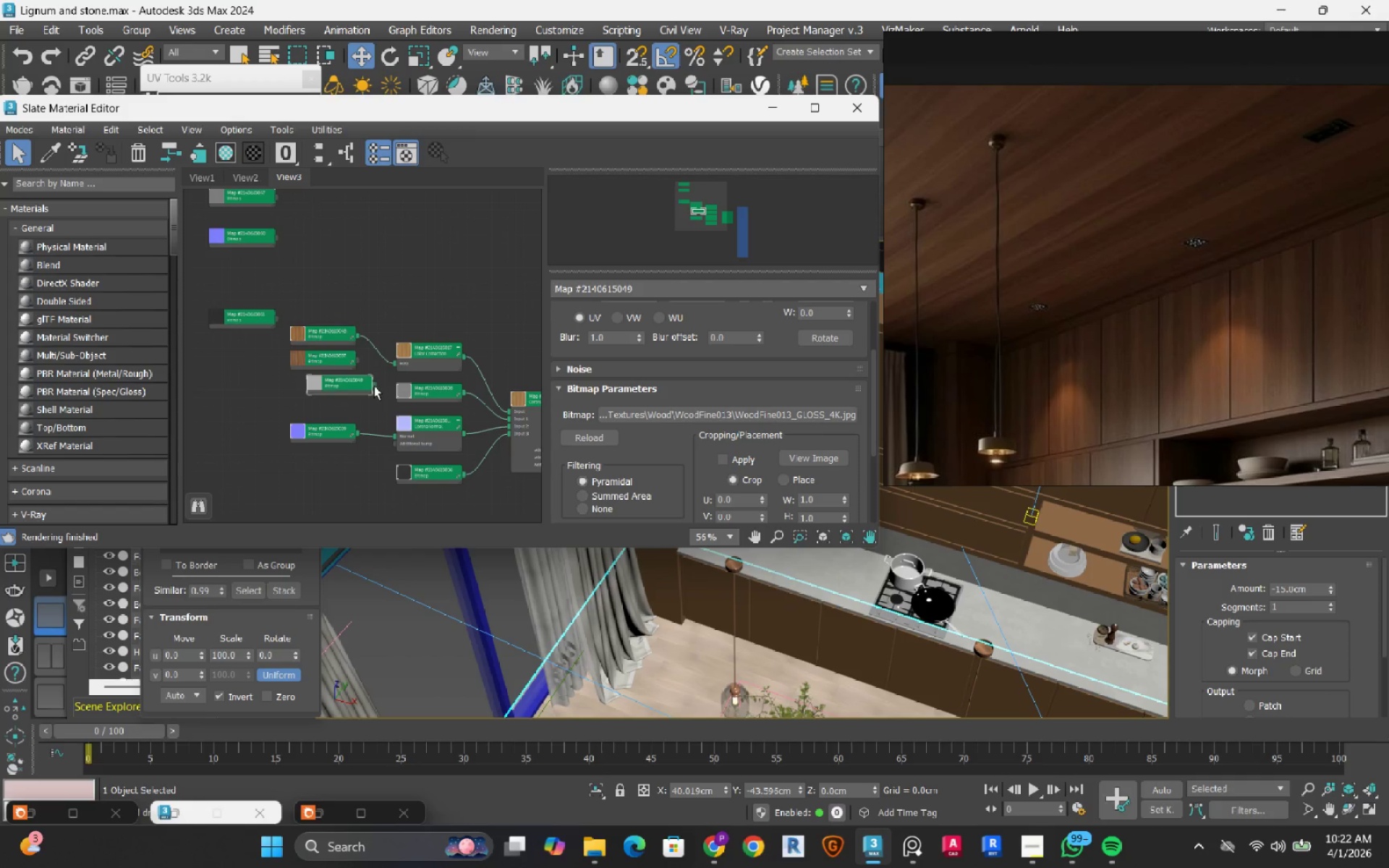 
left_click_drag(start_coordinate=[374, 386], to_coordinate=[514, 420])
 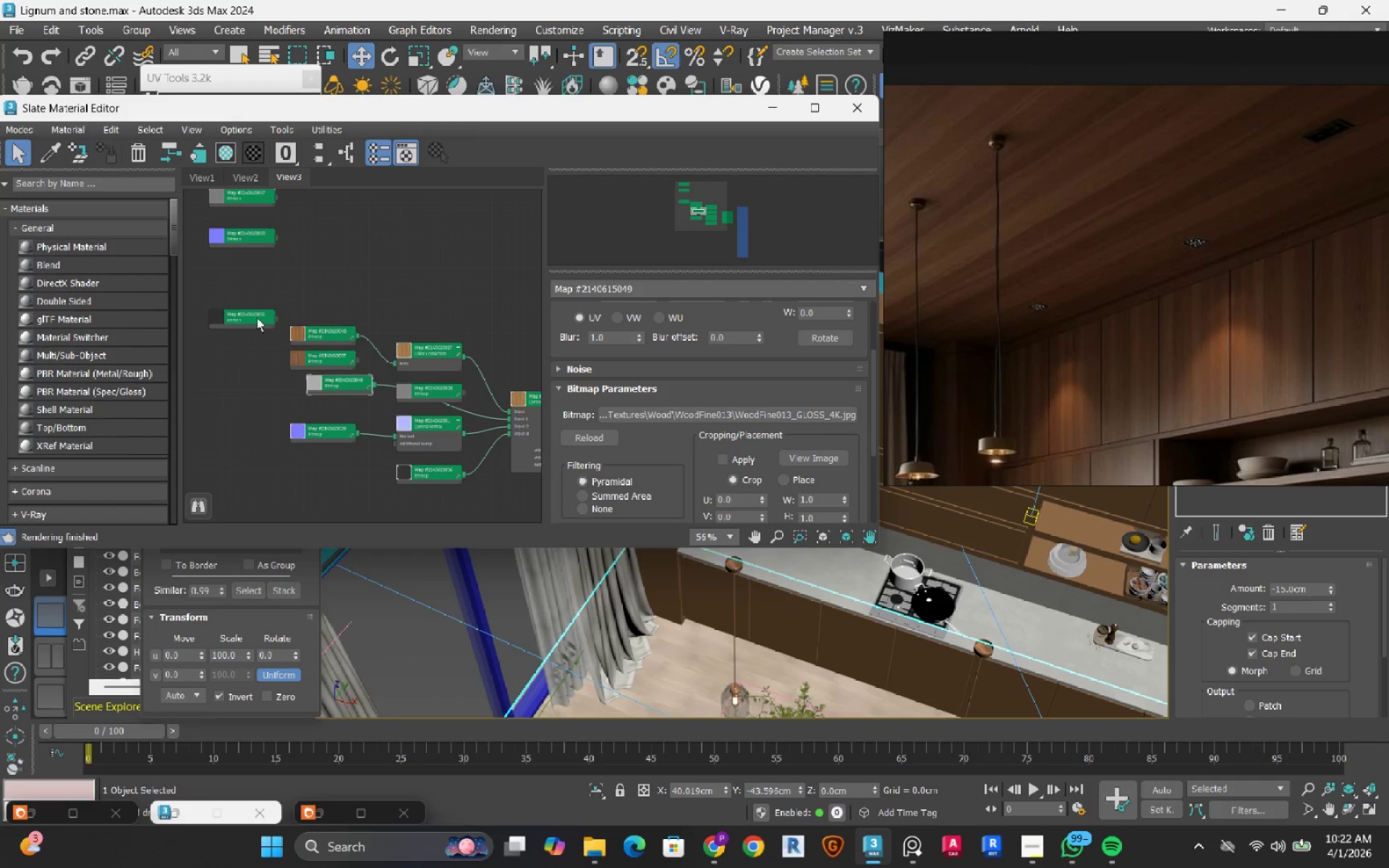 
left_click([252, 315])
 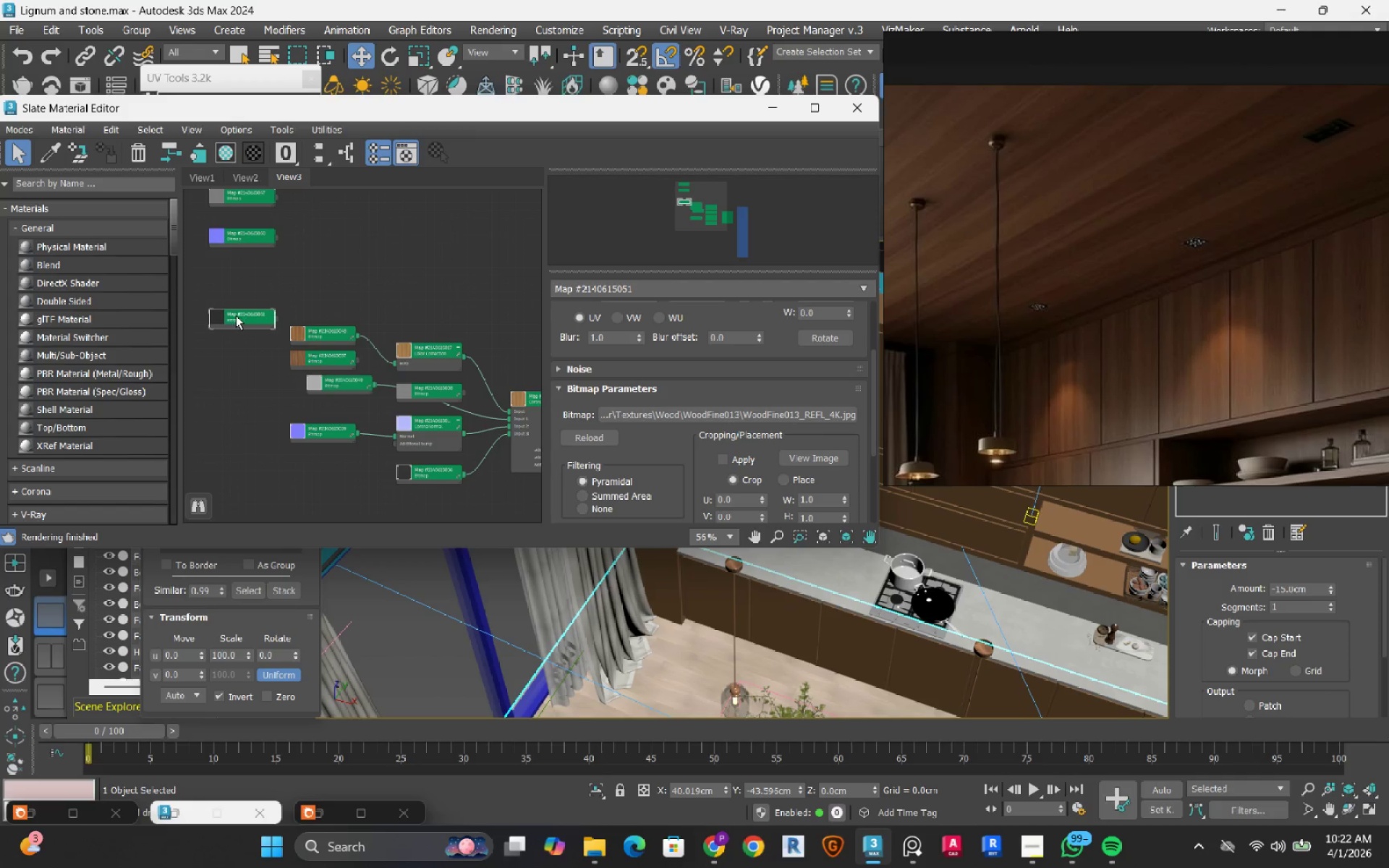 
left_click_drag(start_coordinate=[235, 315], to_coordinate=[424, 499])
 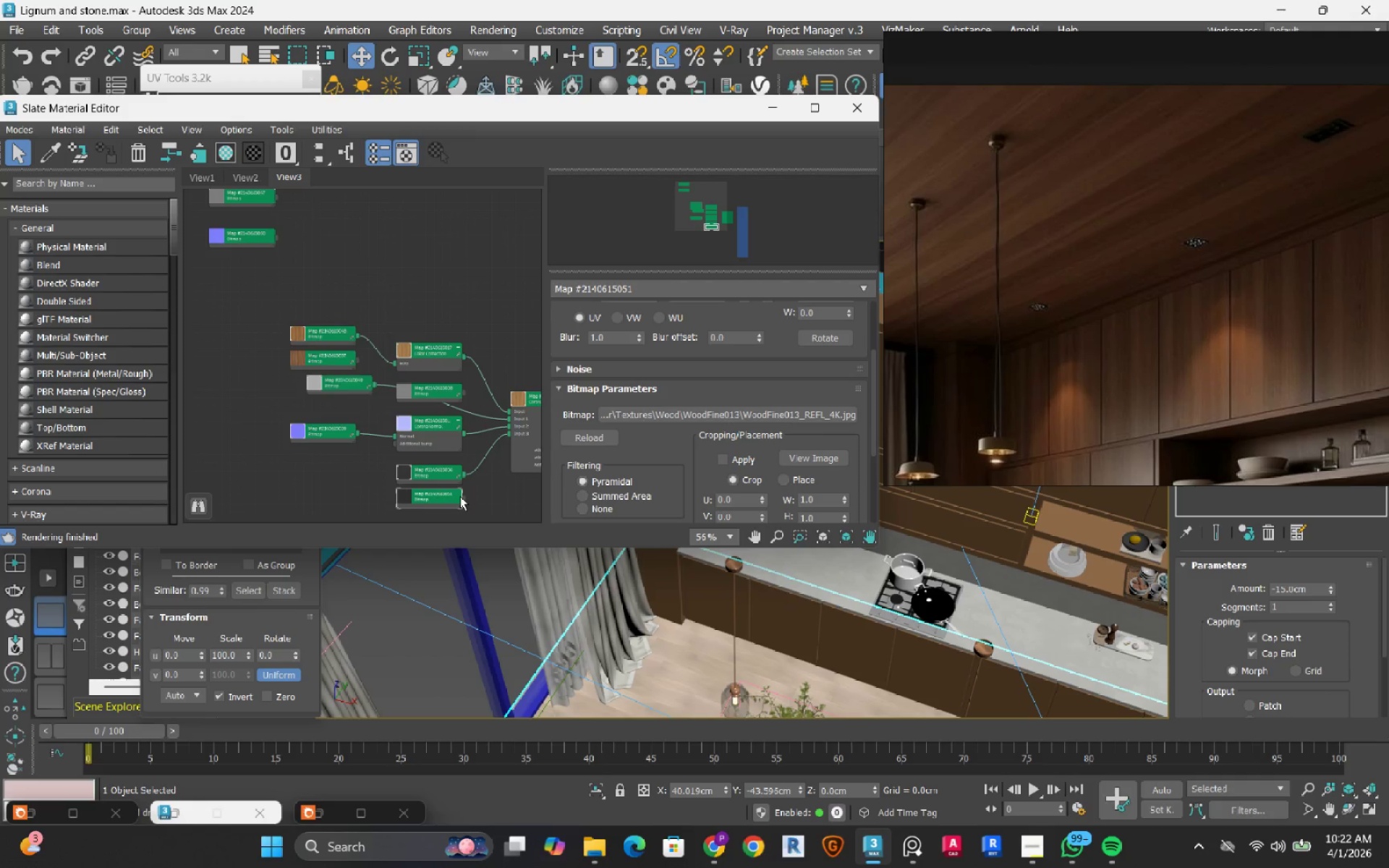 
left_click_drag(start_coordinate=[461, 496], to_coordinate=[510, 432])
 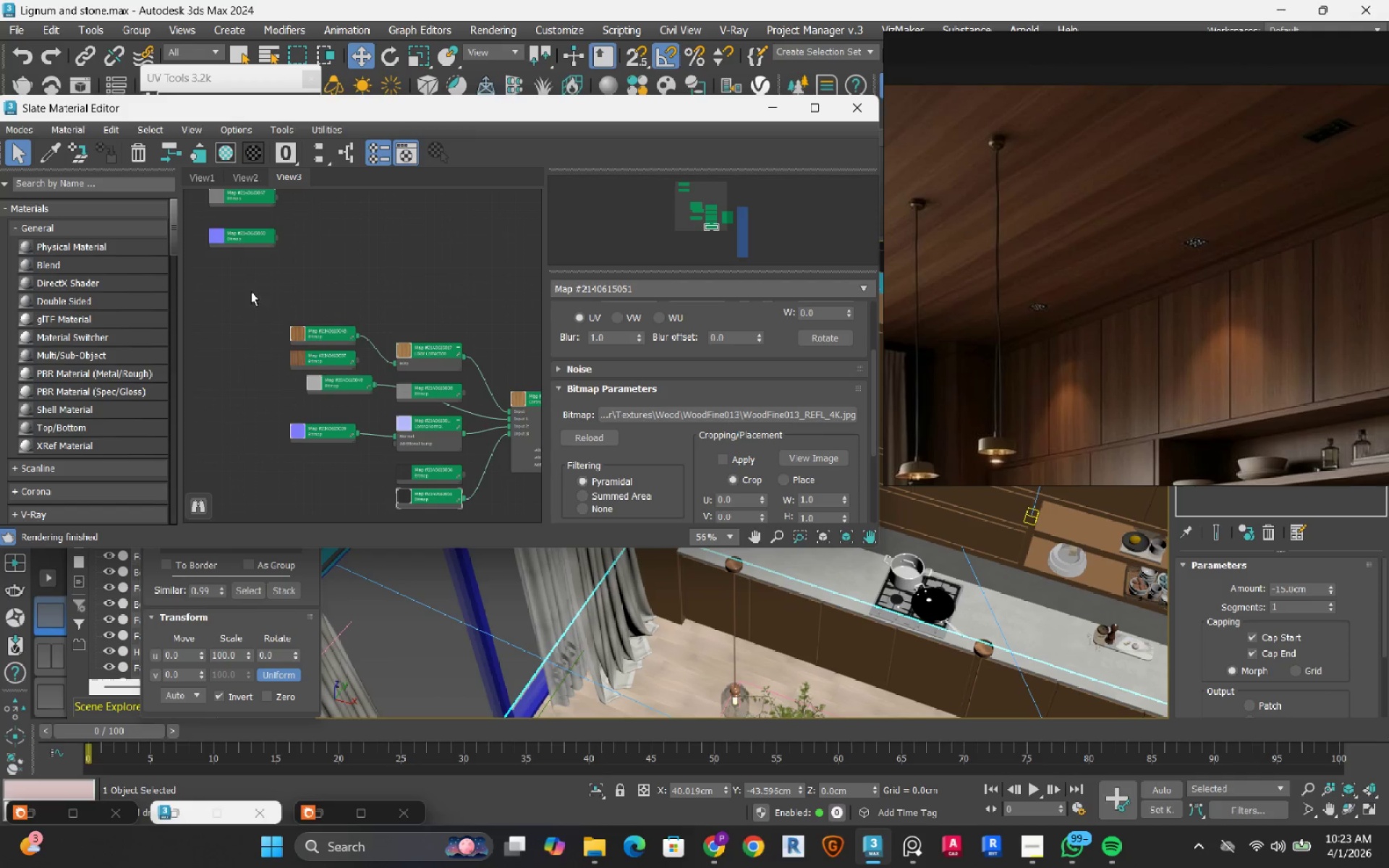 
left_click([245, 237])
 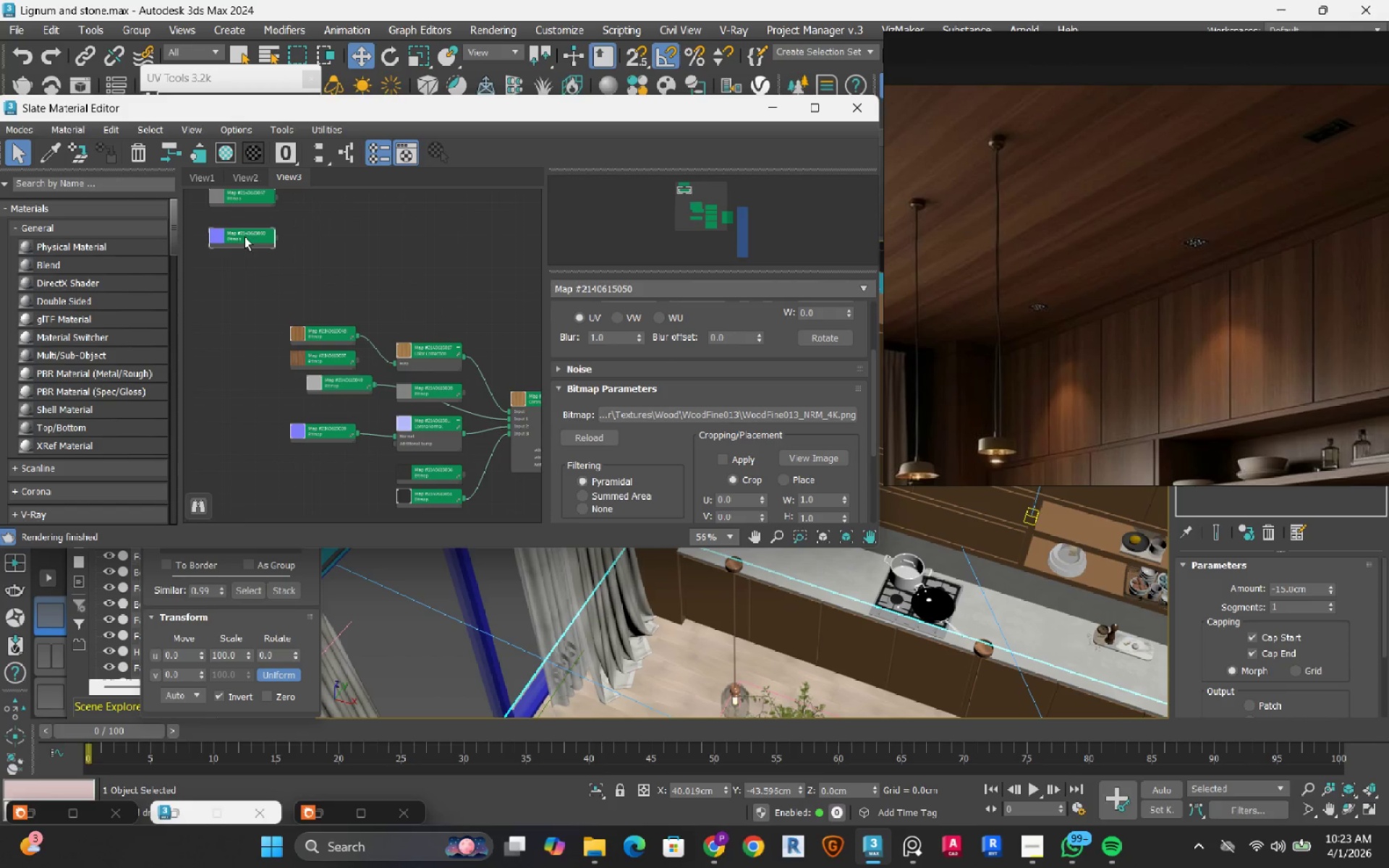 
left_click_drag(start_coordinate=[245, 237], to_coordinate=[328, 443])
 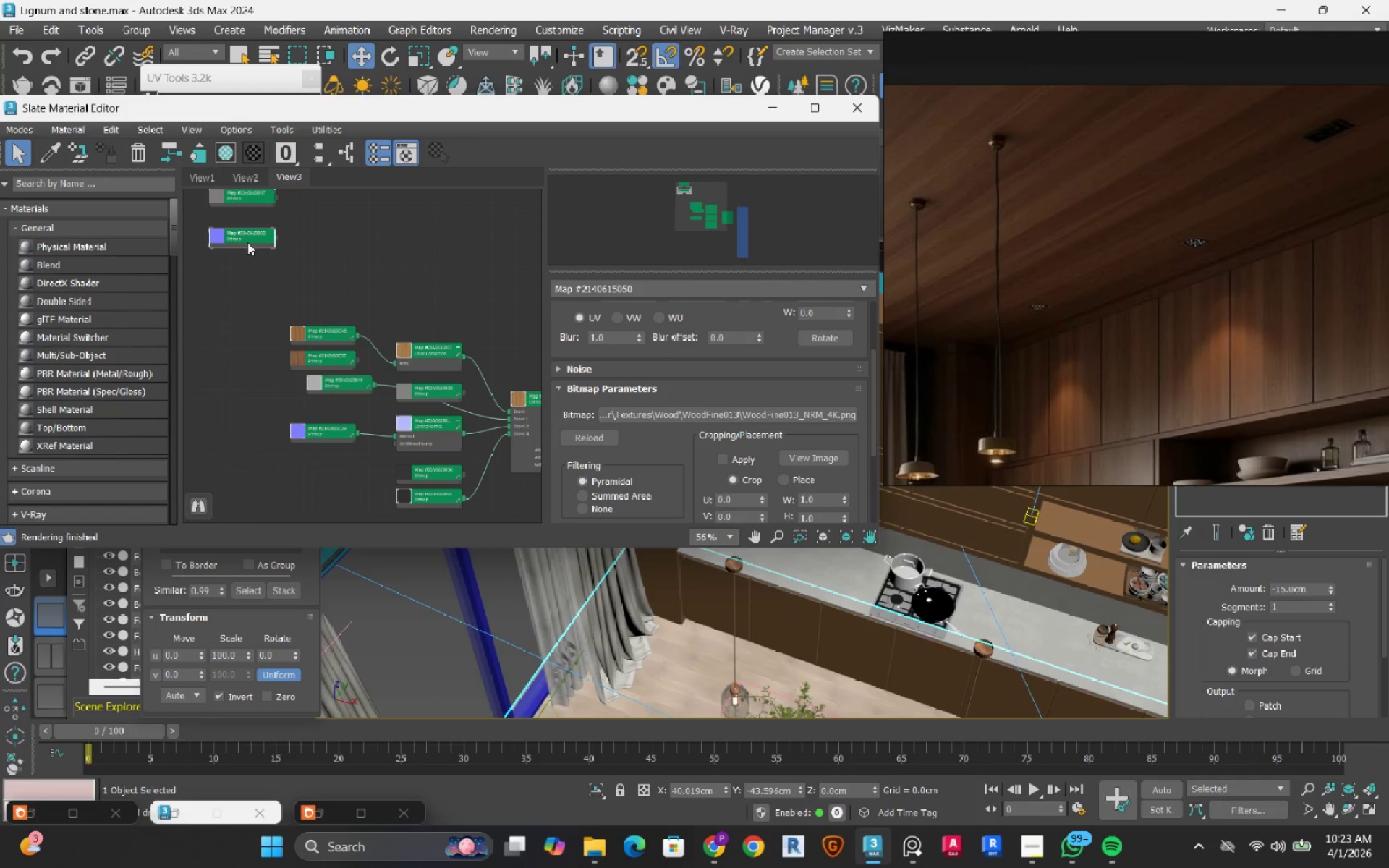 
left_click_drag(start_coordinate=[247, 242], to_coordinate=[328, 461])
 